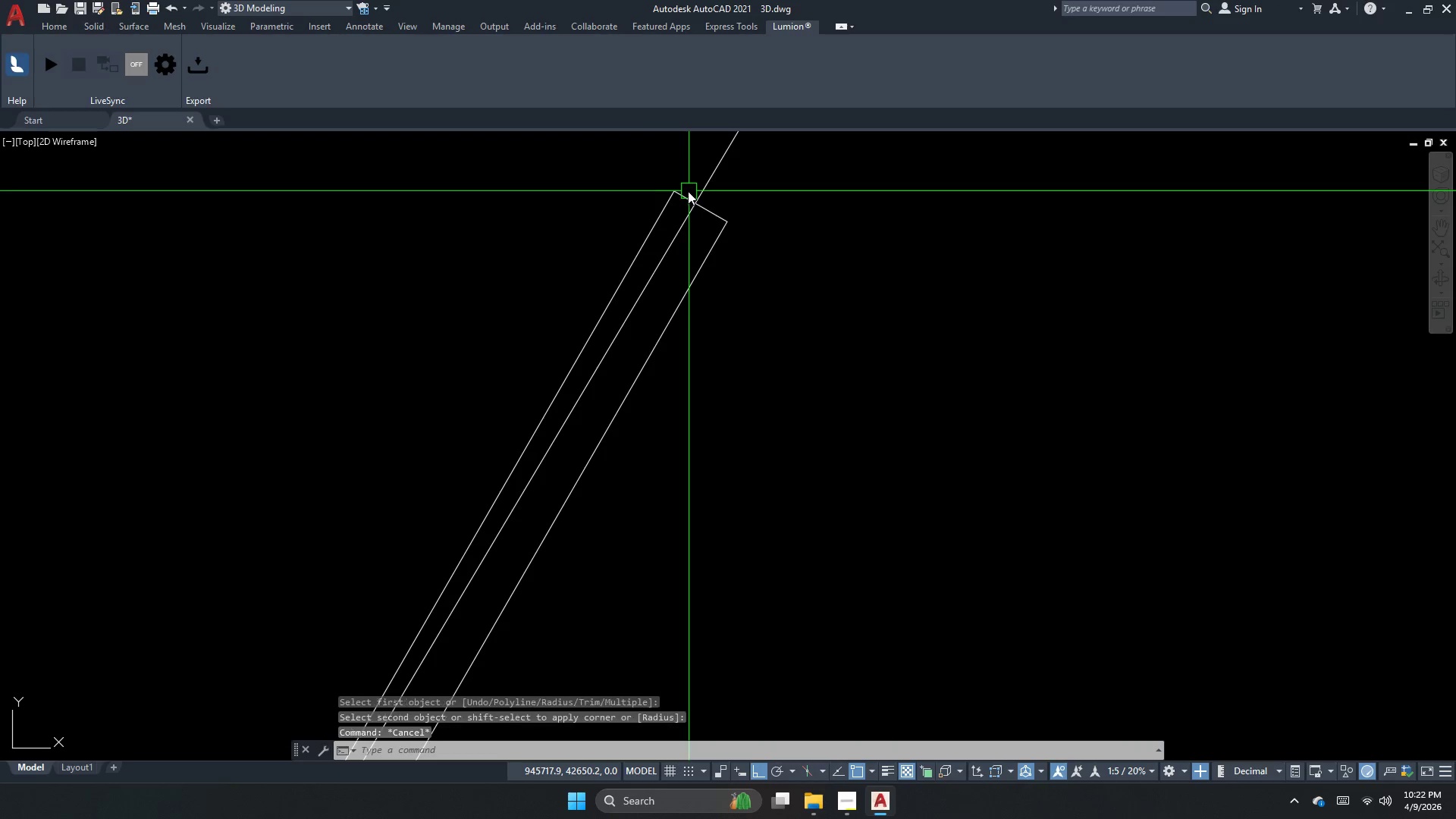 
scroll: coordinate [670, 212], scroll_direction: down, amount: 2.0
 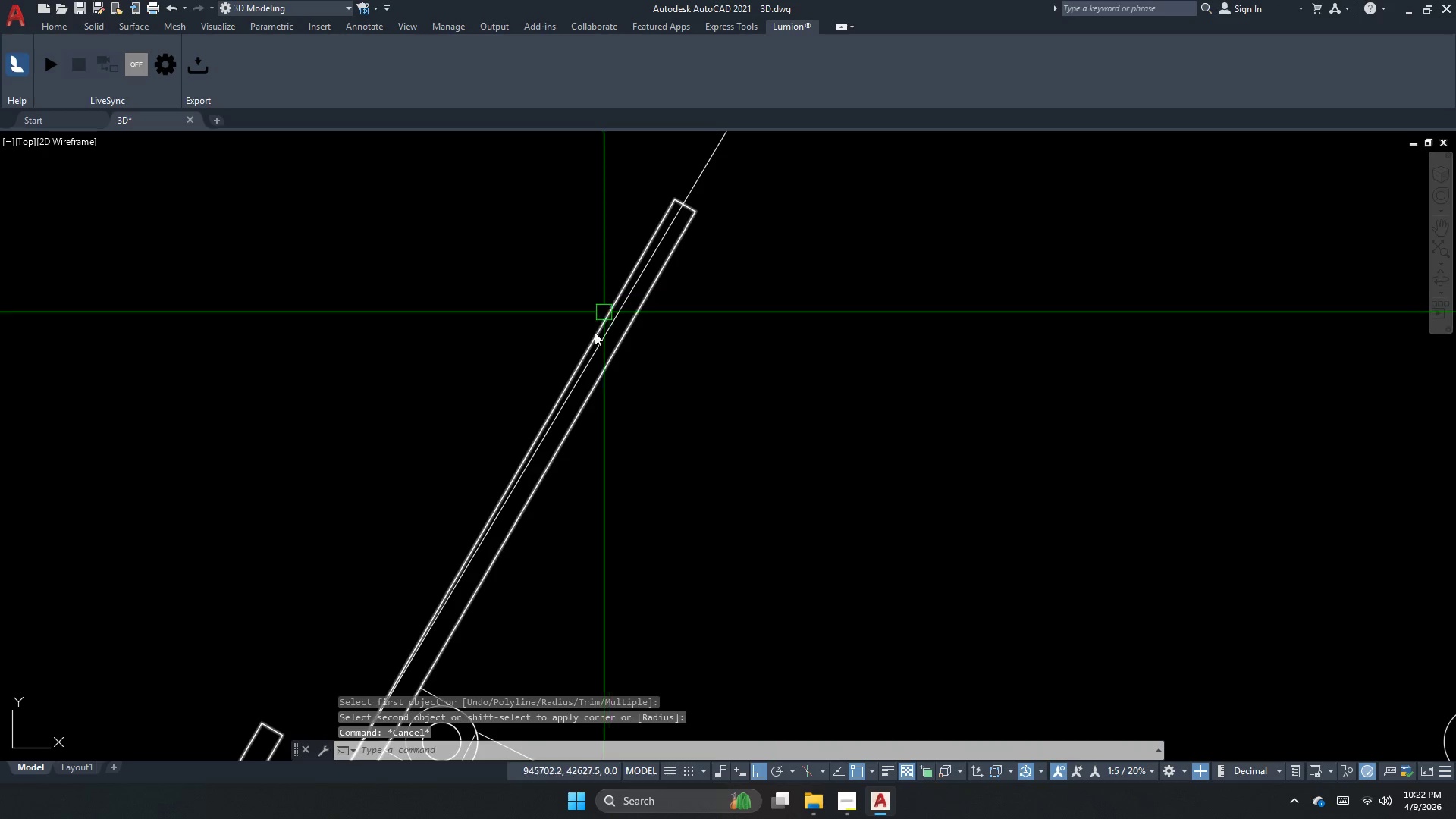 
key(Escape)
 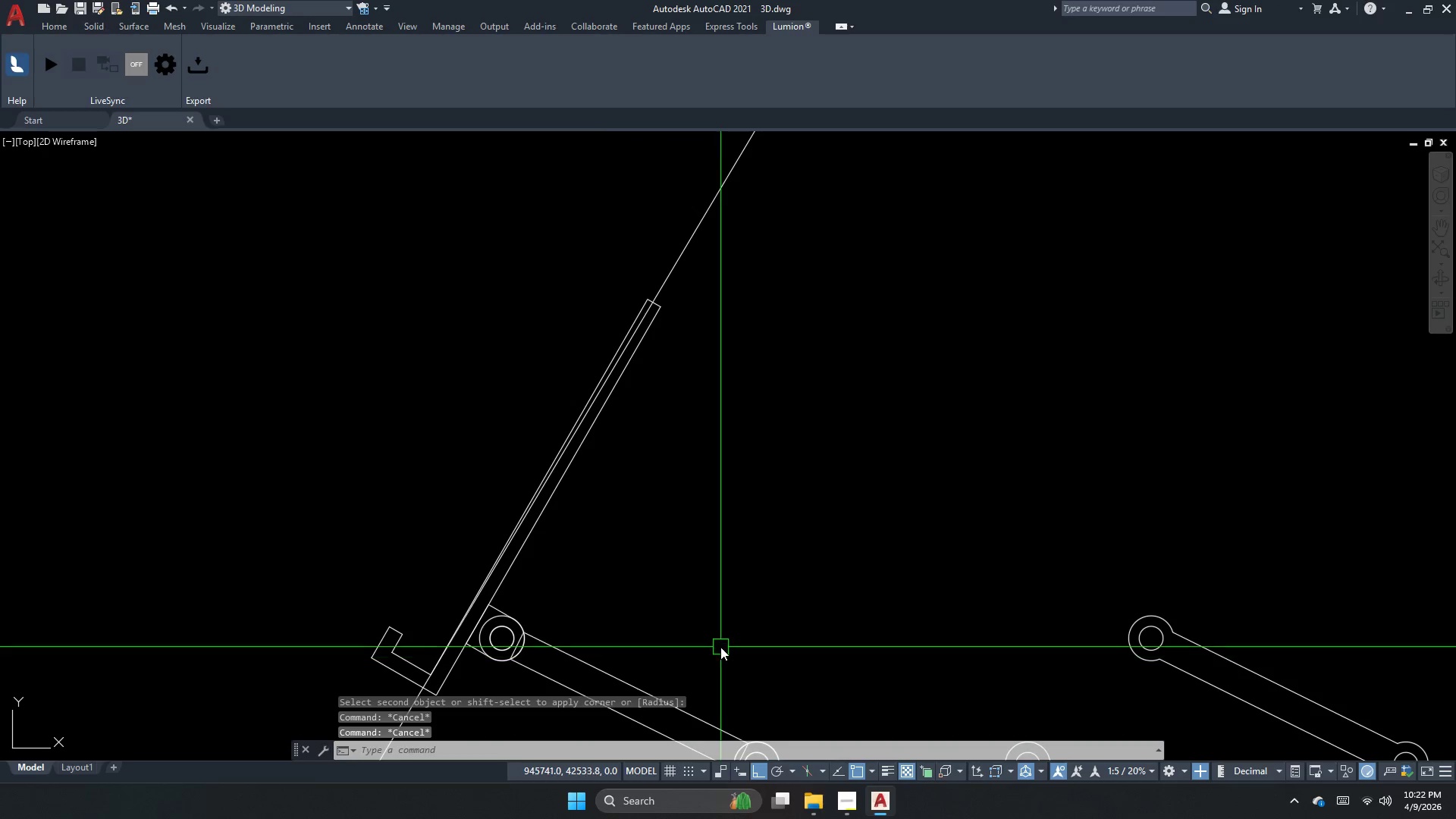 
scroll: coordinate [601, 466], scroll_direction: down, amount: 1.0
 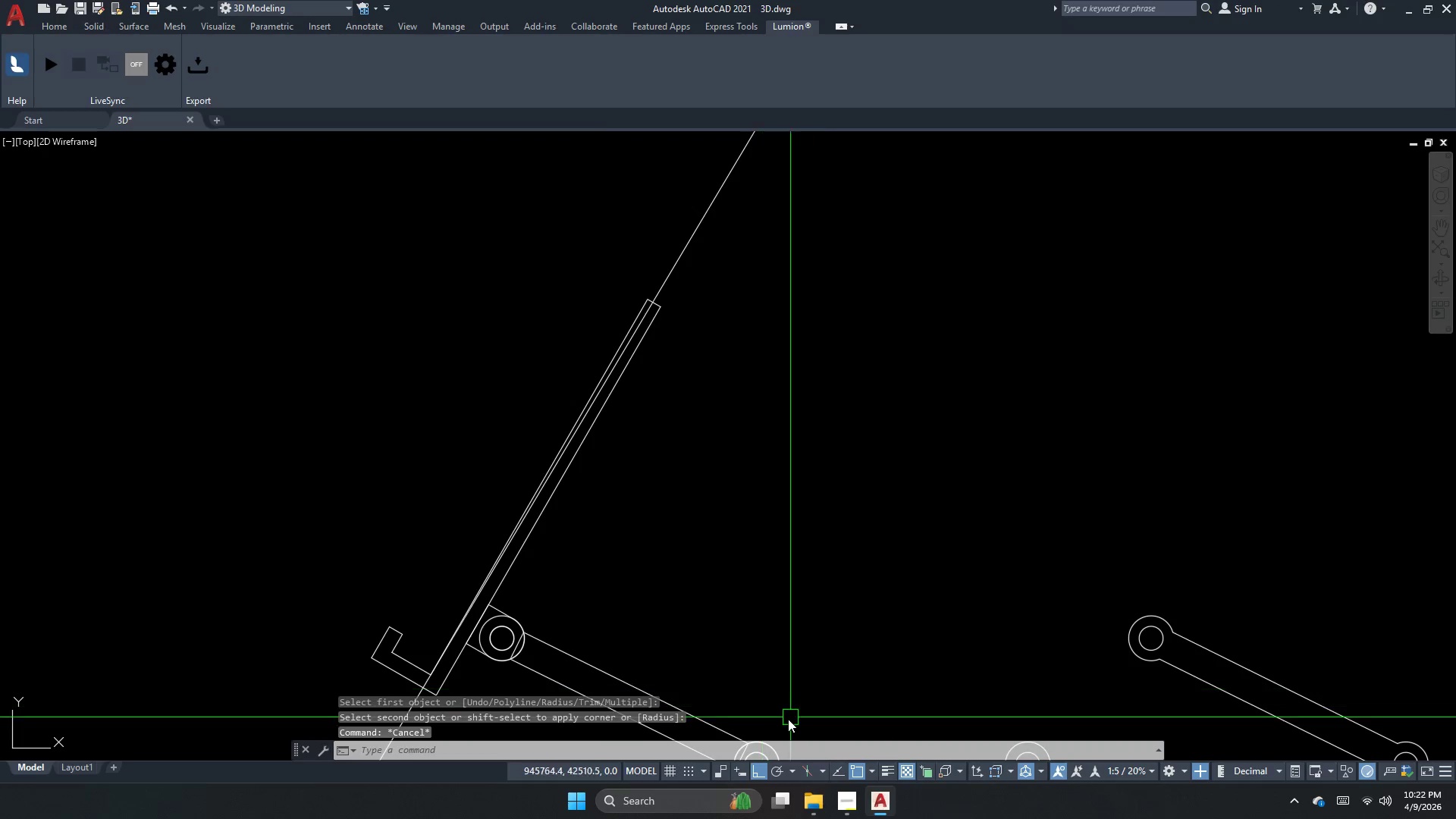 
type(cham)
 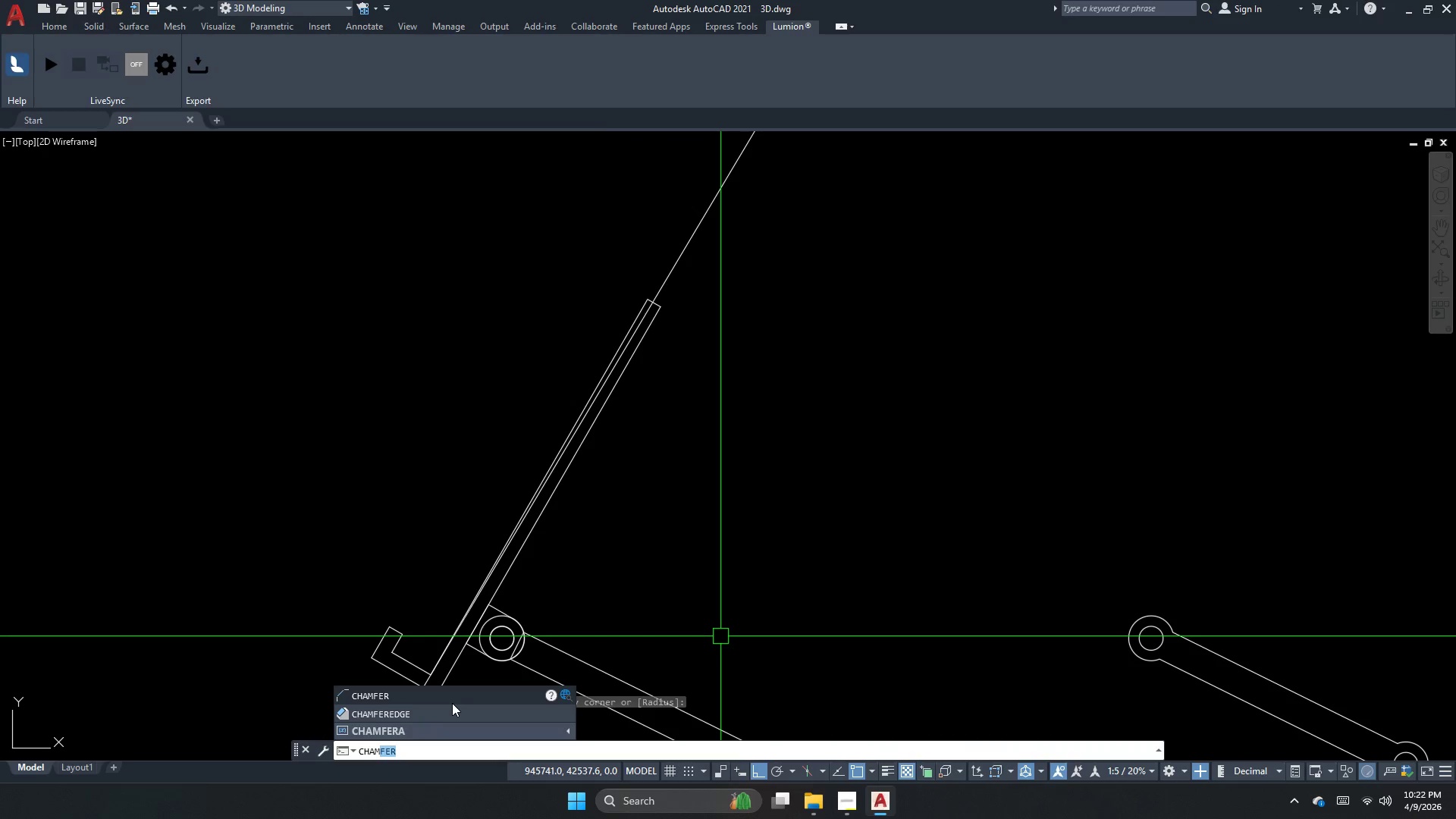 
left_click([452, 703])
 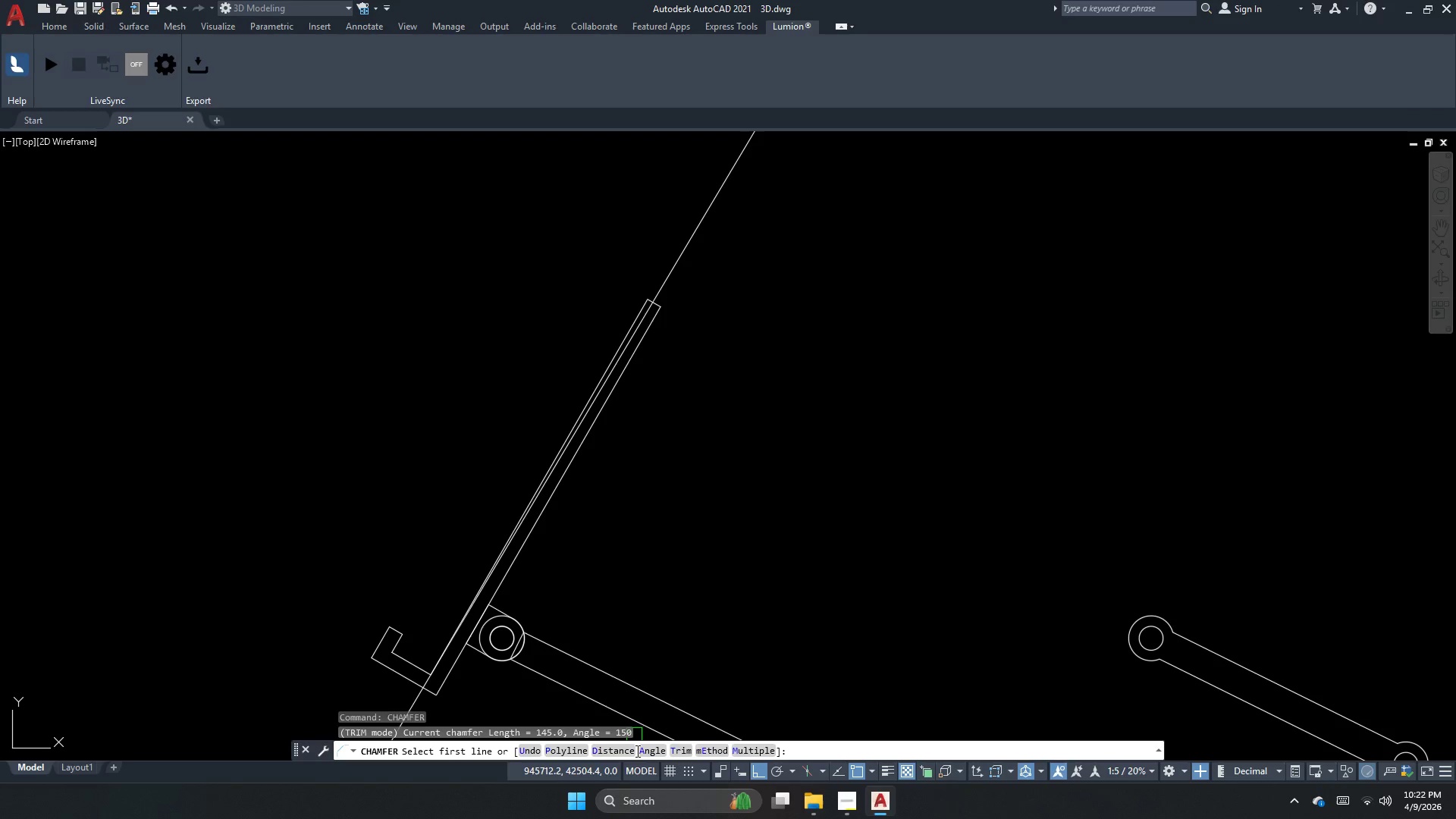 
left_click([623, 752])
 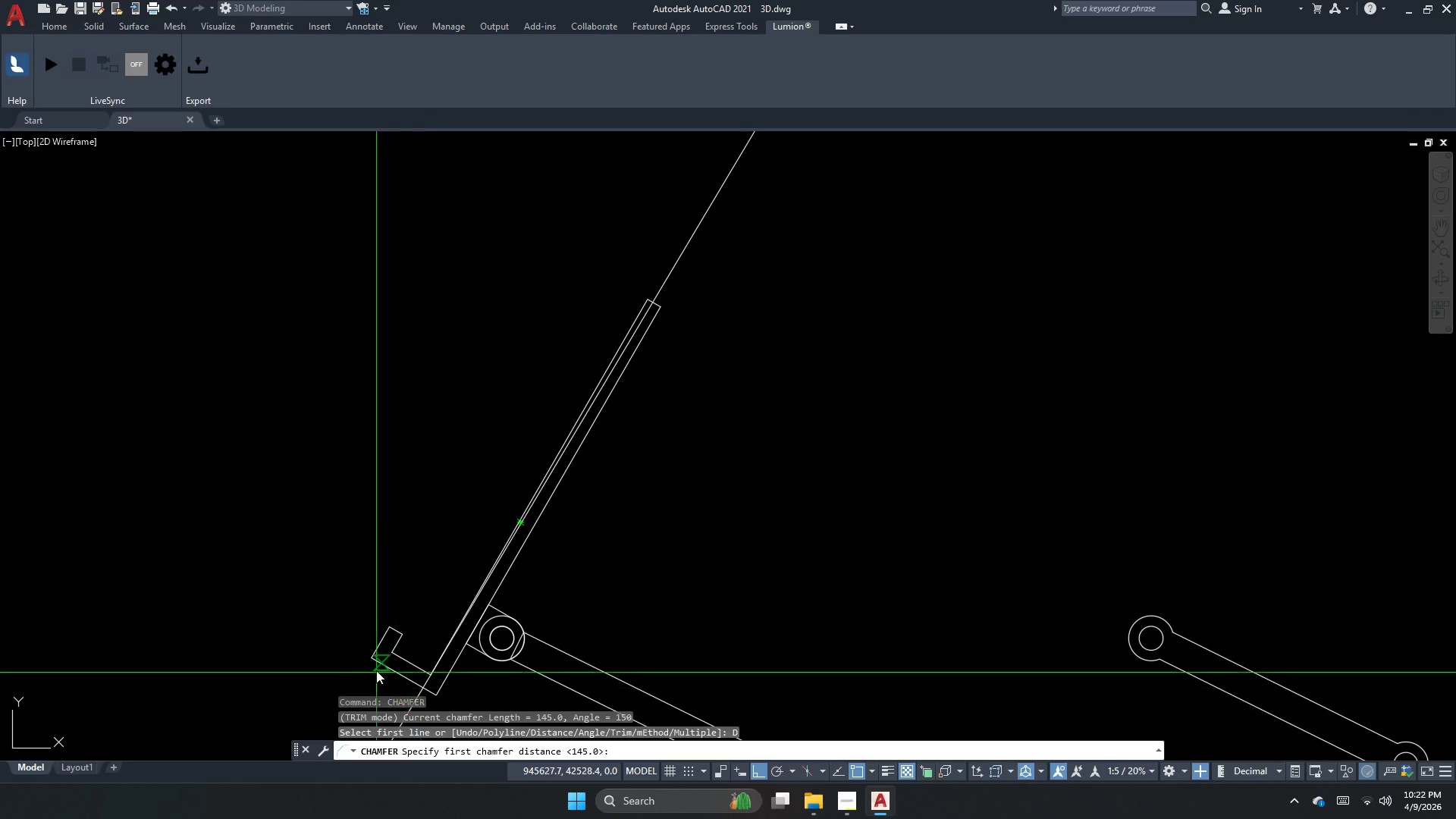 
scroll: coordinate [393, 664], scroll_direction: up, amount: 2.0
 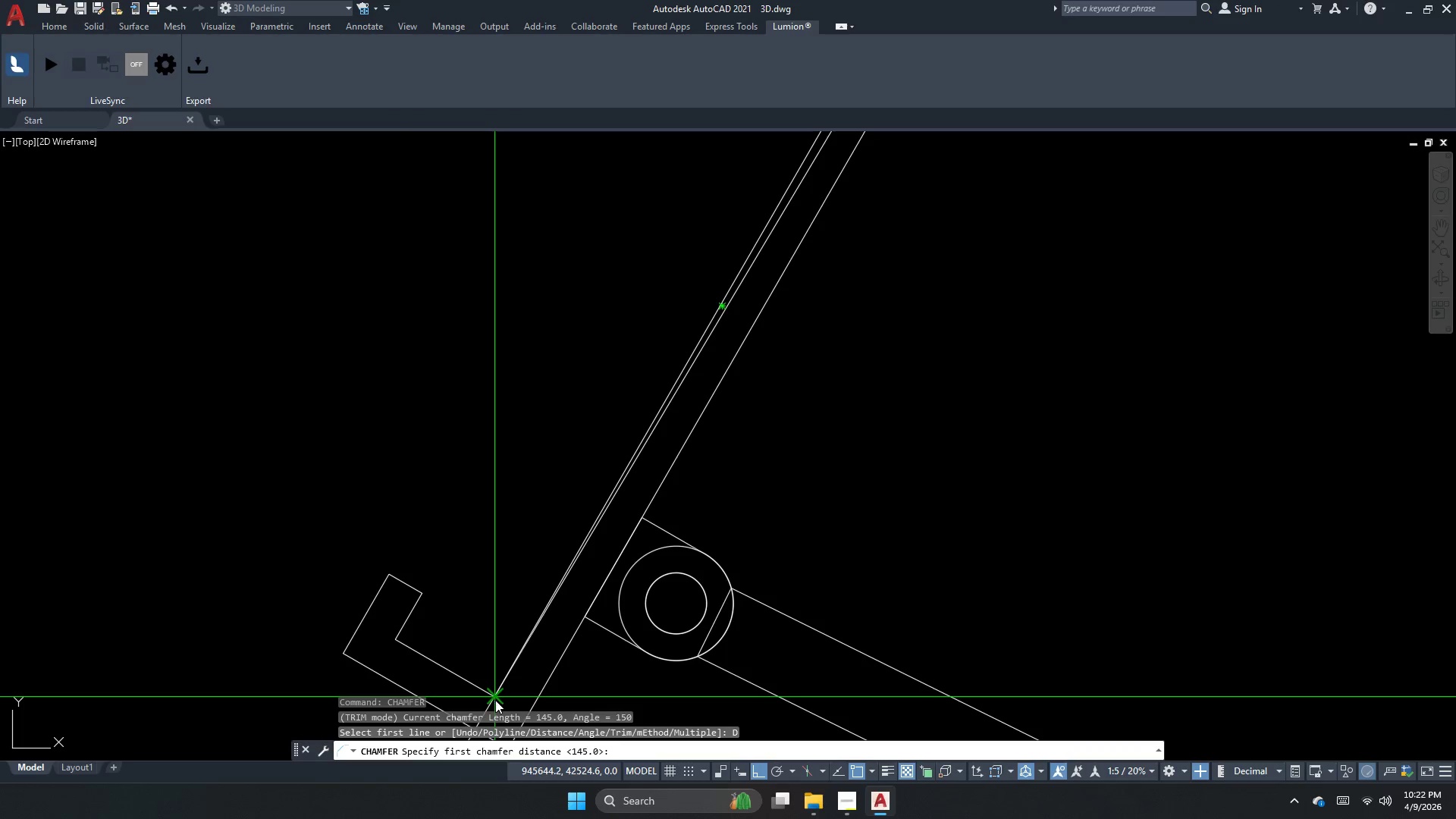 
left_click([495, 700])
 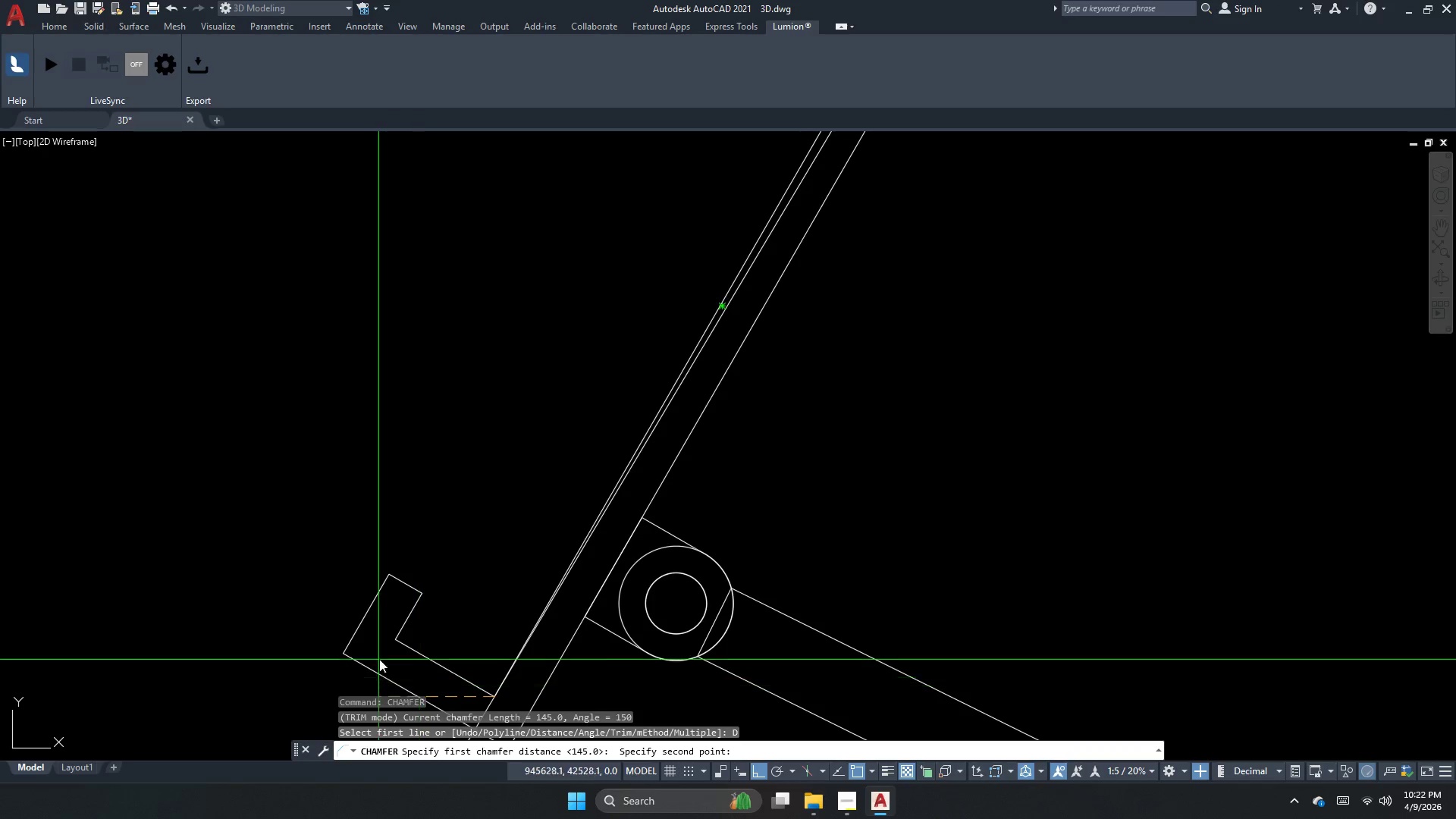 
scroll: coordinate [475, 611], scroll_direction: down, amount: 2.0
 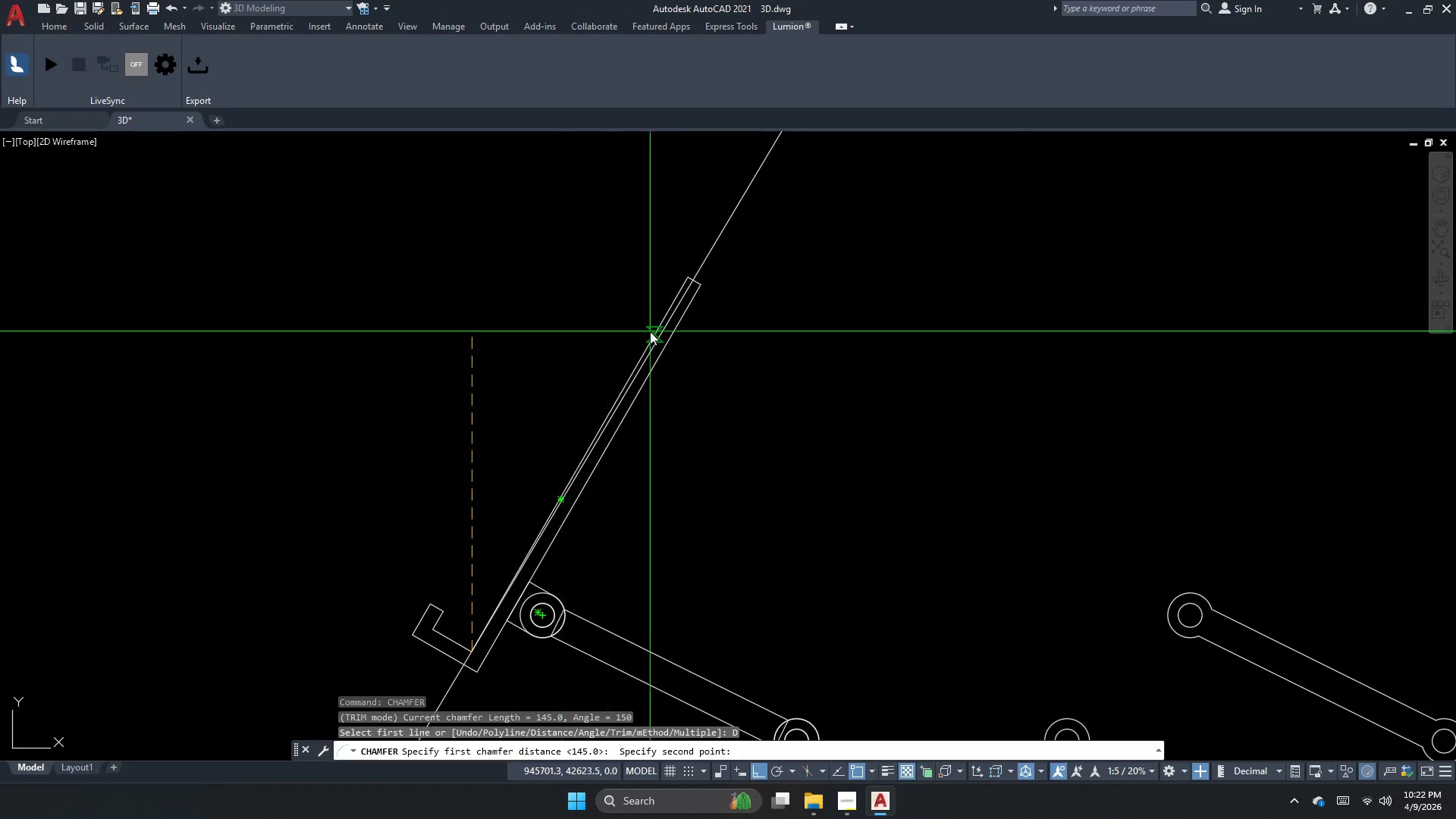 
scroll: coordinate [667, 295], scroll_direction: up, amount: 2.0
 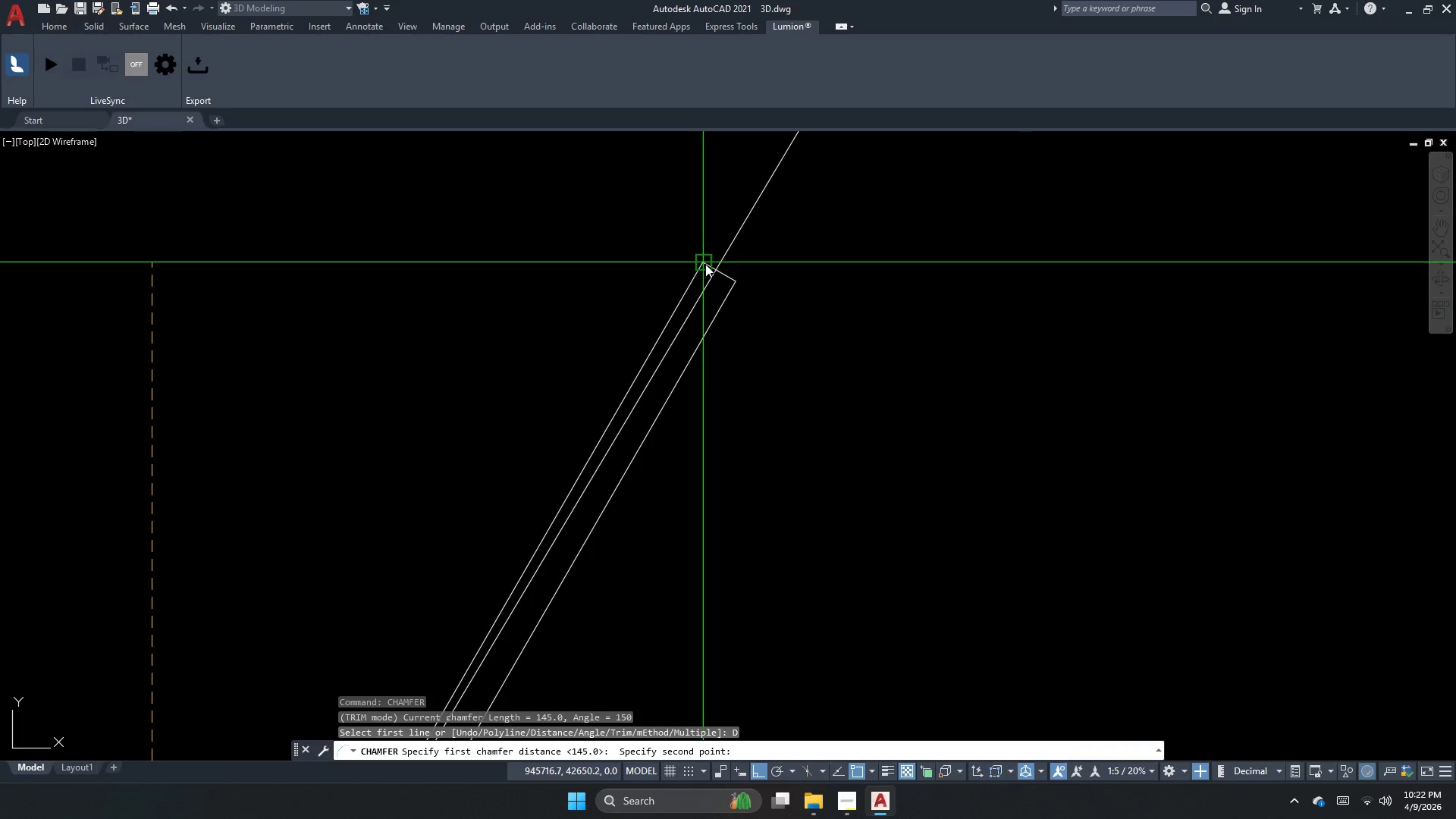 
left_click([705, 264])
 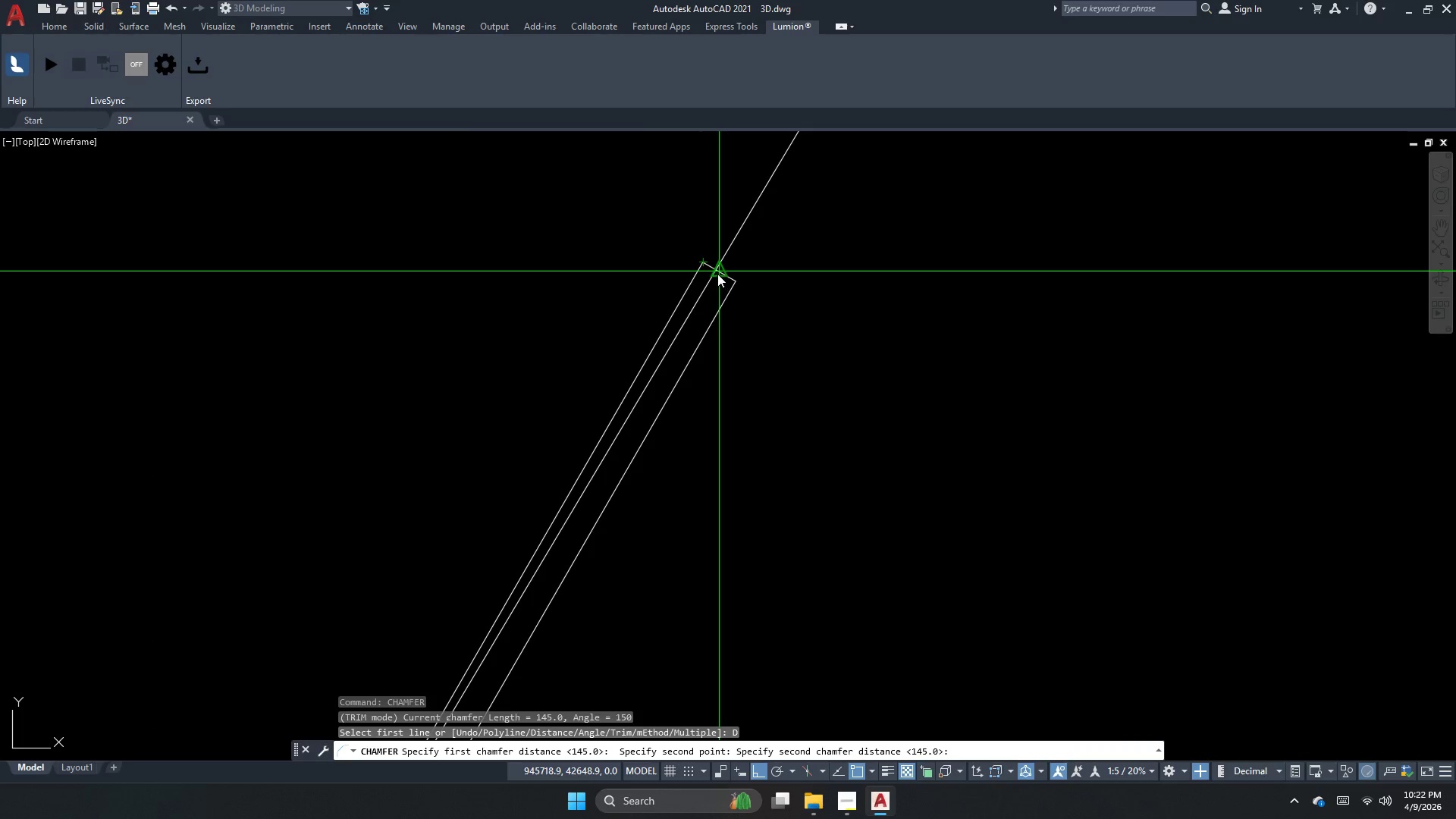 
scroll: coordinate [701, 278], scroll_direction: up, amount: 3.0
 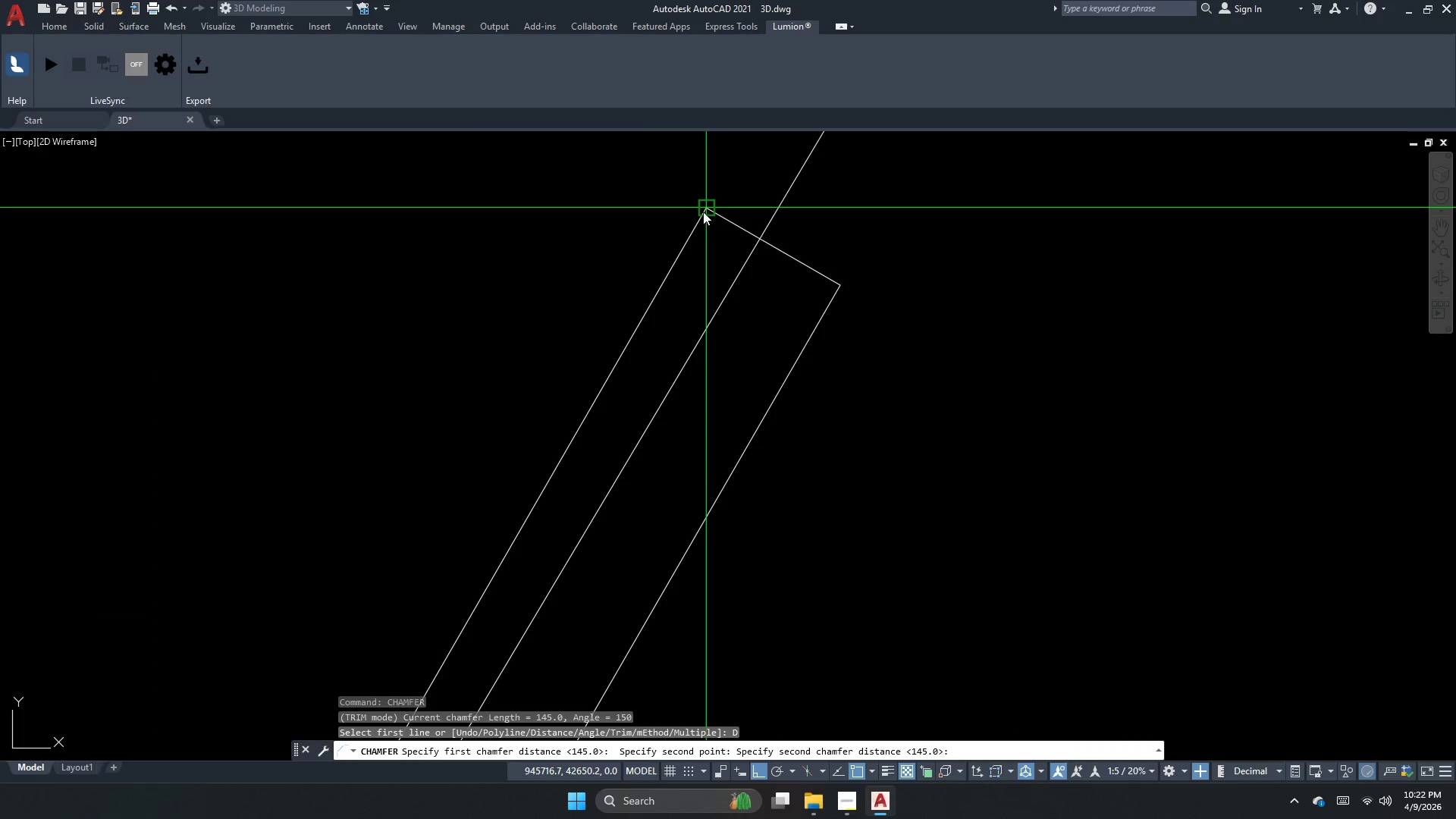 
left_click([703, 212])
 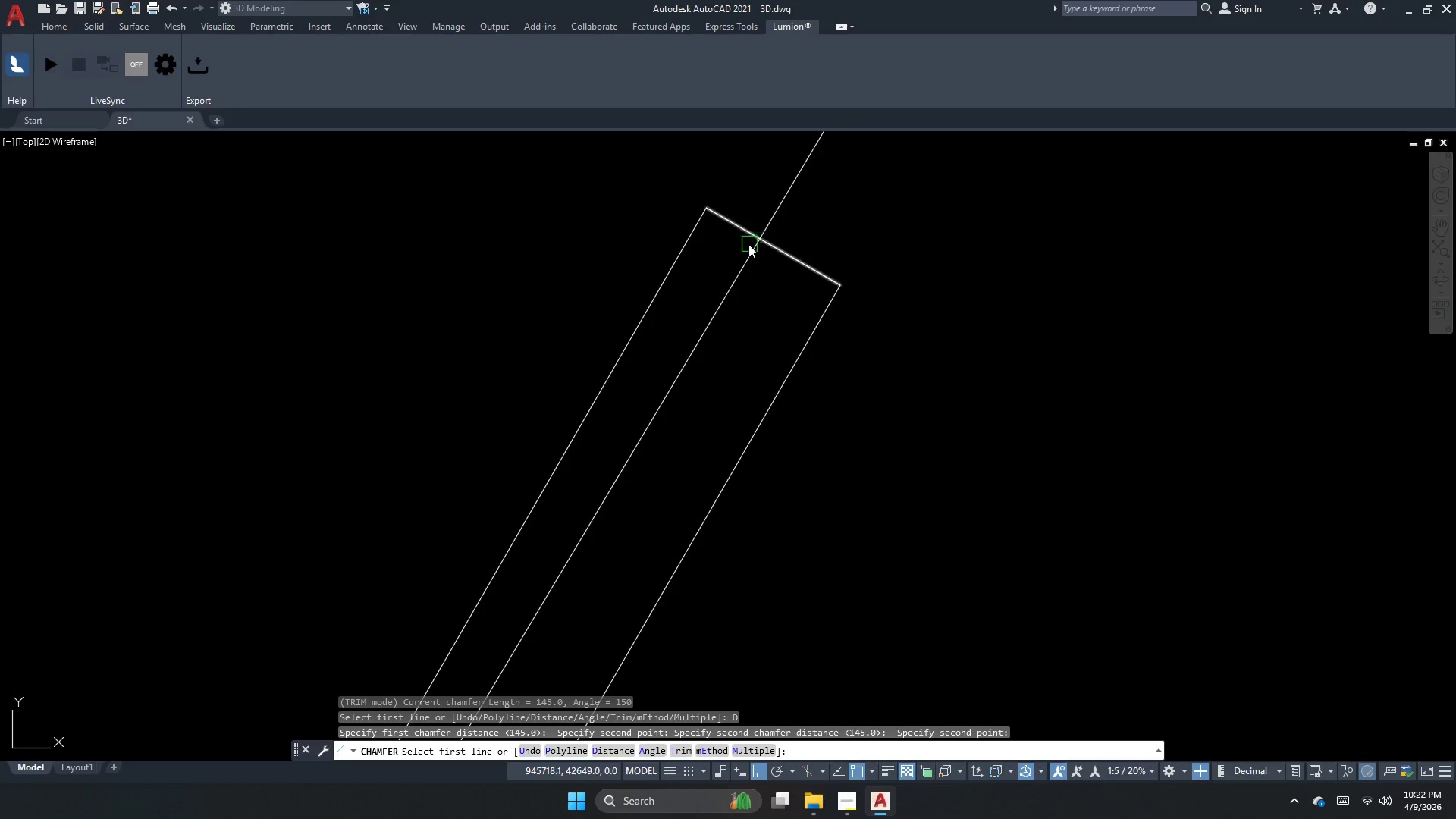 
left_click([680, 260])
 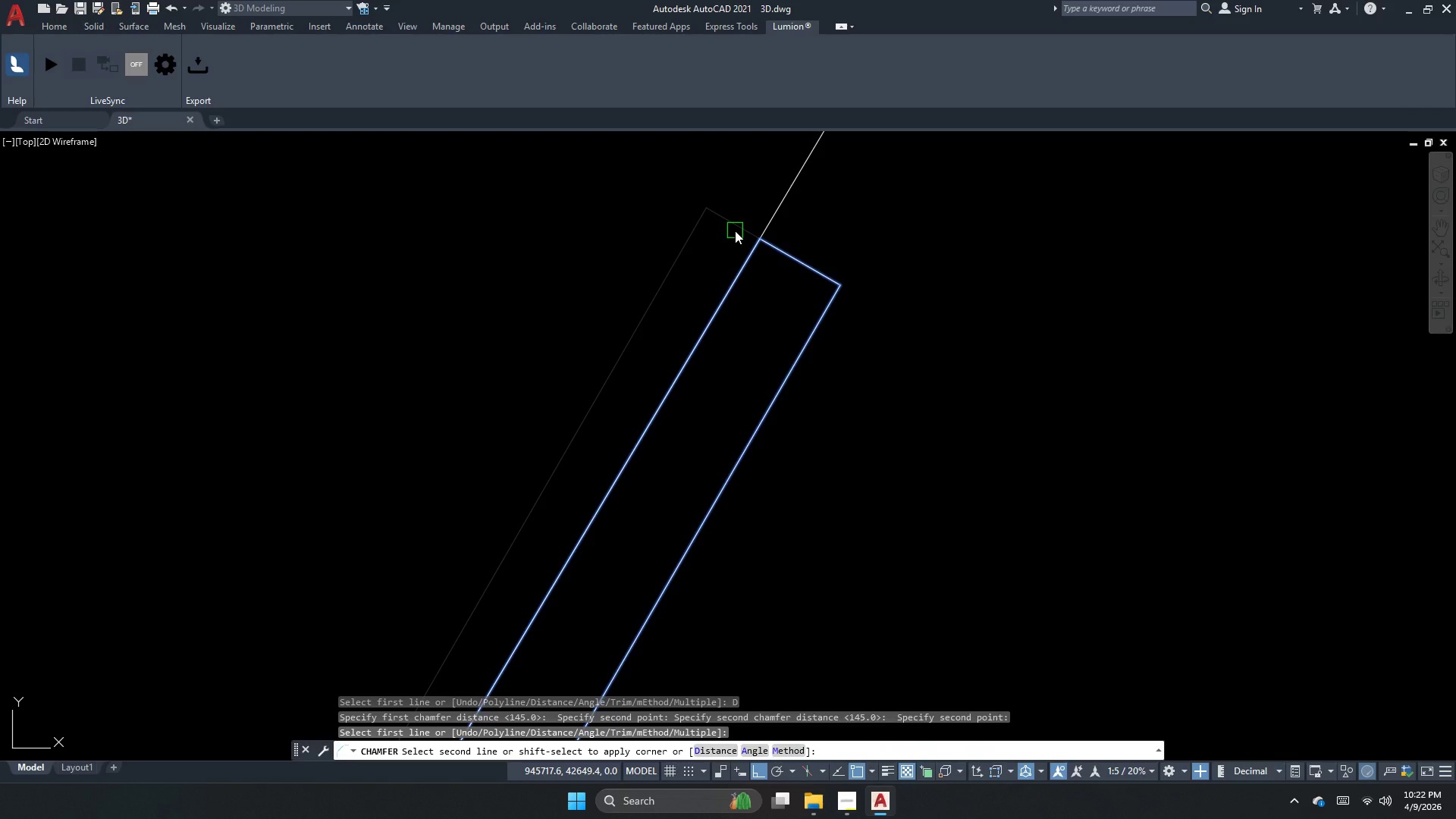 
left_click([735, 231])
 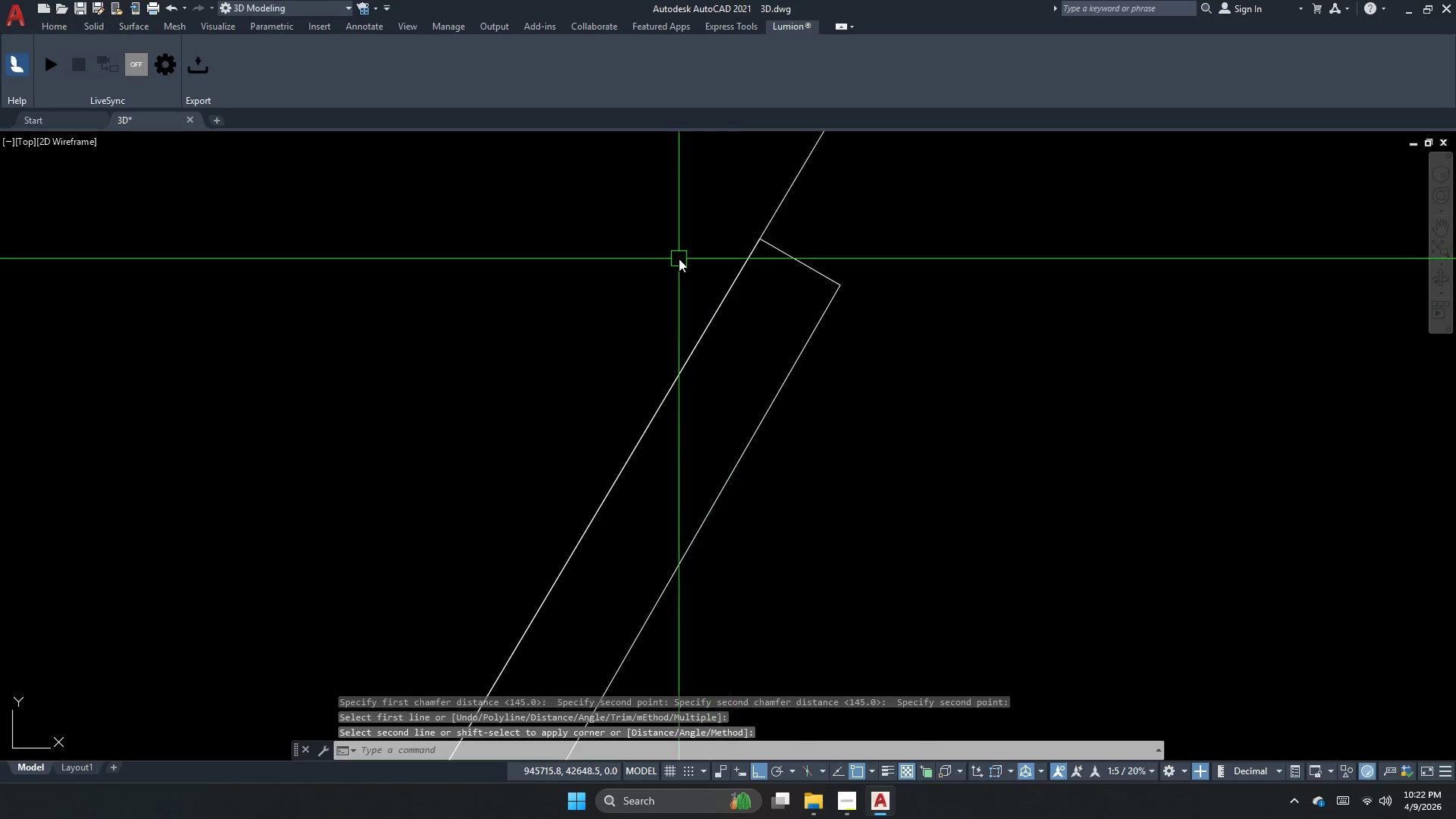 
scroll: coordinate [604, 334], scroll_direction: down, amount: 7.0
 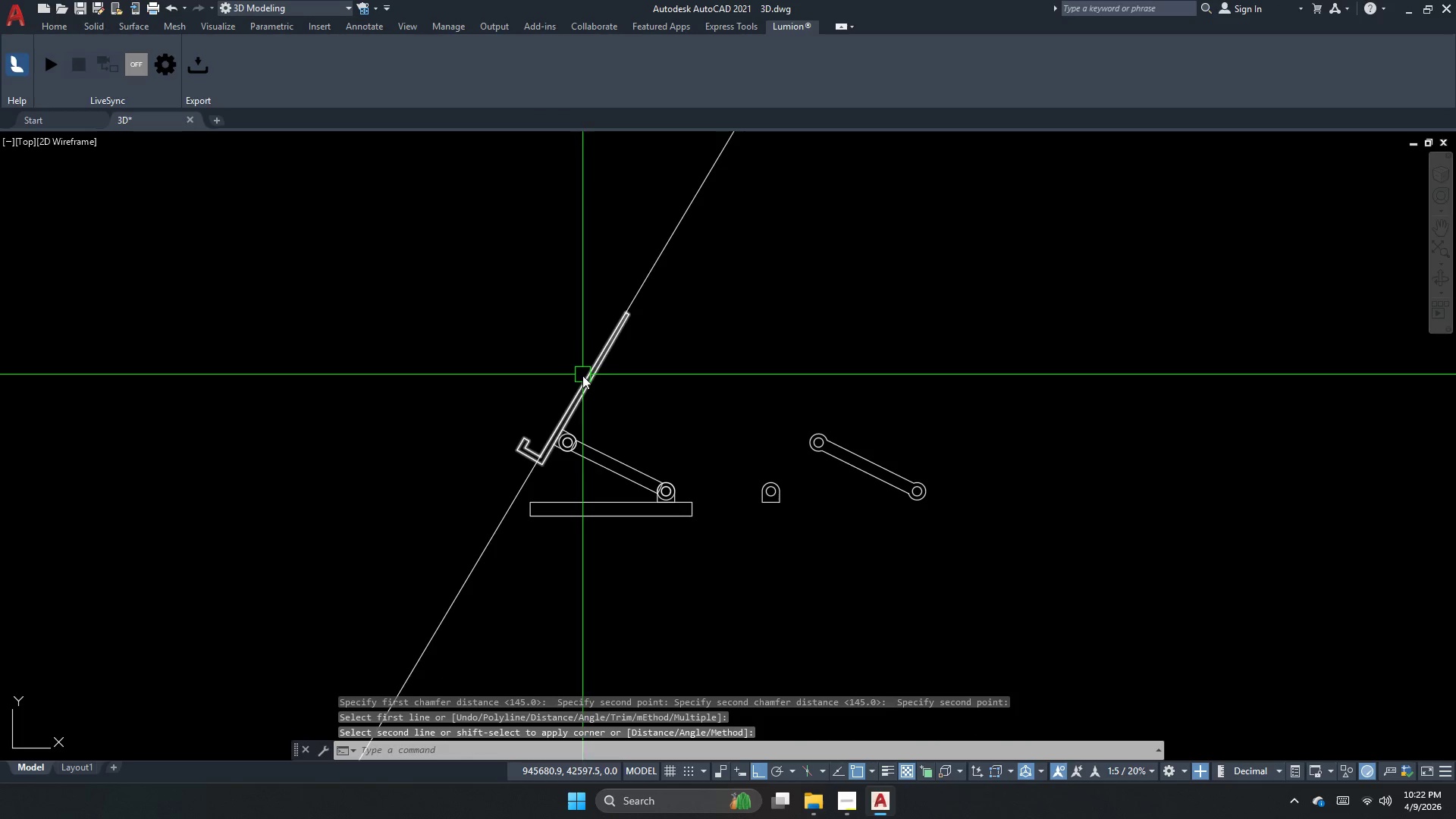 
scroll: coordinate [543, 509], scroll_direction: up, amount: 7.0
 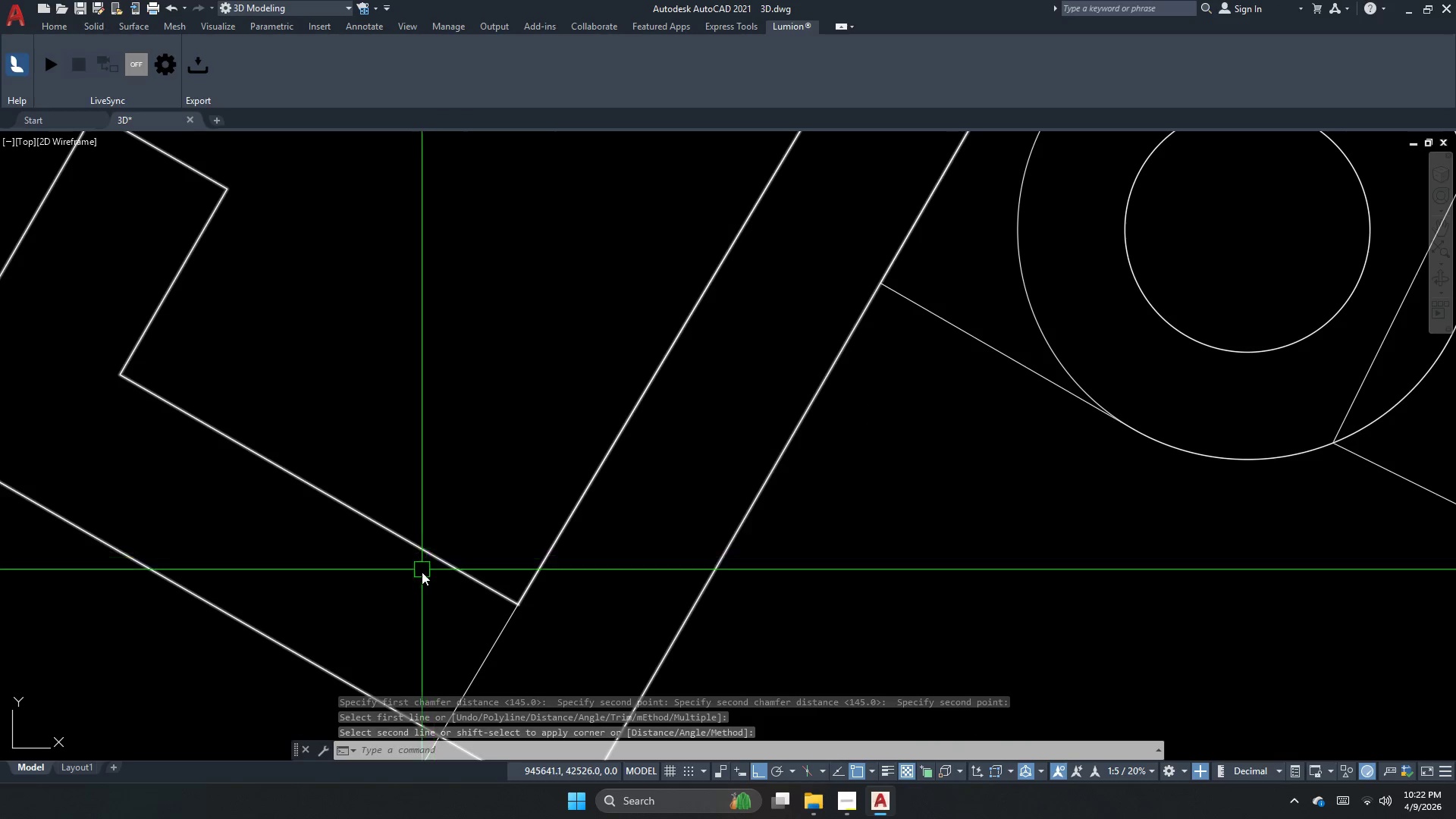 
scroll: coordinate [704, 356], scroll_direction: down, amount: 4.0
 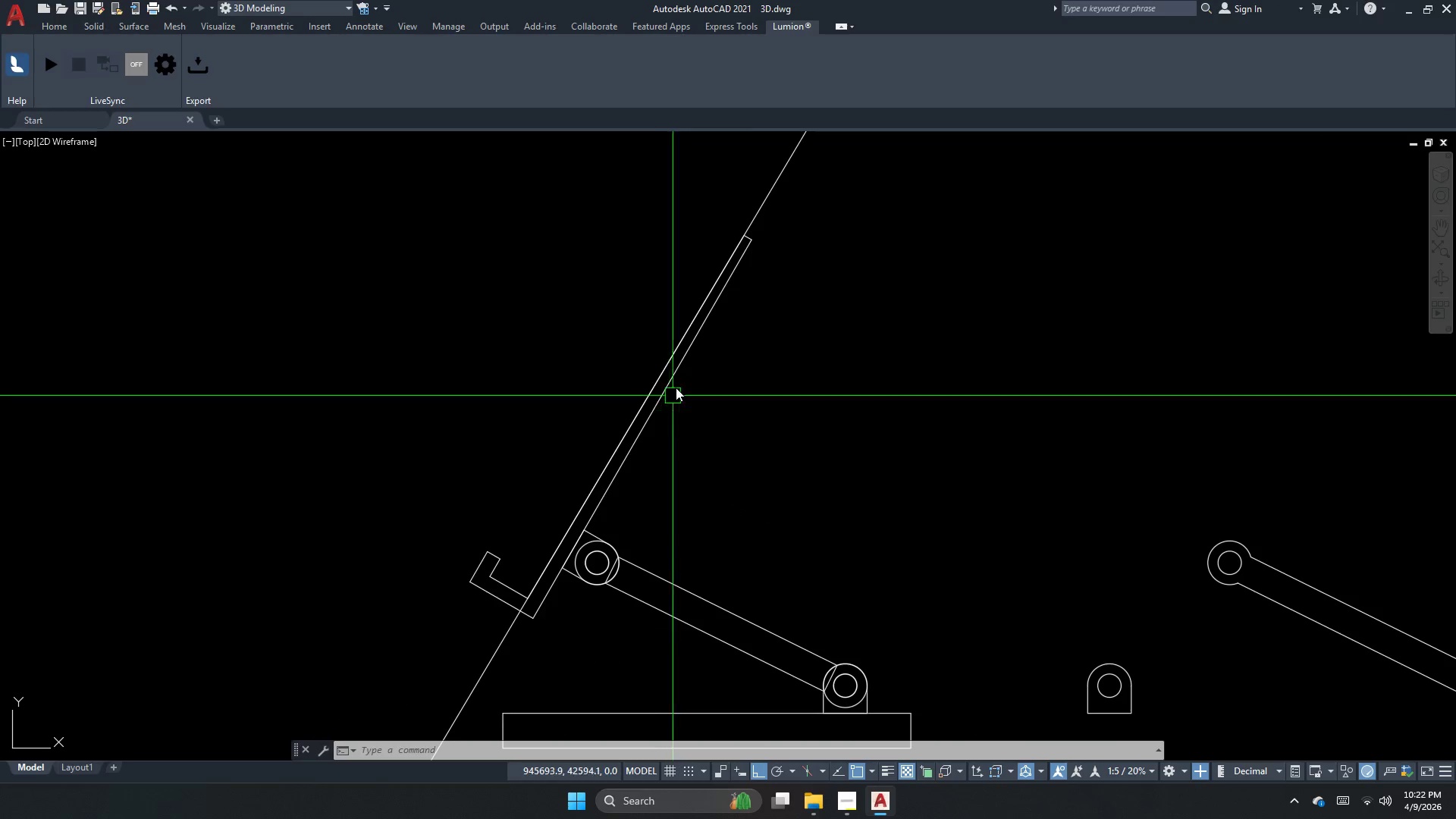 
scroll: coordinate [719, 259], scroll_direction: up, amount: 3.0
 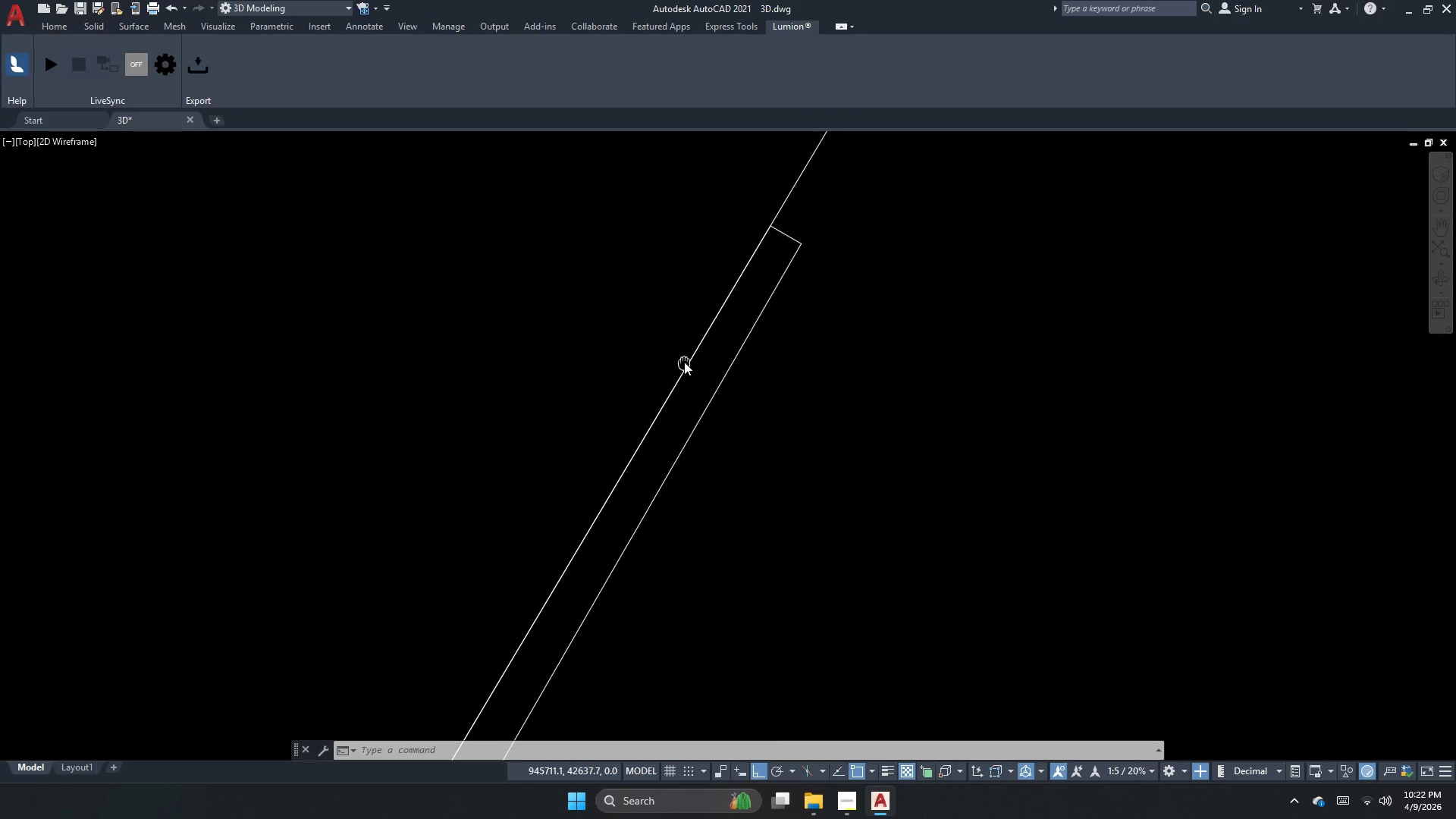 
key(Escape)
key(Escape)
type(dal  )
 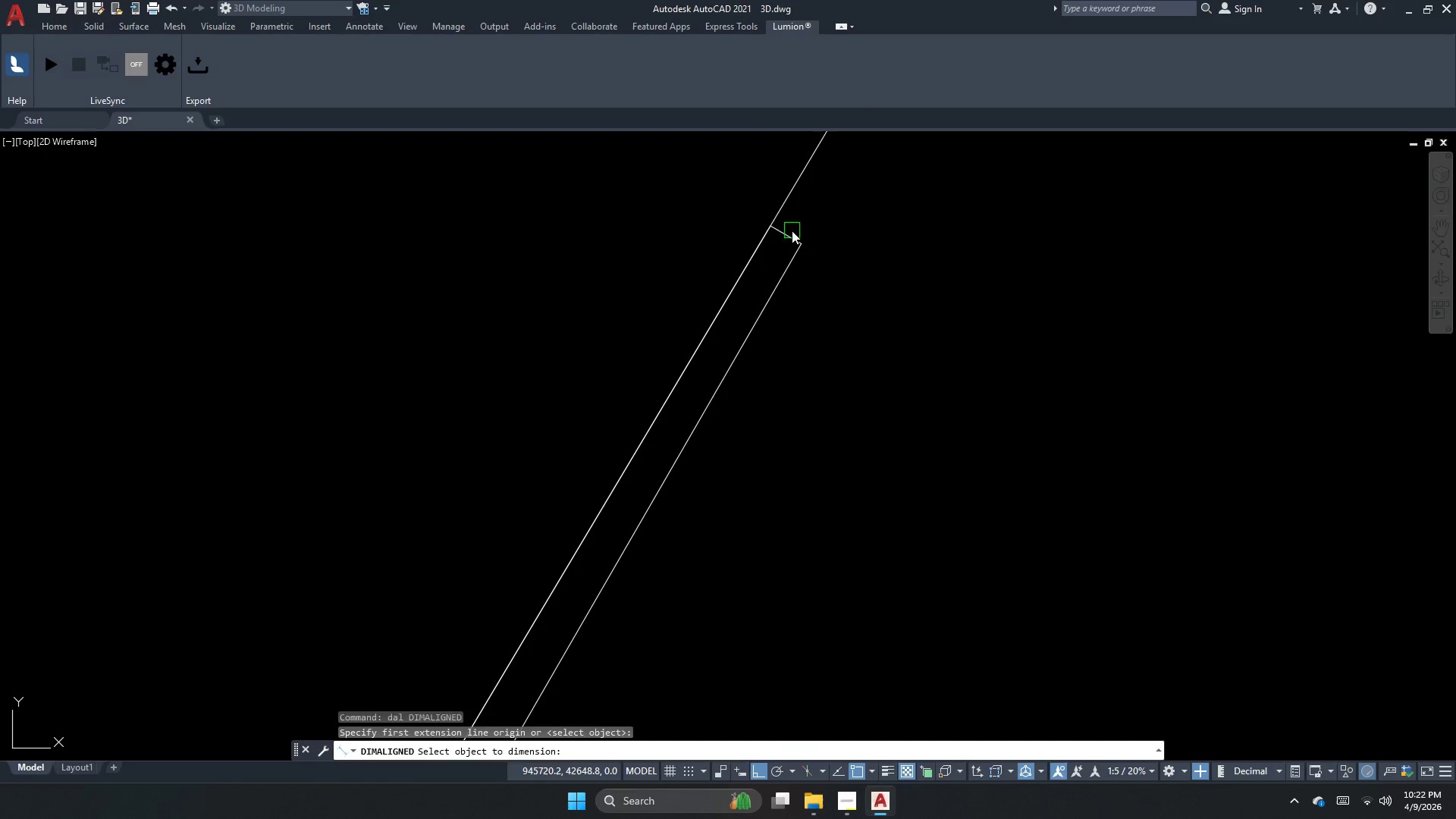 
left_click([792, 231])
 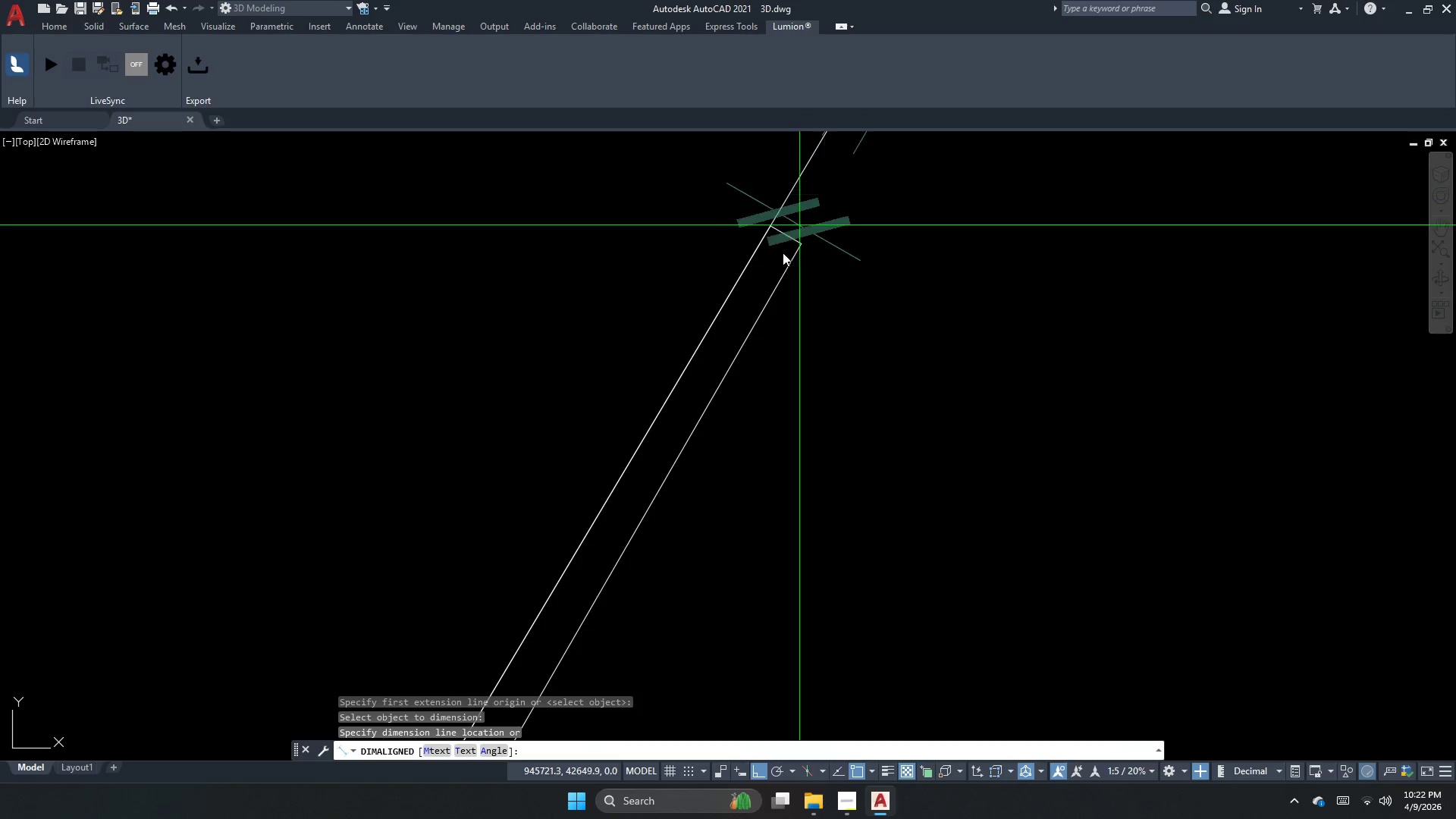 
scroll: coordinate [686, 431], scroll_direction: down, amount: 5.0
 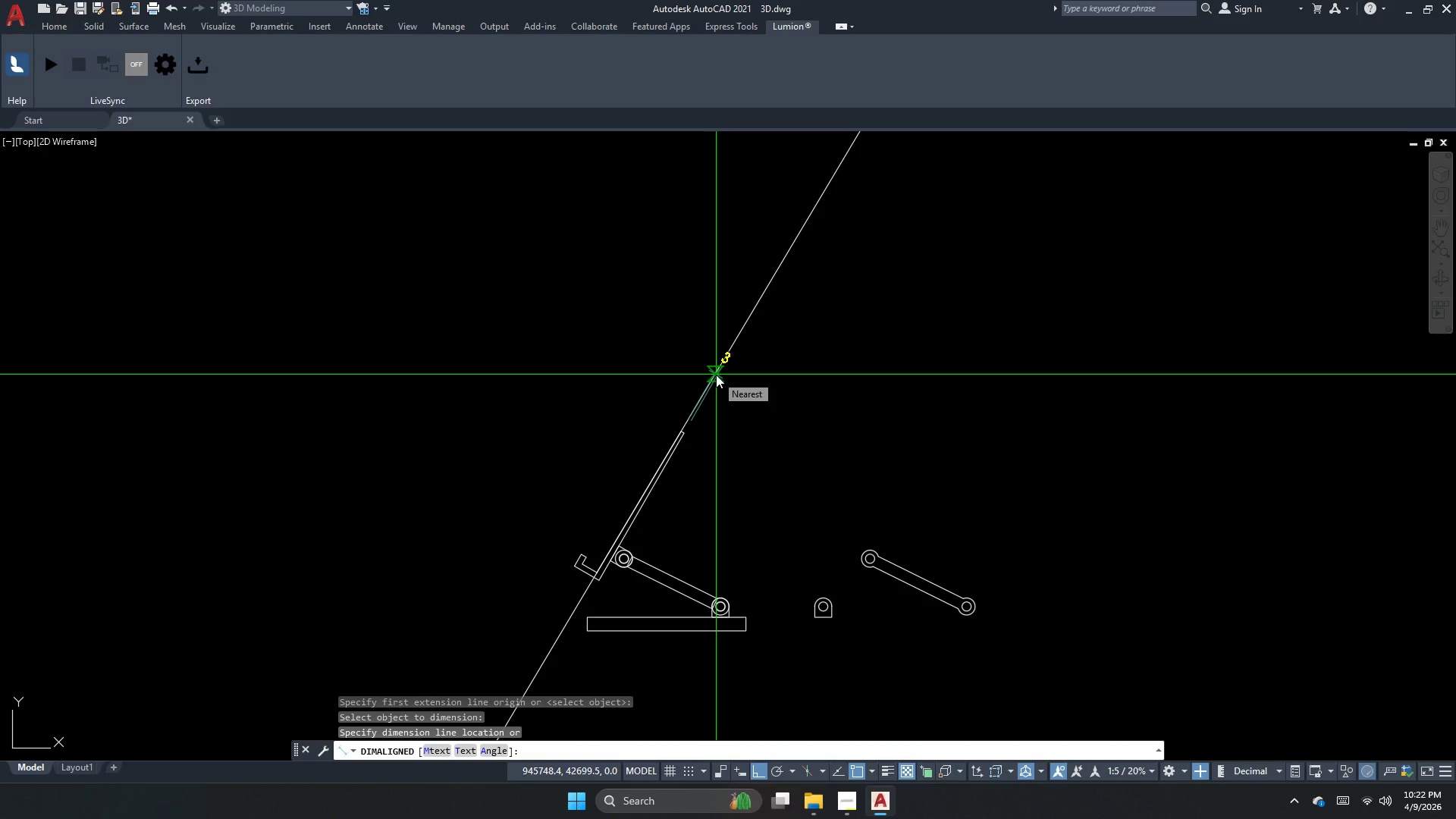 
wait(5.41)
 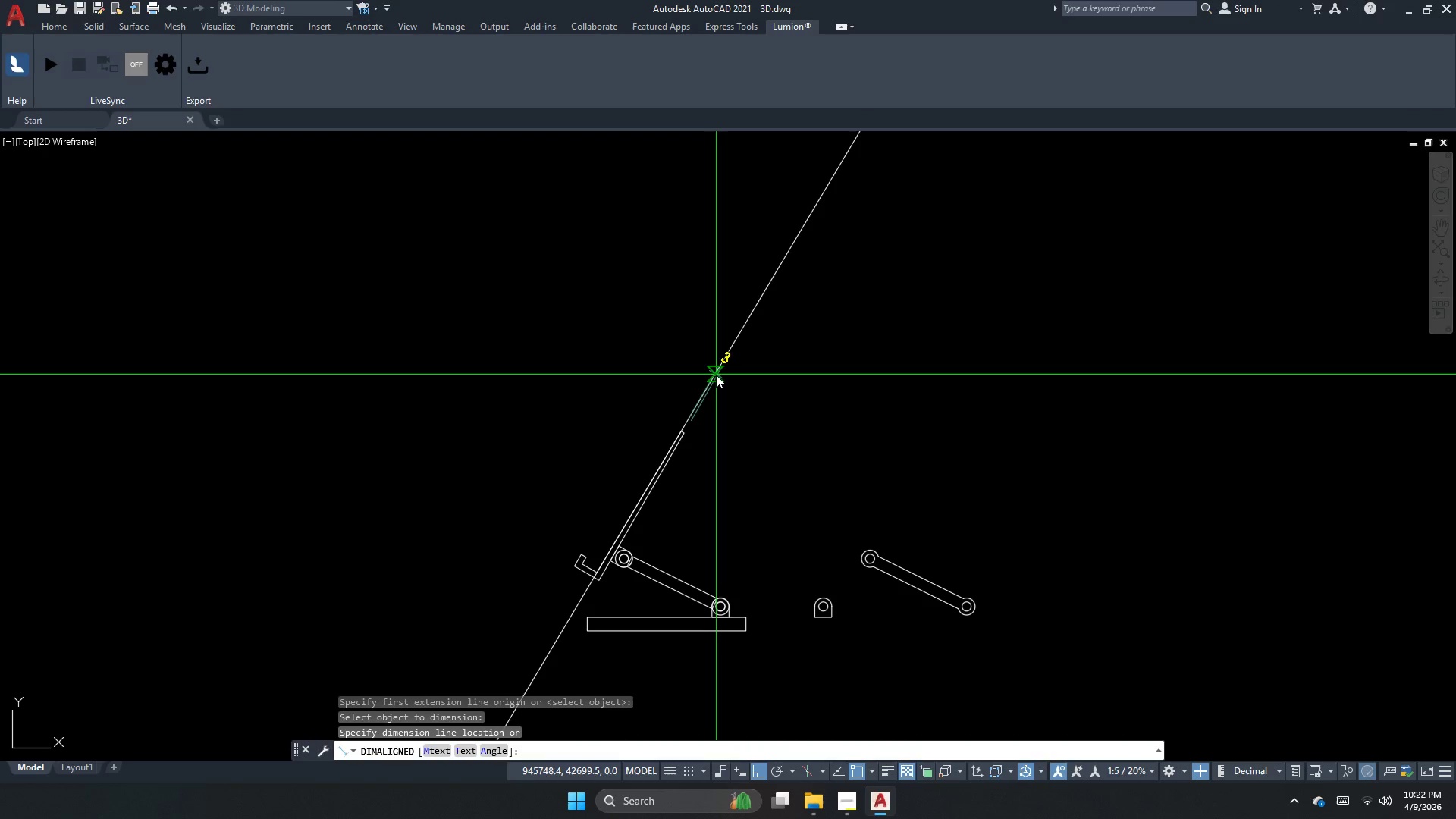 
key(Escape)
 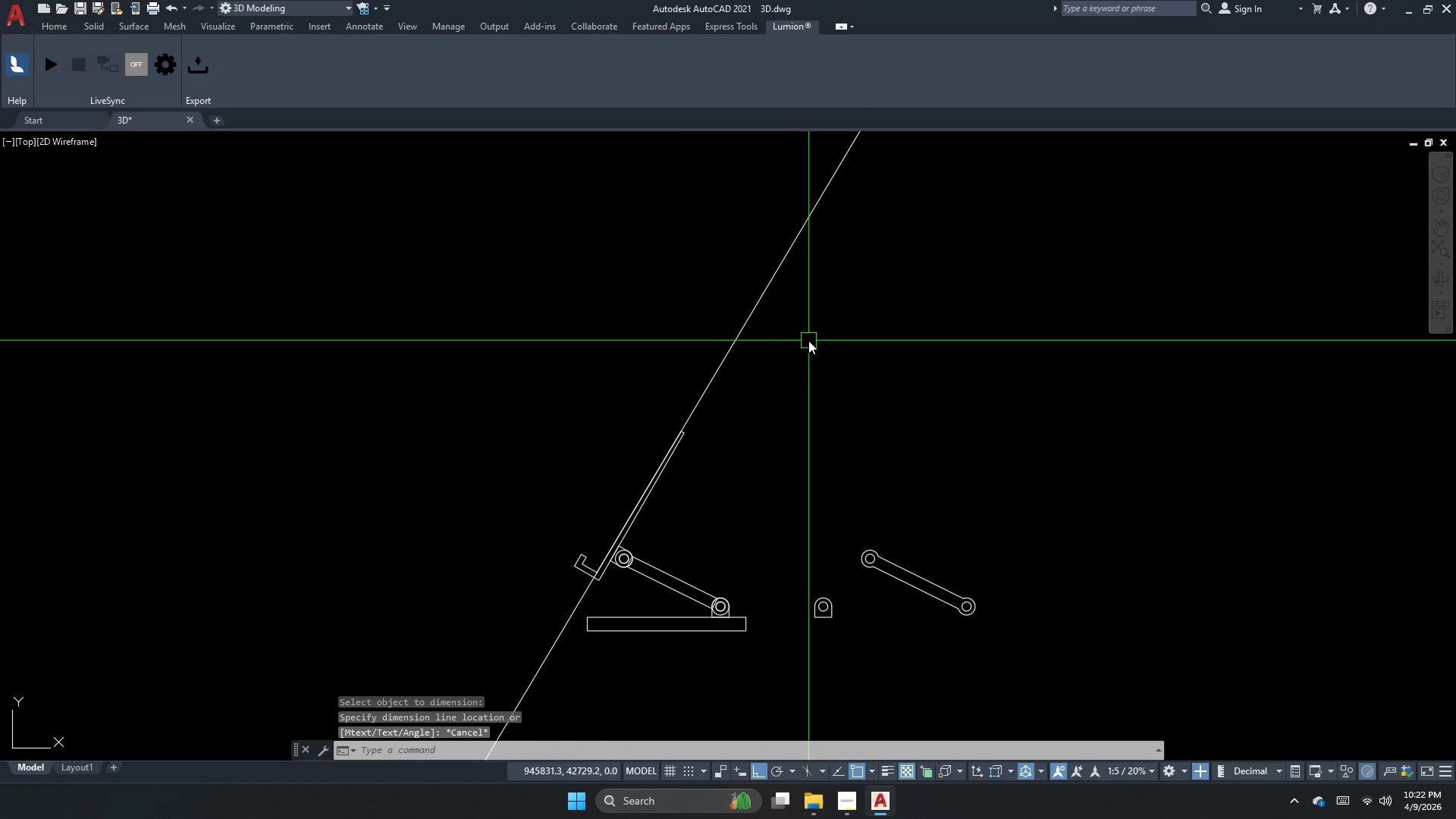 
left_click_drag(start_coordinate=[808, 340], to_coordinate=[747, 296])
 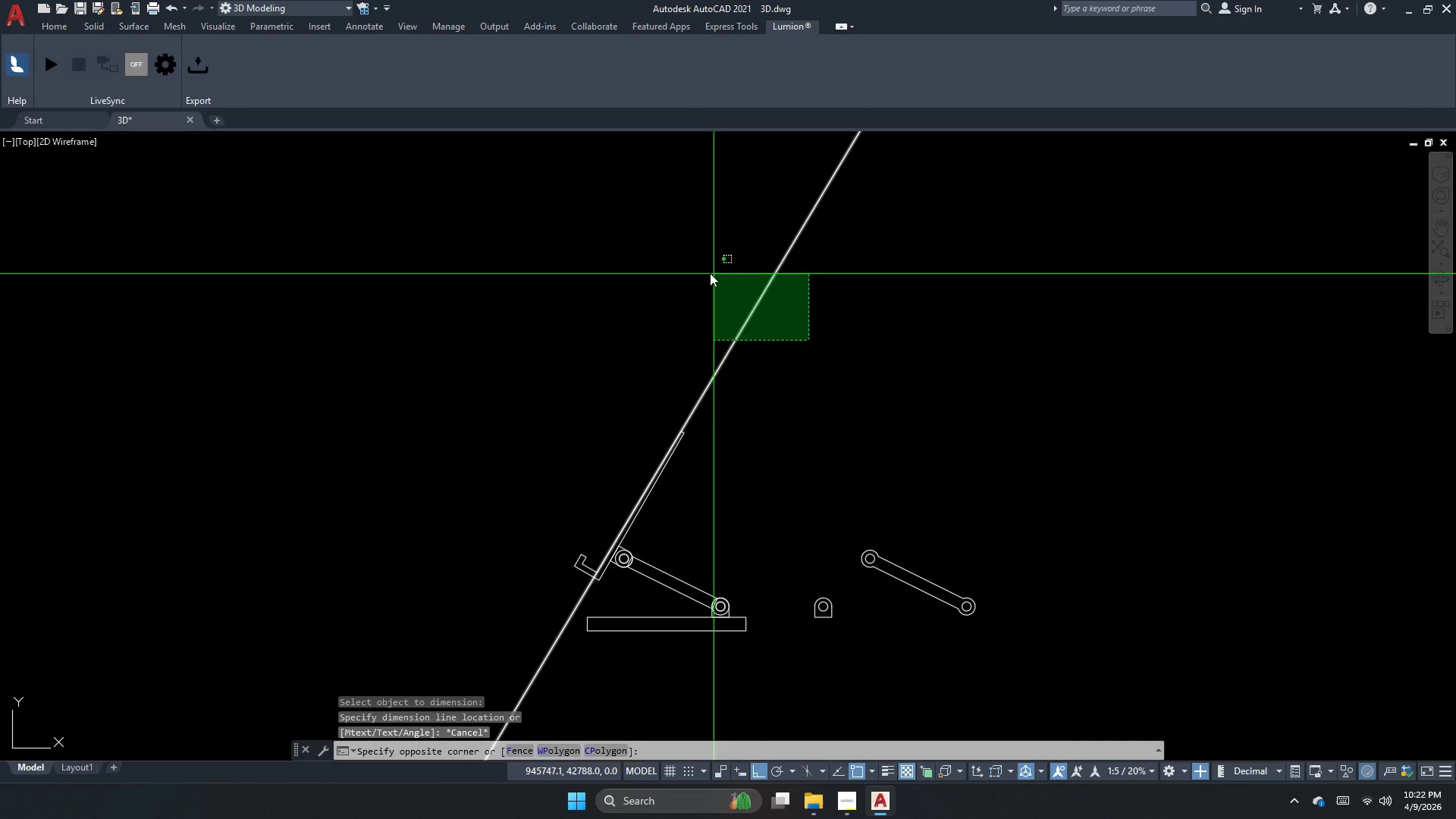 
double_click([706, 272])
 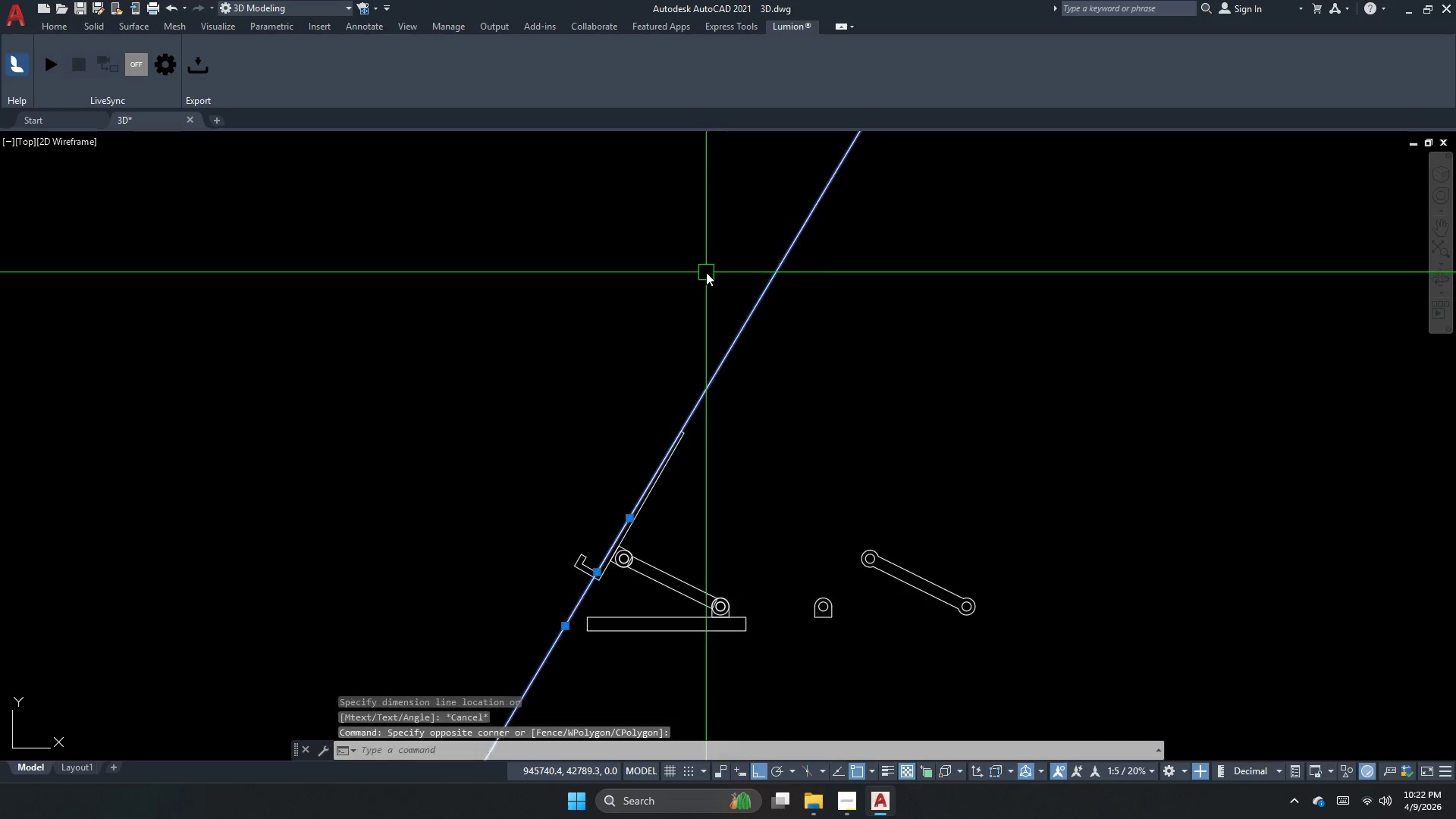 
key(E)
 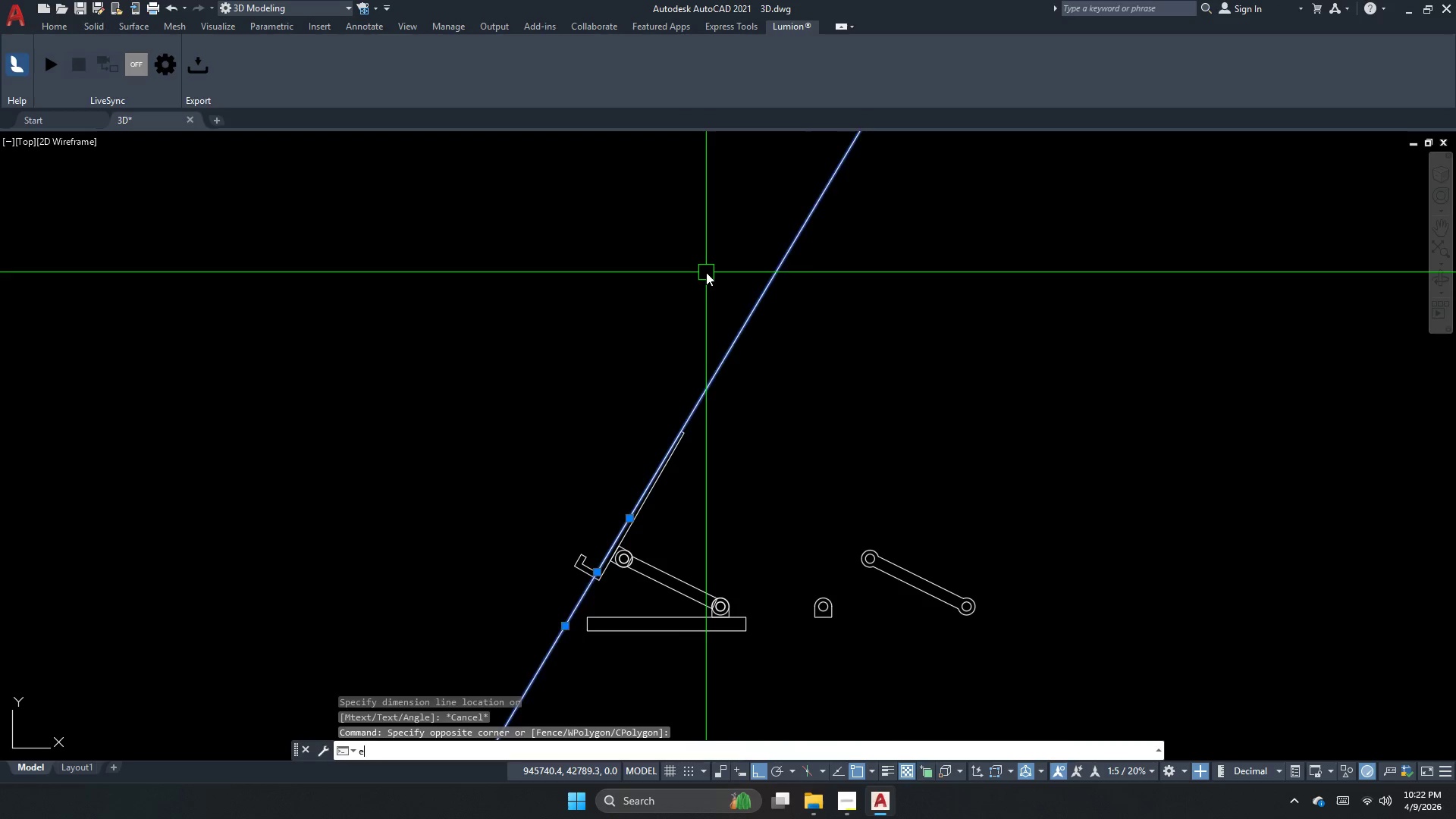 
key(Space)
 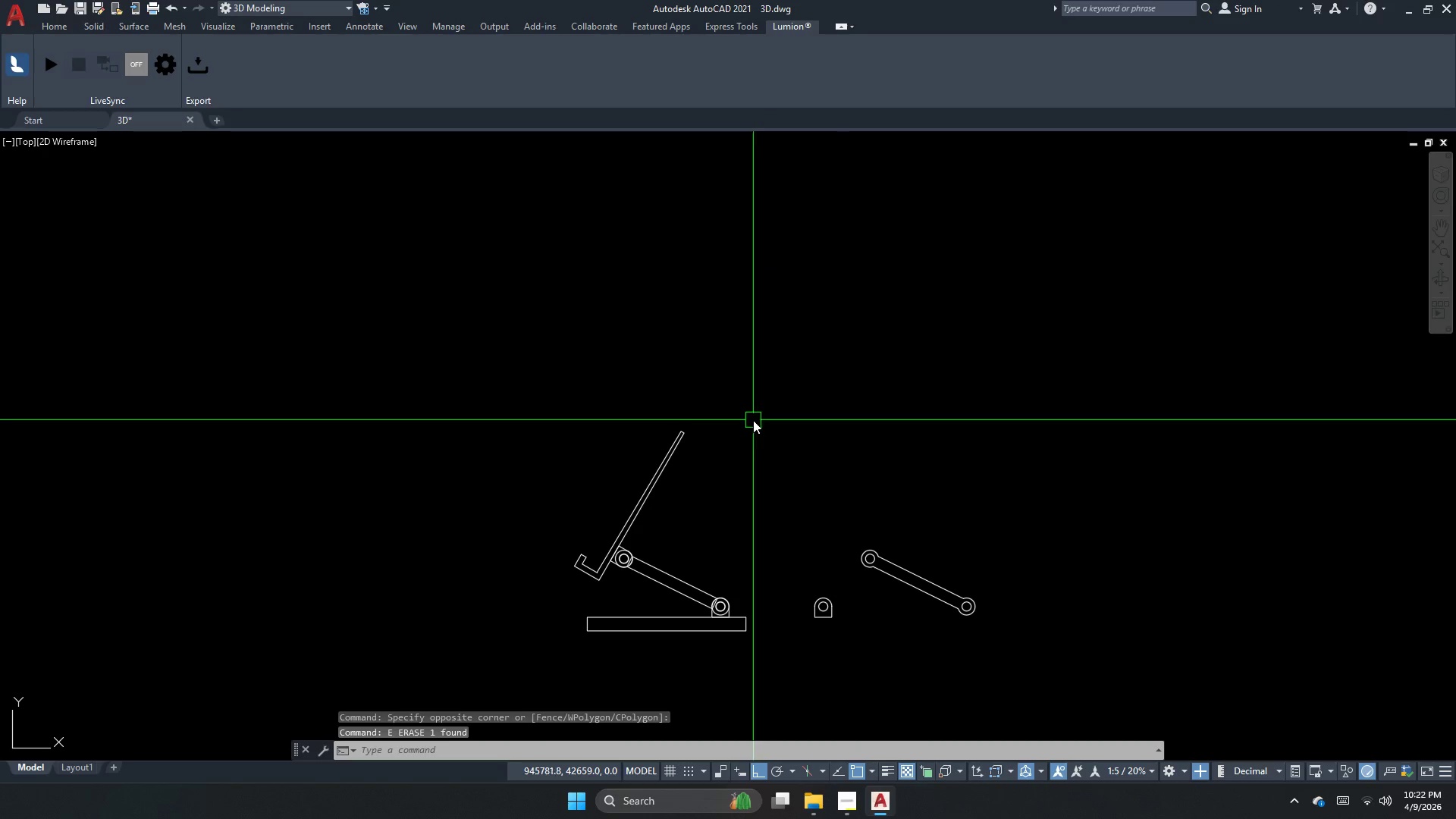 
scroll: coordinate [554, 419], scroll_direction: down, amount: 2.0
 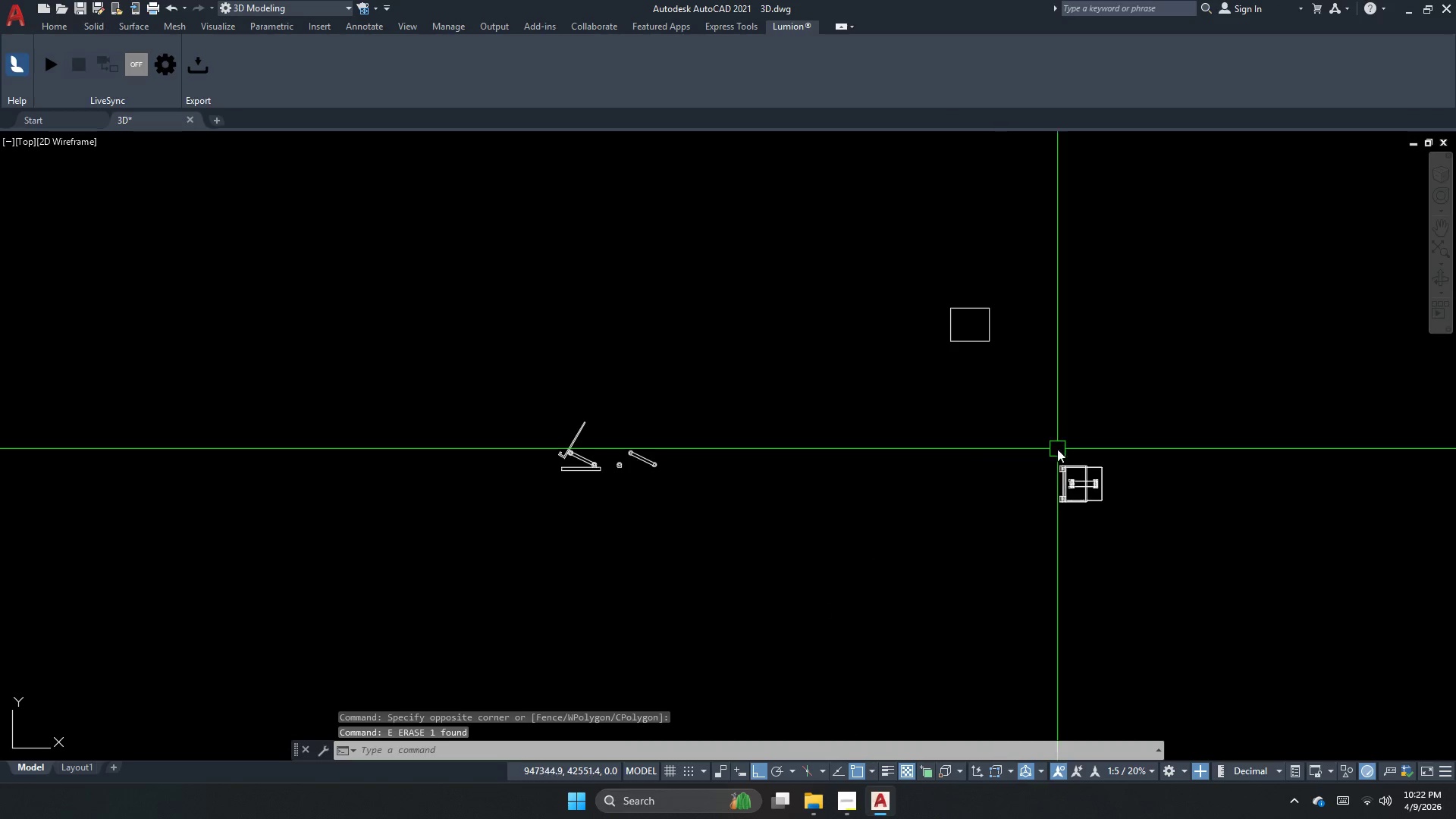 
key(Escape)
 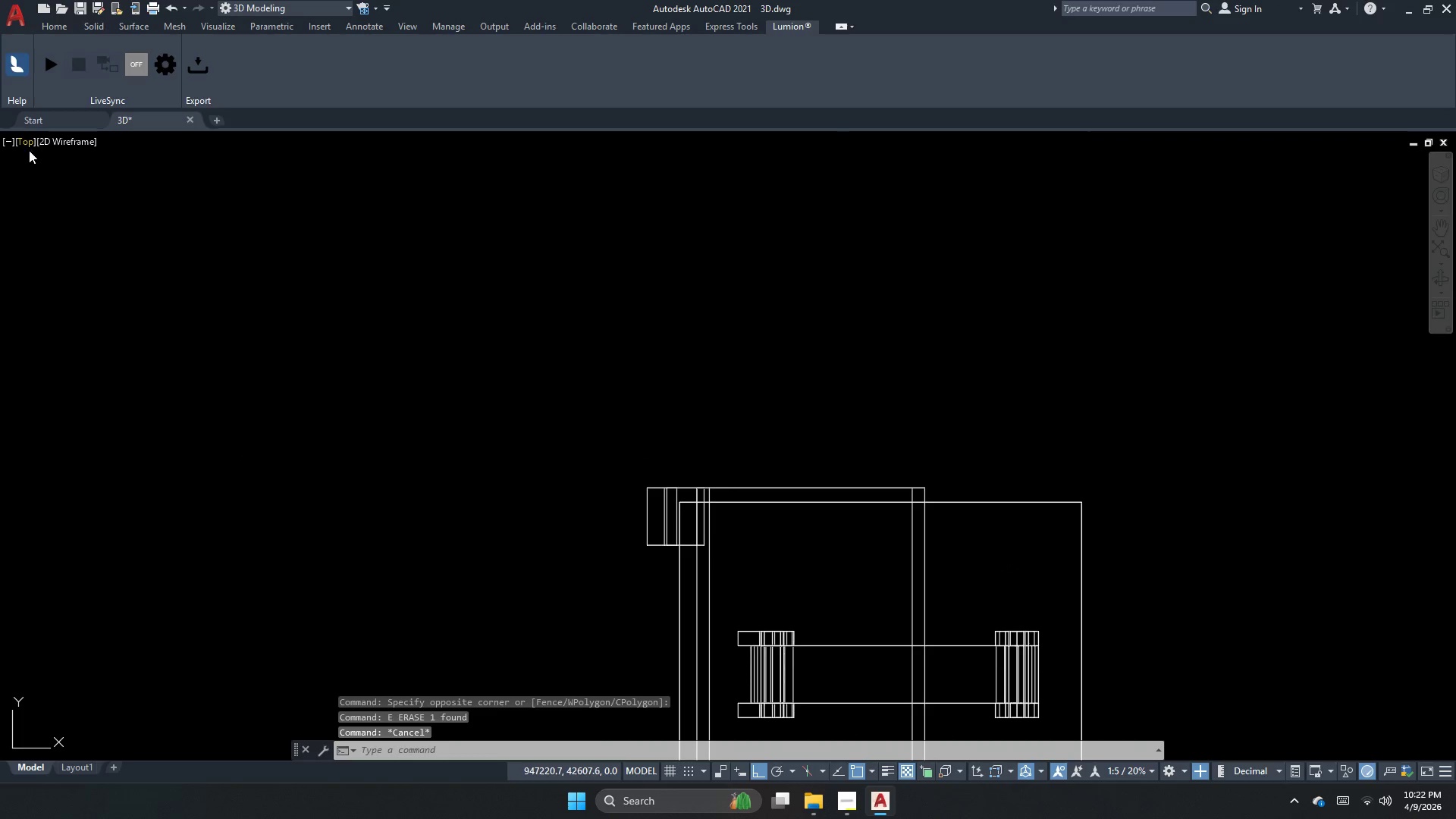 
scroll: coordinate [1100, 472], scroll_direction: up, amount: 5.0
 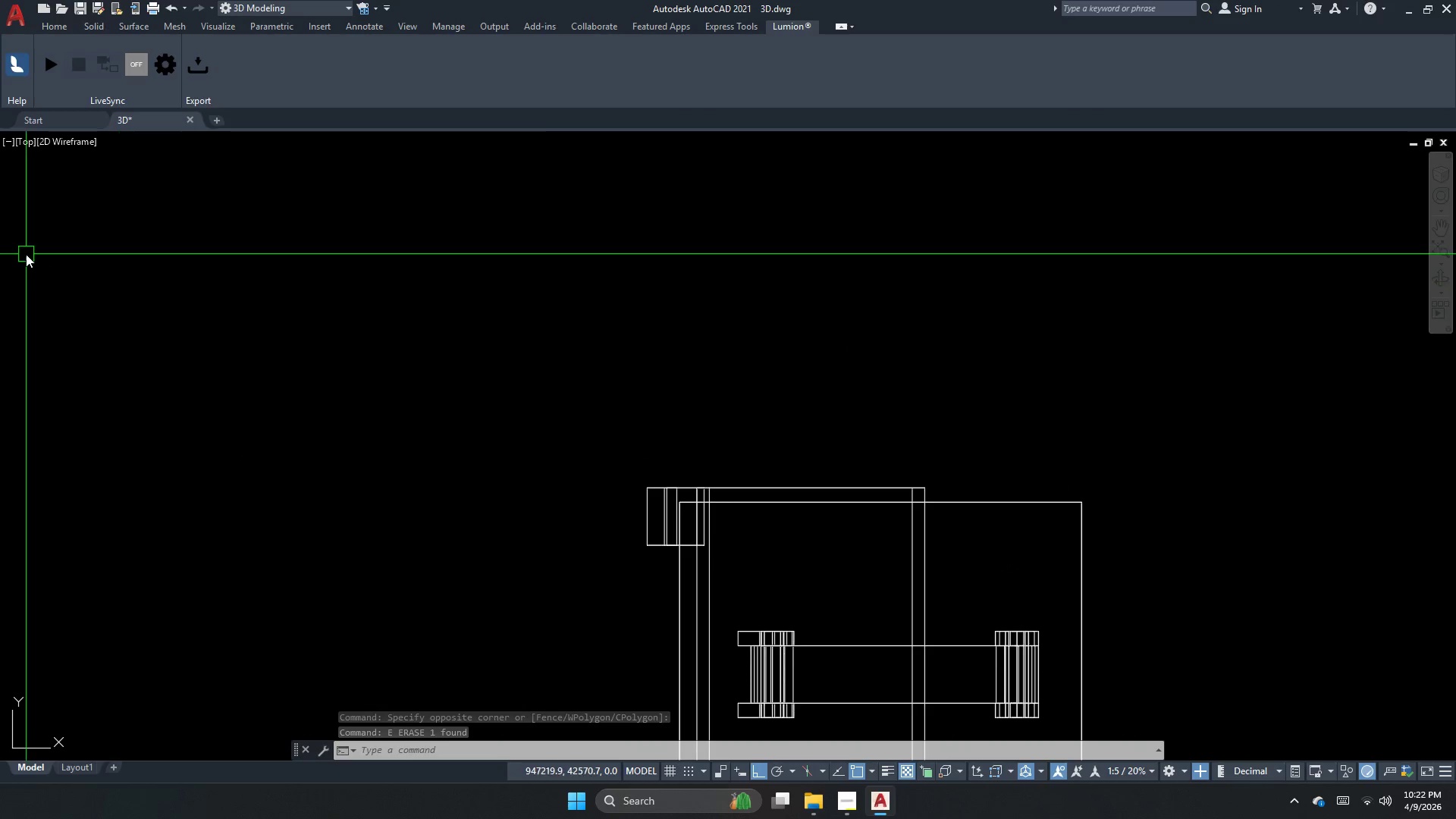 
left_click([27, 150])
 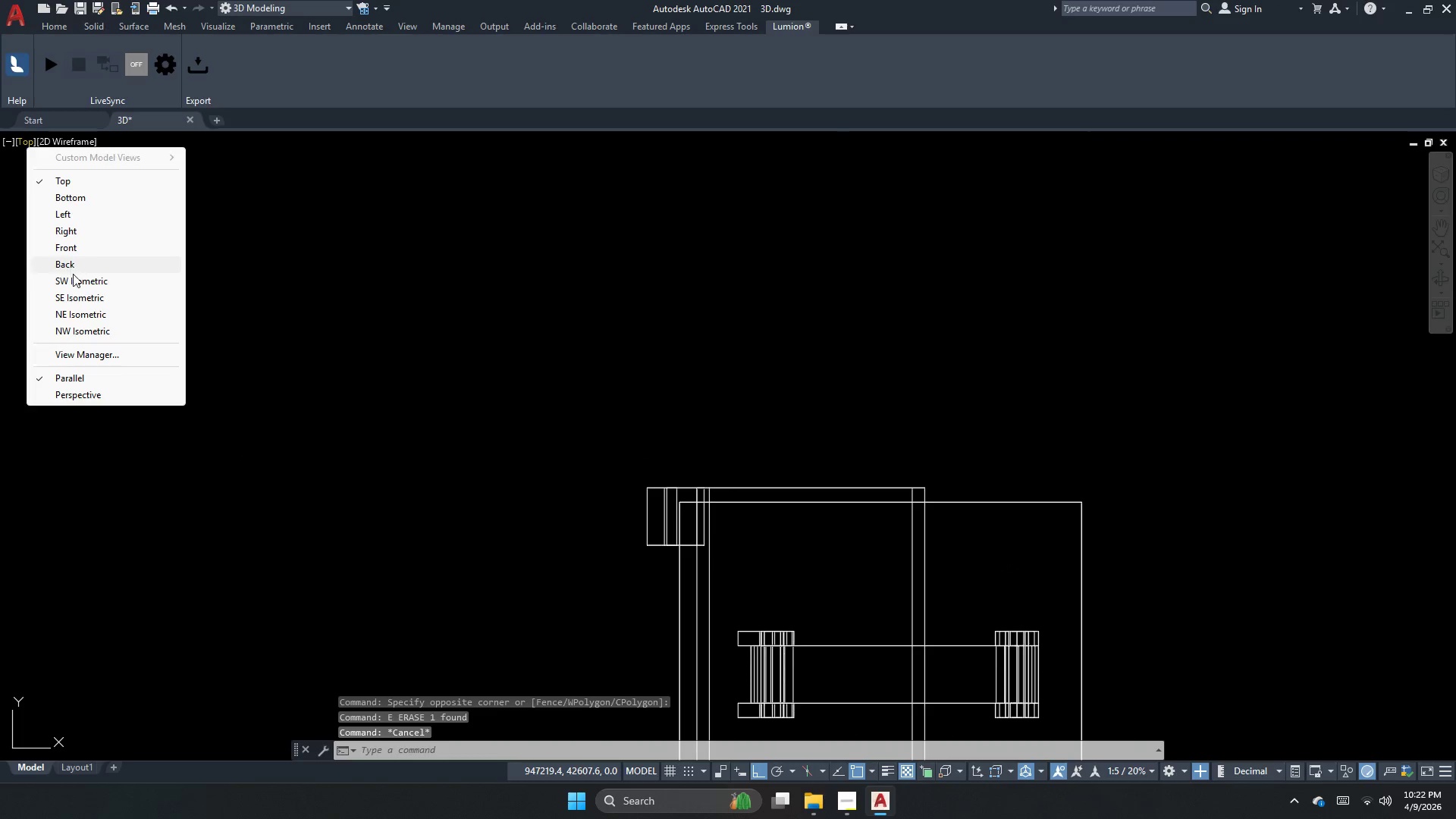 
left_click([77, 292])
 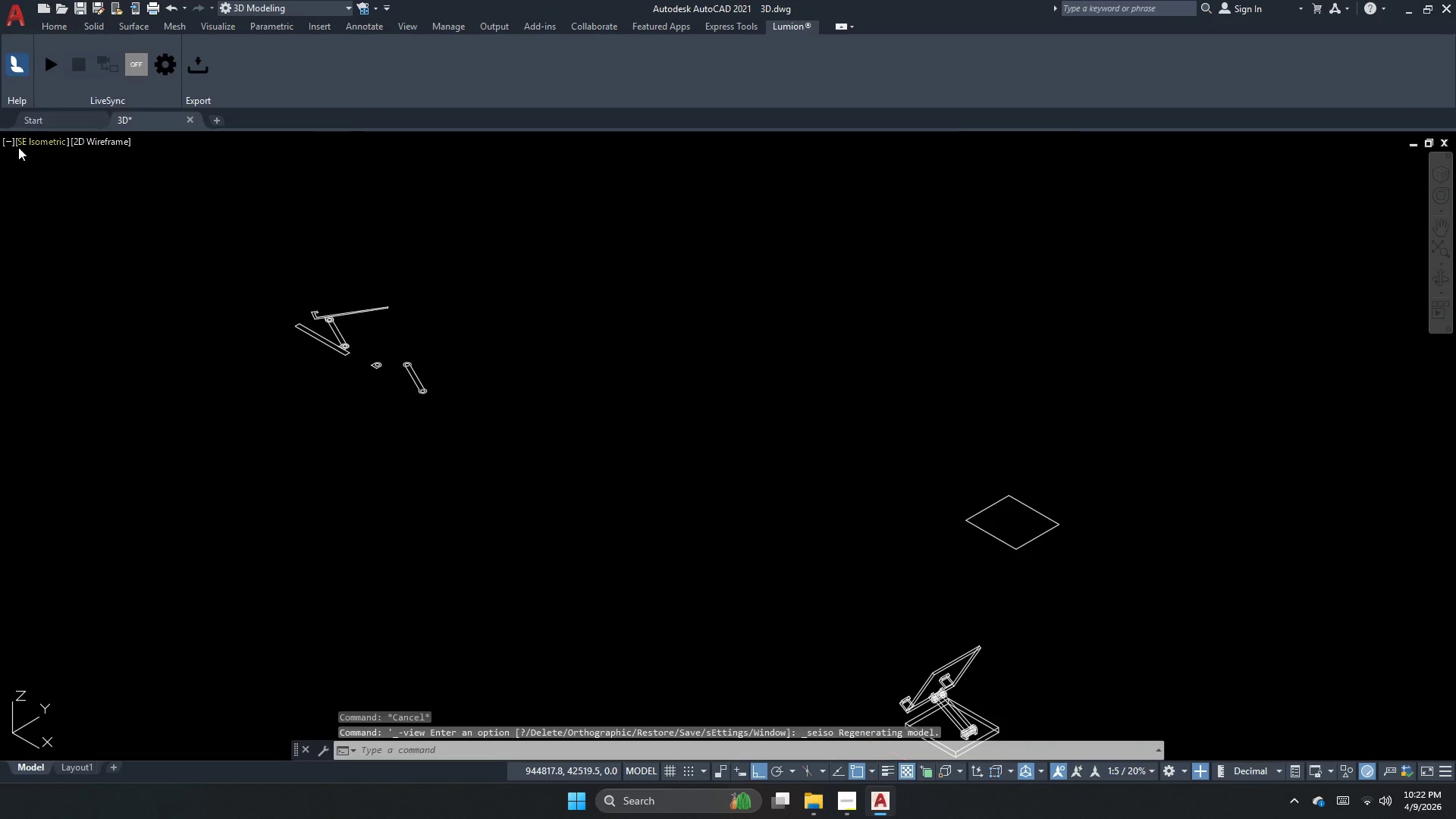 
left_click([18, 147])
 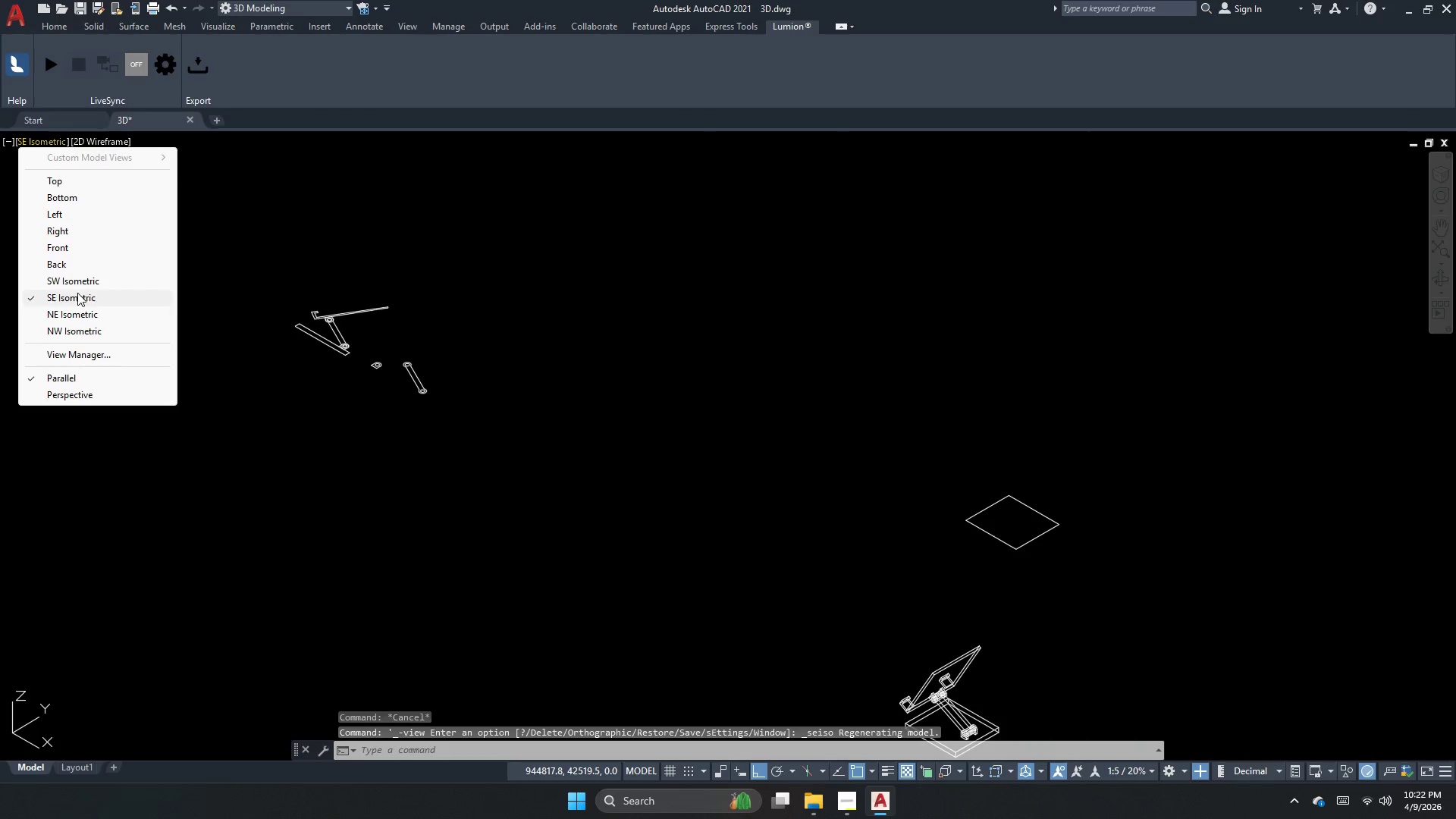 
left_click([83, 286])
 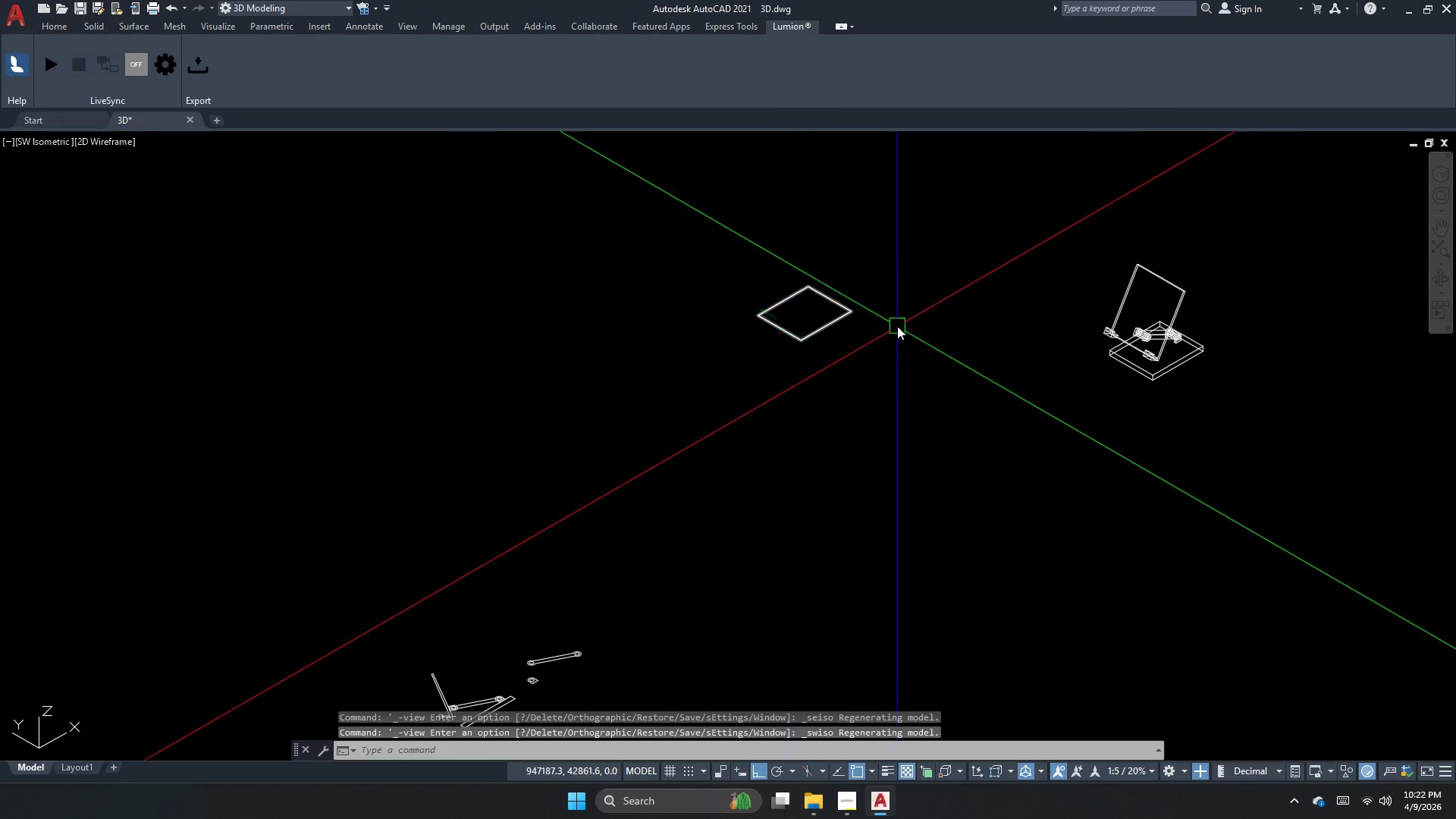 
key(Escape)
 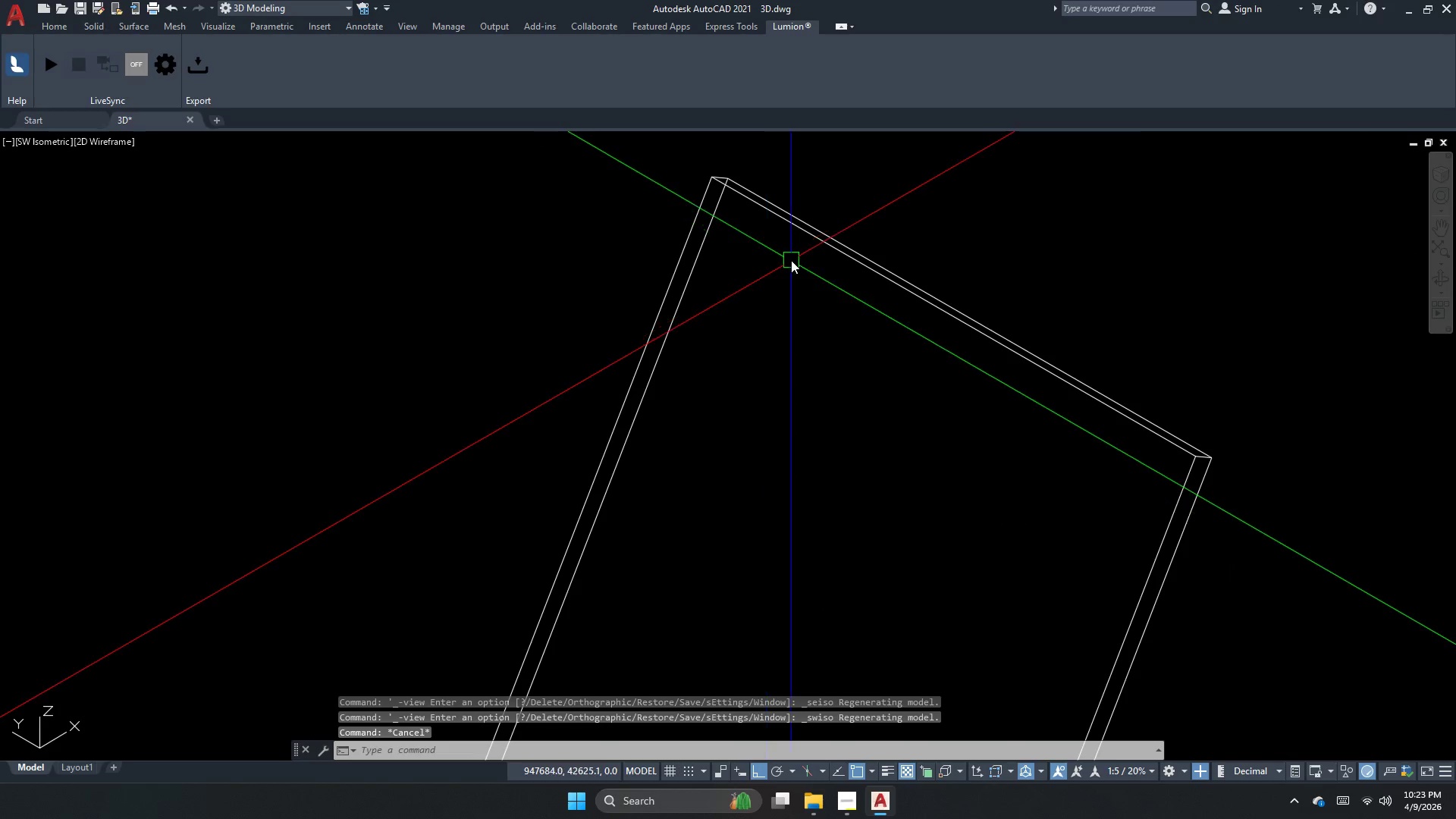 
scroll: coordinate [1231, 372], scroll_direction: up, amount: 5.0
 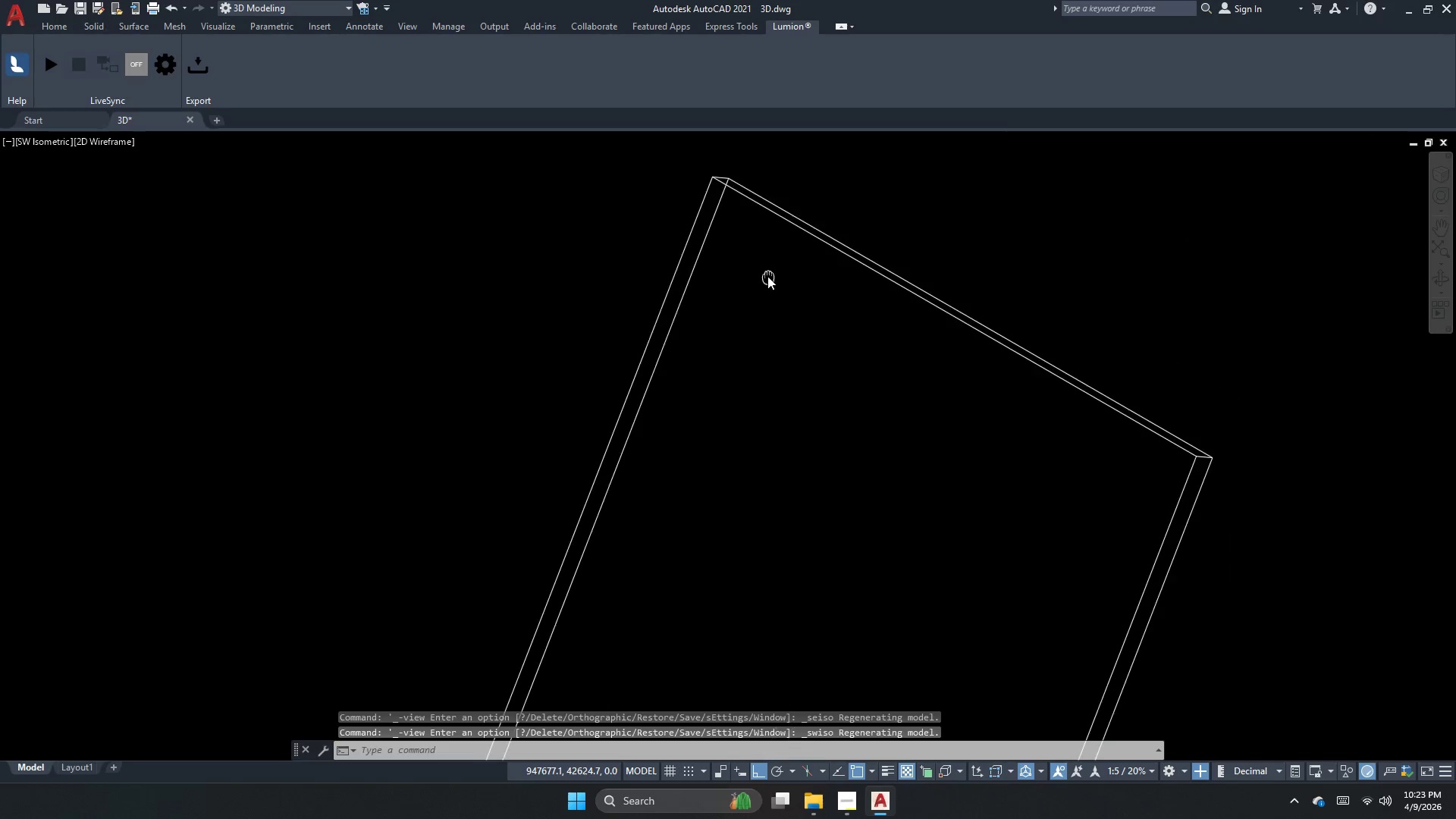 
key(Escape)
key(Escape)
type(dham)
 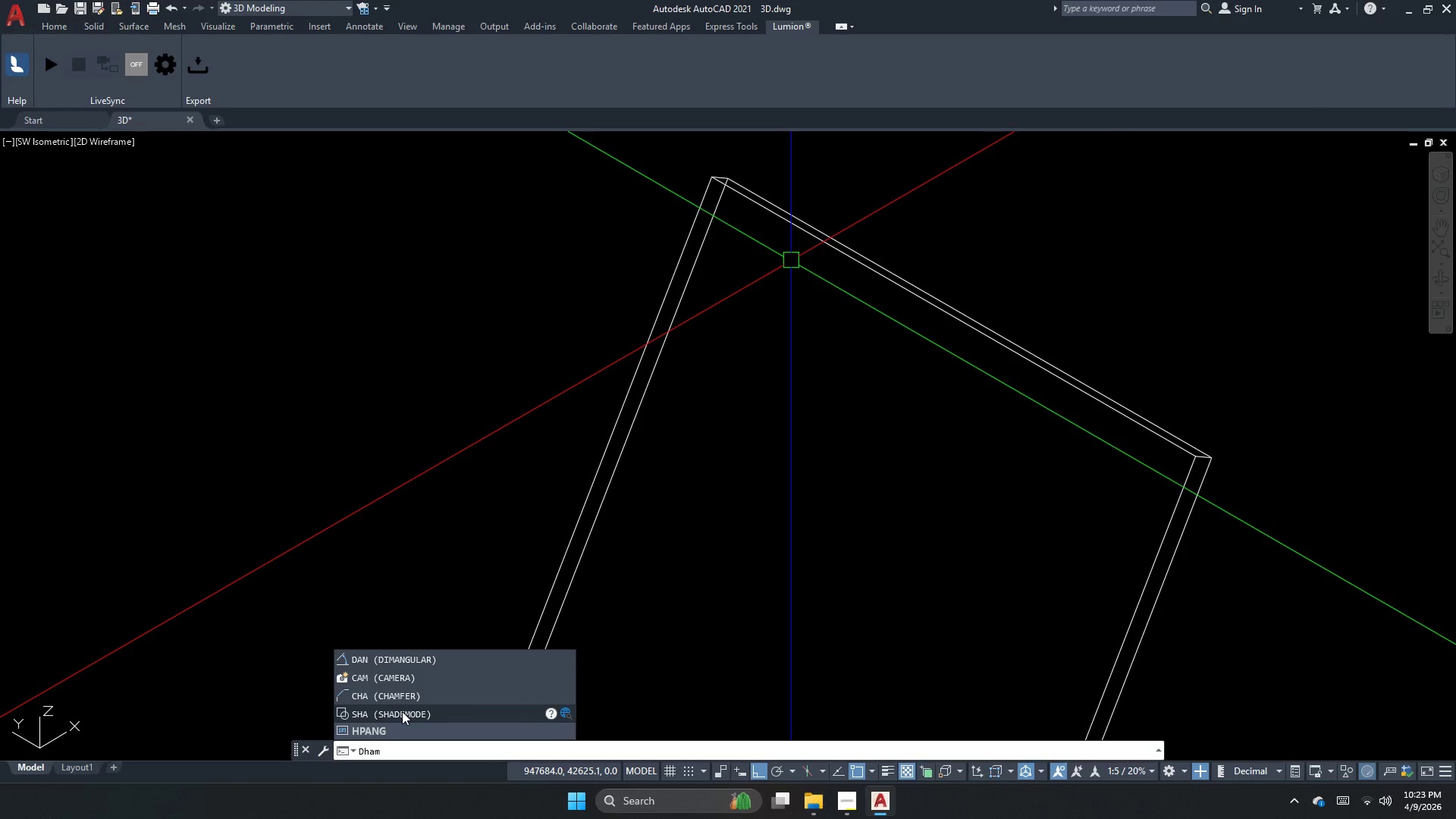 
key(Escape)
key(Escape)
type(cham)
 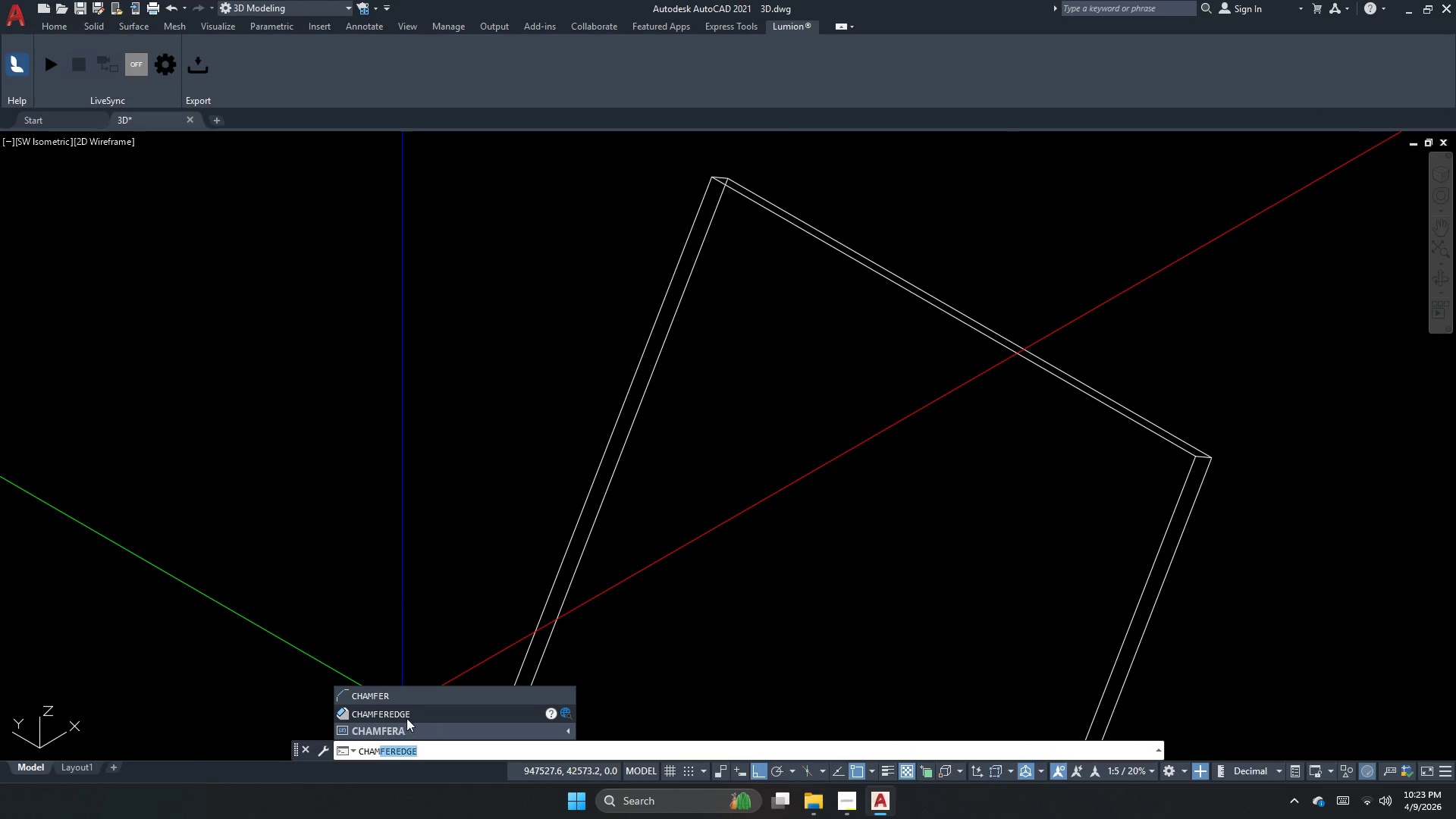 
left_click([412, 711])
 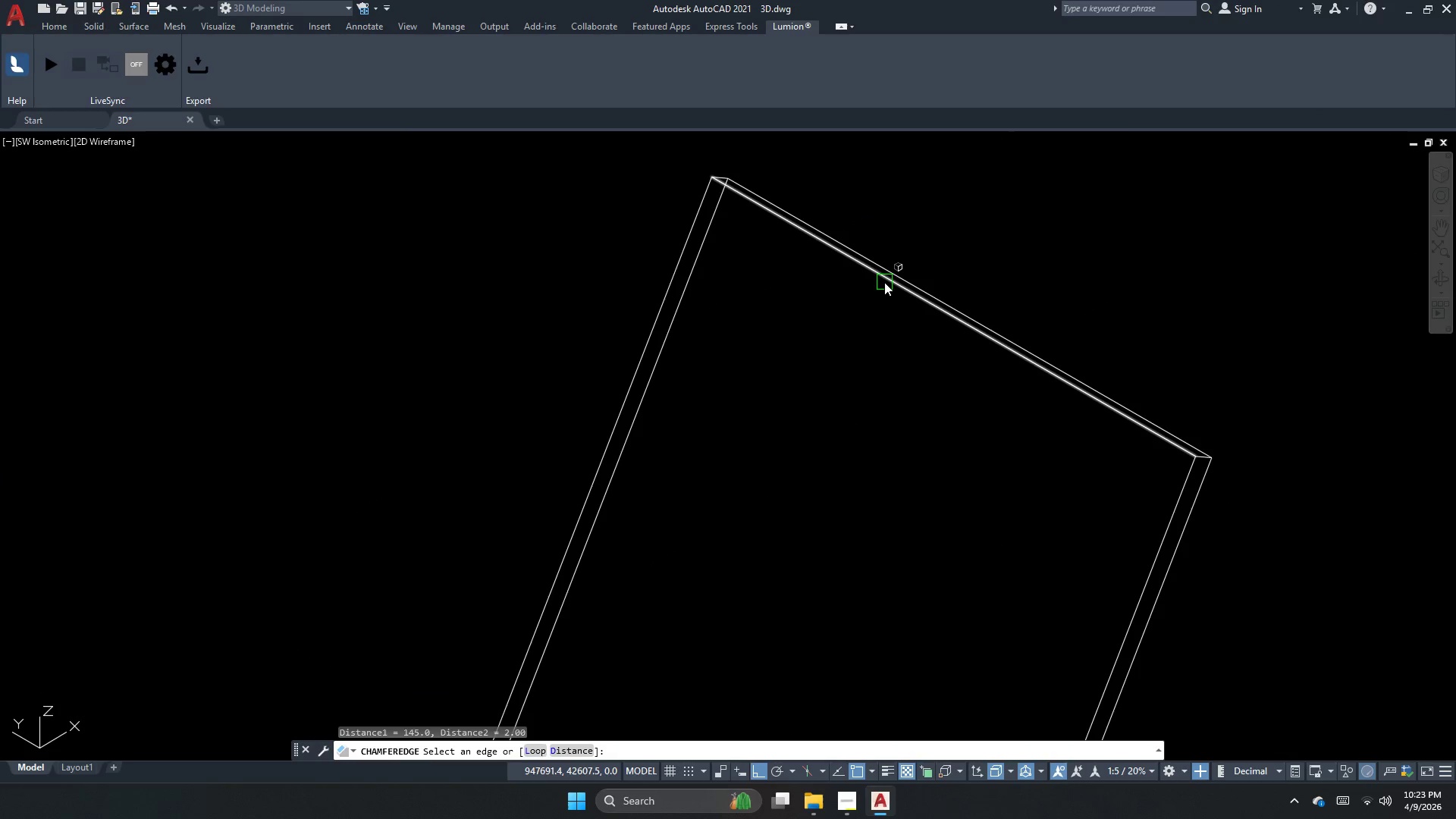 
left_click([884, 282])
 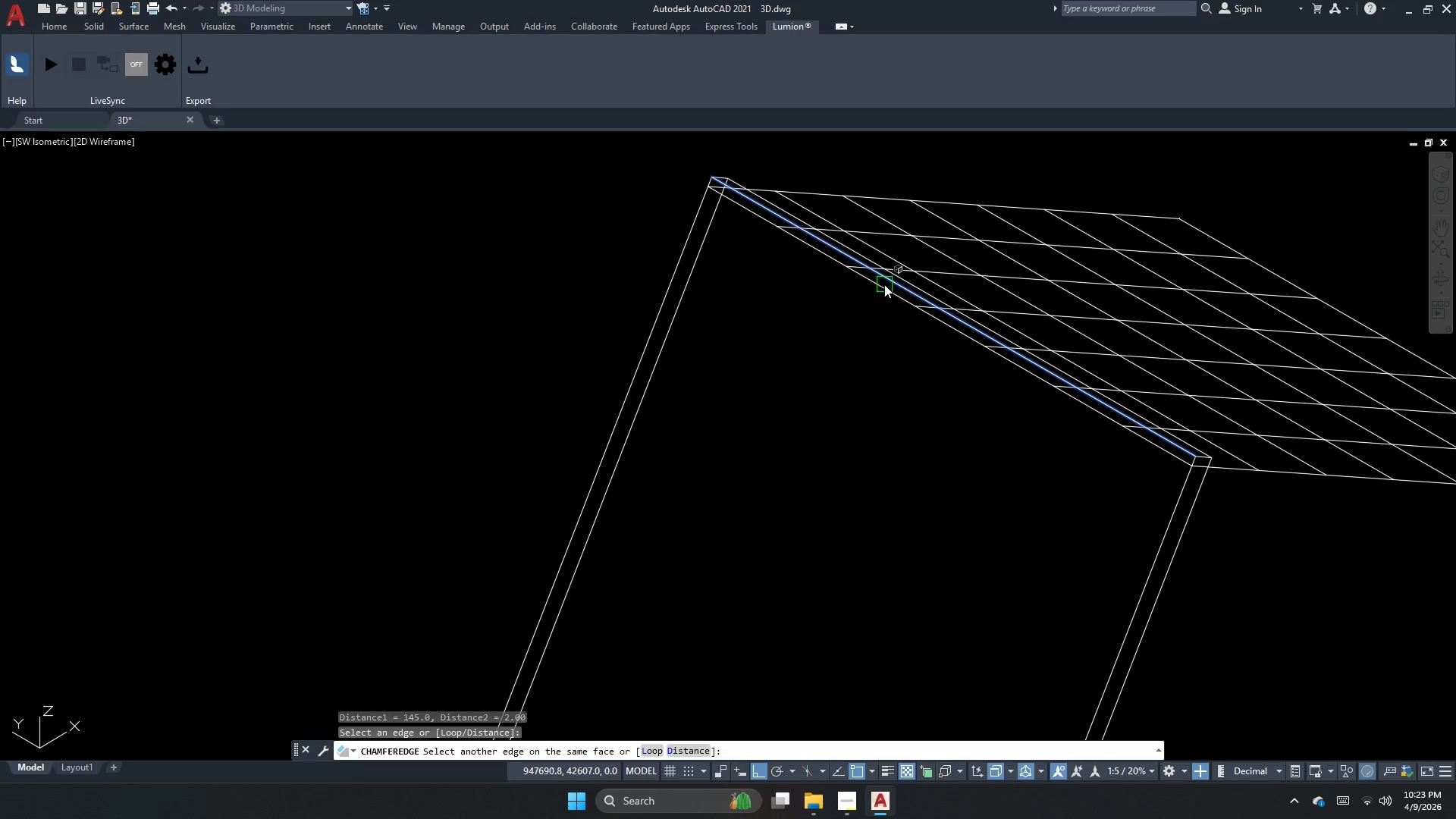 
key(Space)
 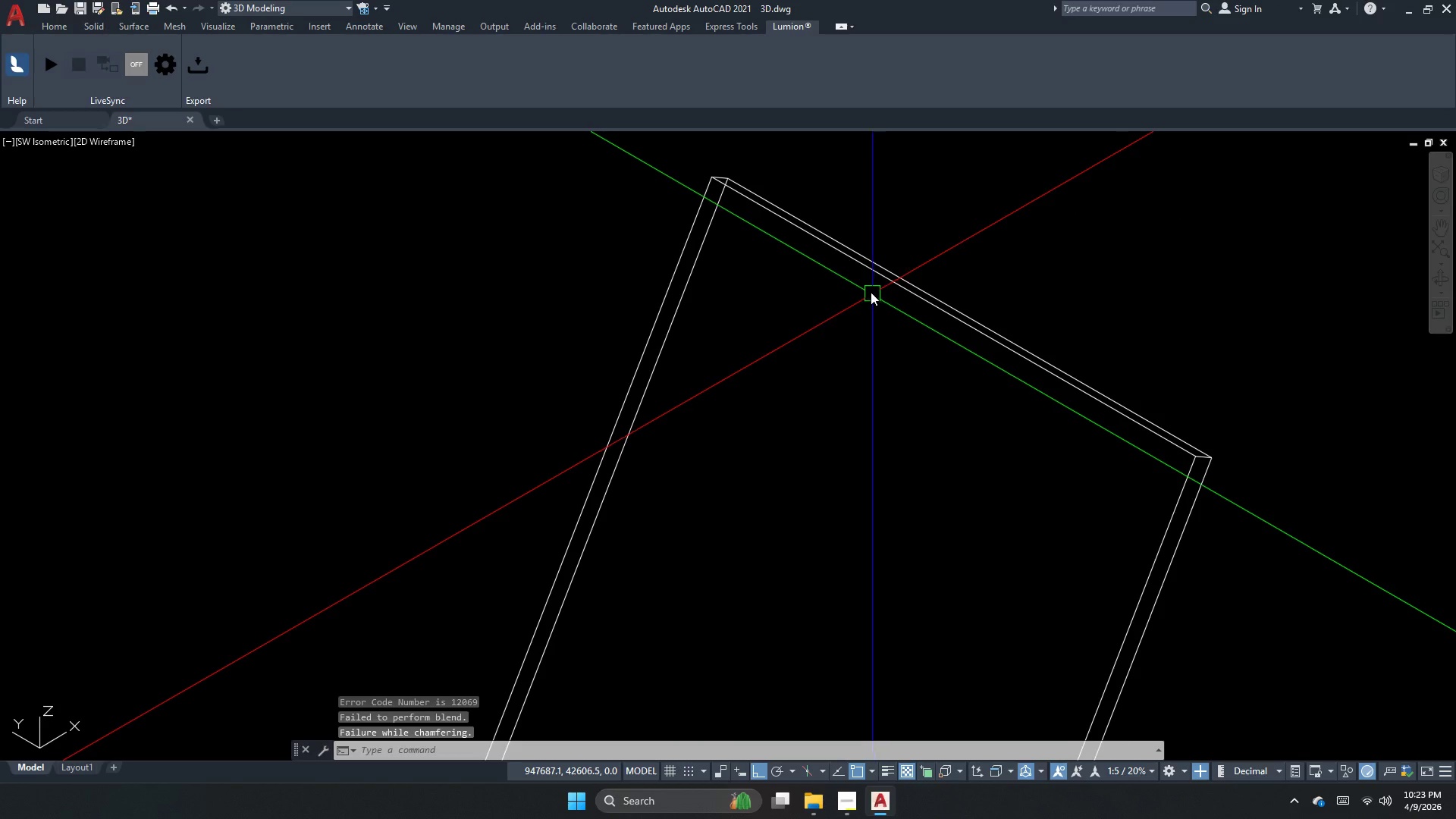 
scroll: coordinate [792, 350], scroll_direction: down, amount: 2.0
 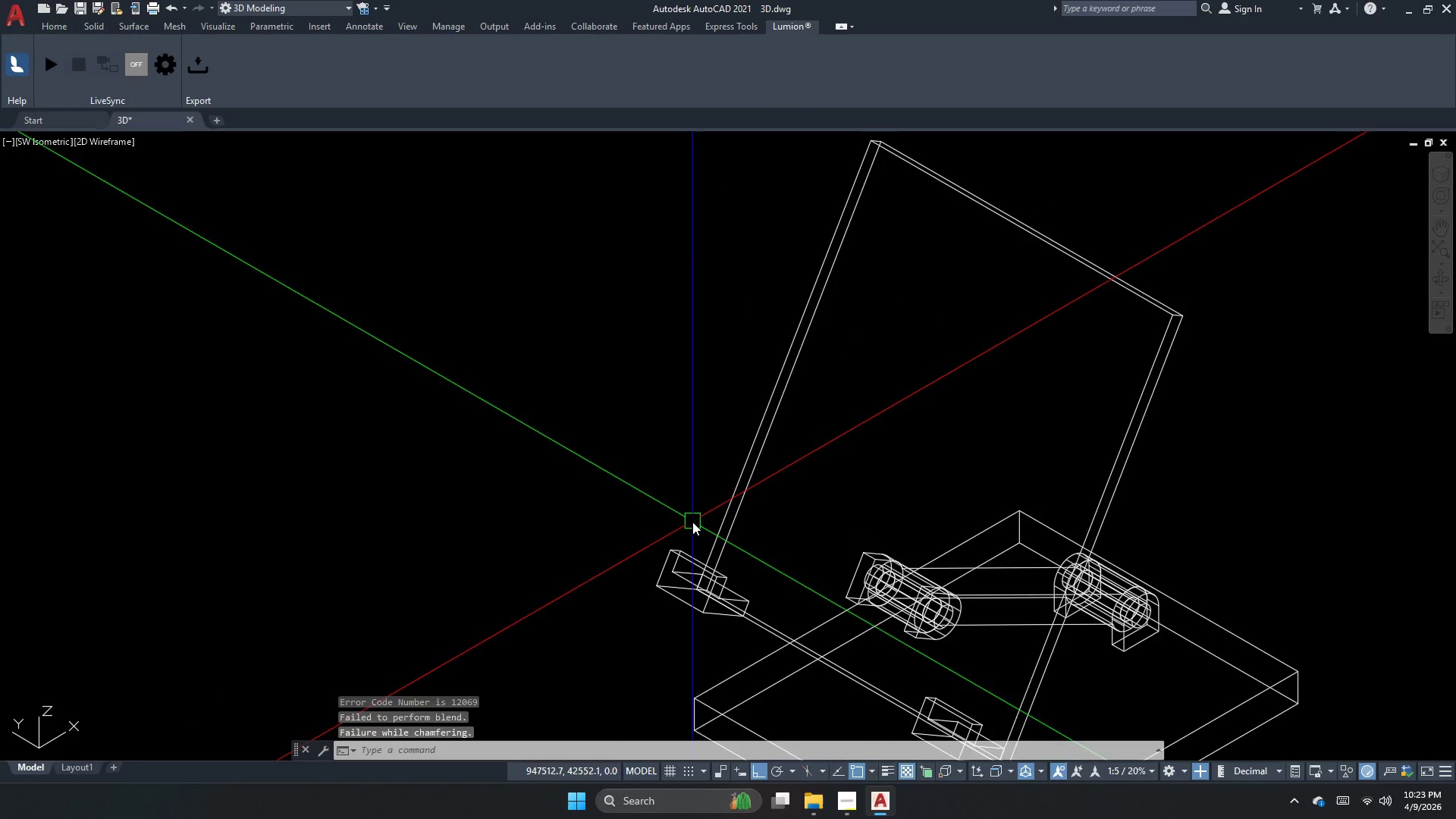 
key(Space)
 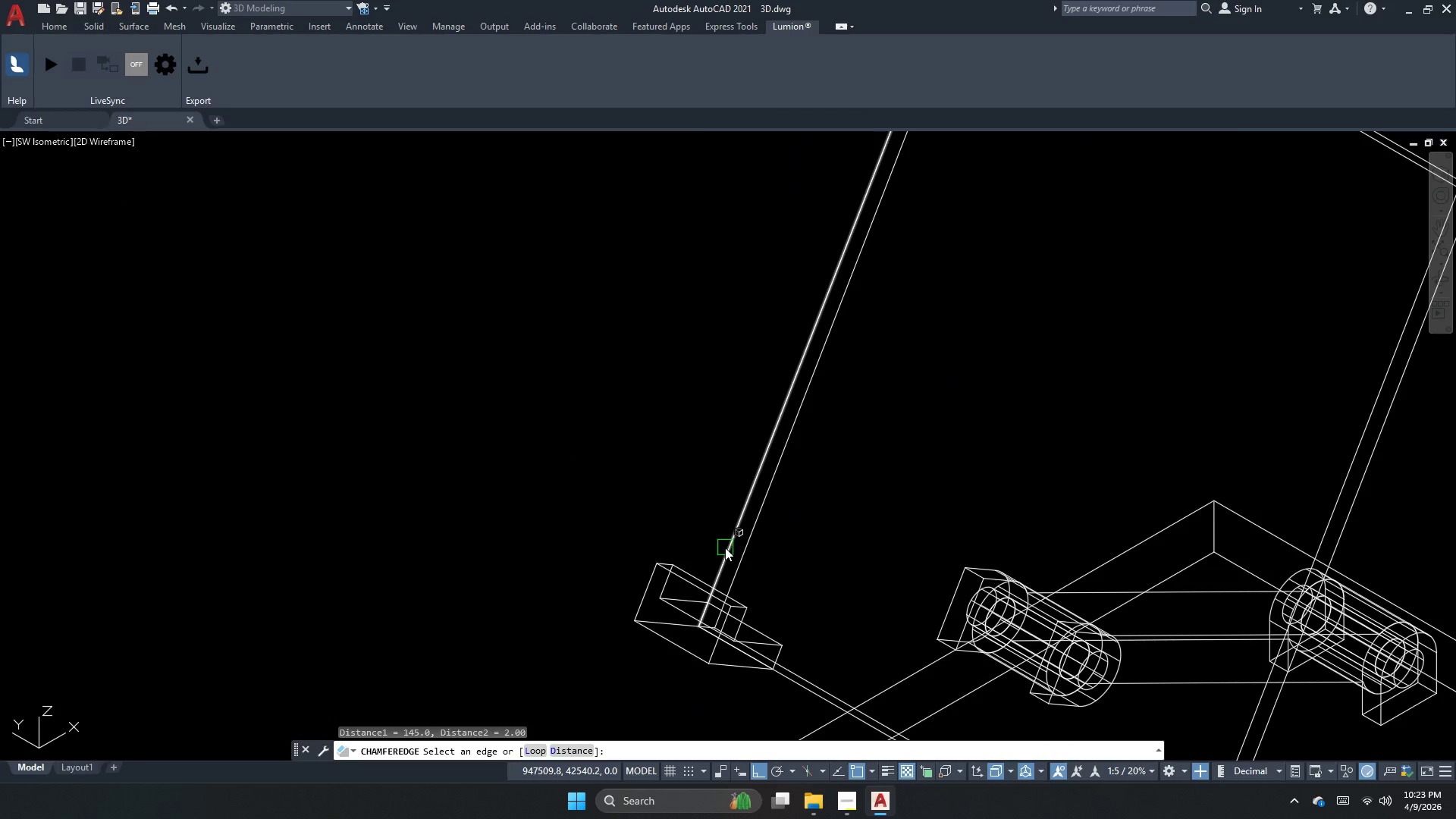 
scroll: coordinate [691, 528], scroll_direction: up, amount: 1.0
 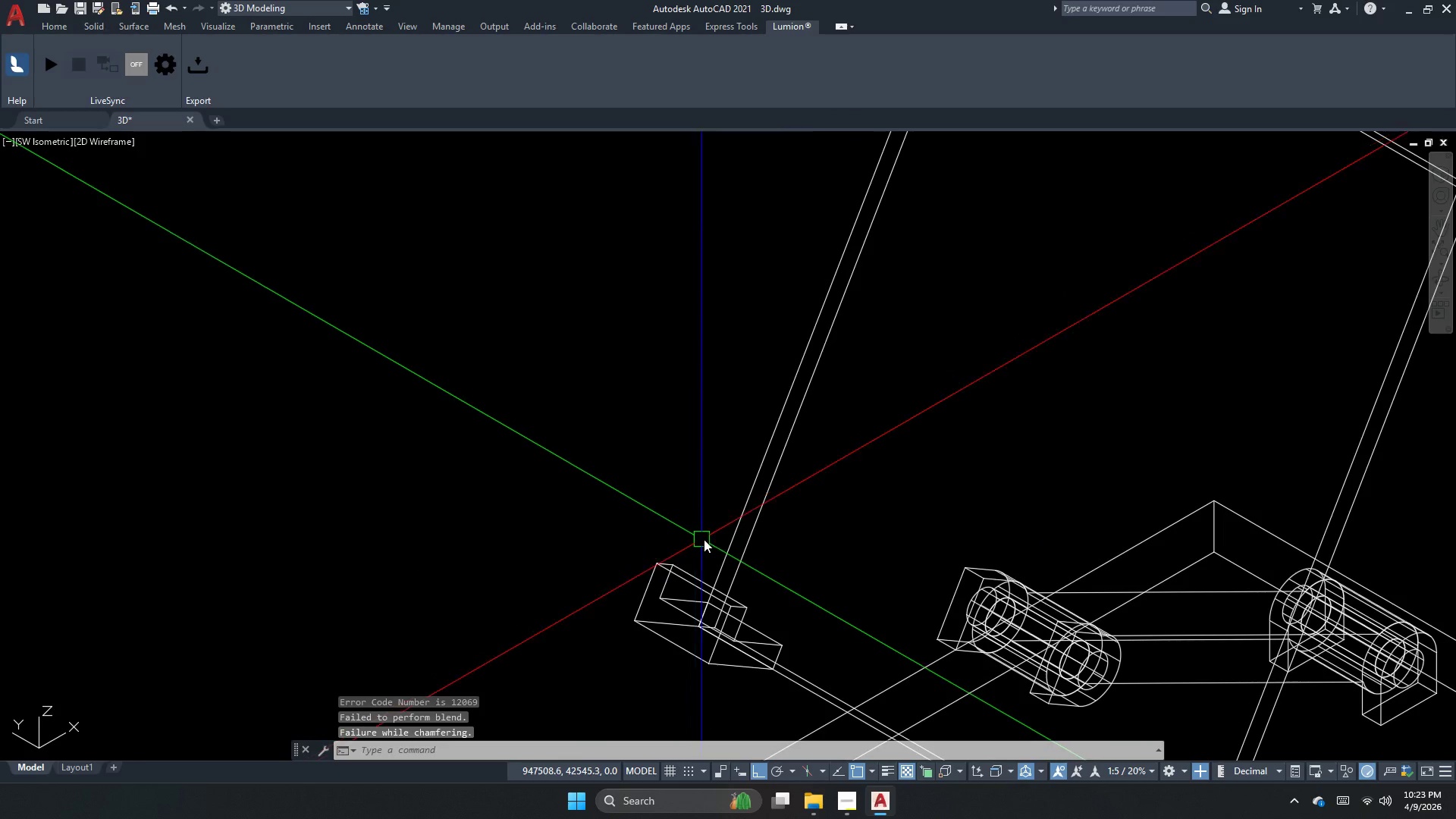 
left_click([725, 548])
 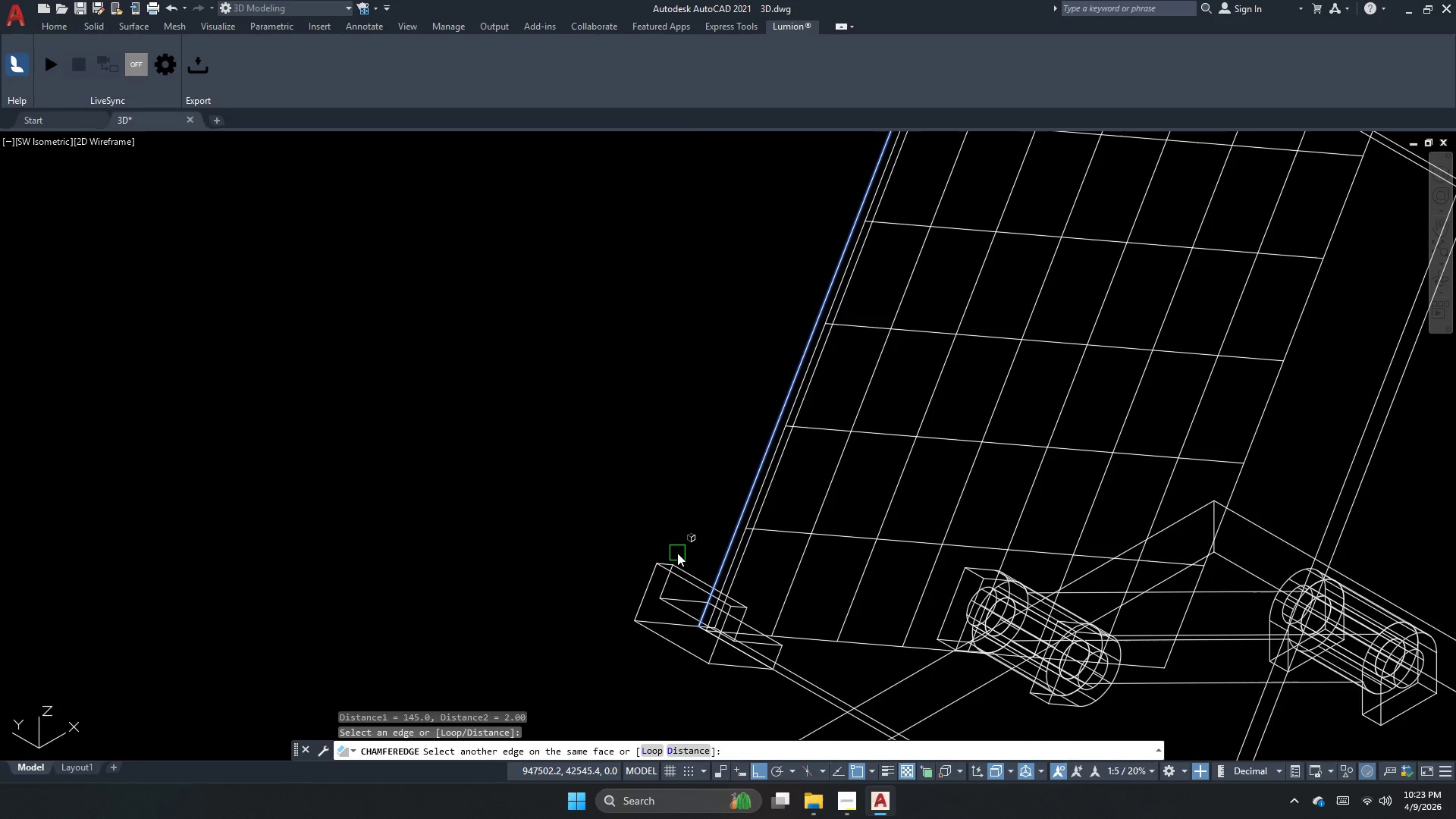 
scroll: coordinate [677, 560], scroll_direction: down, amount: 2.0
 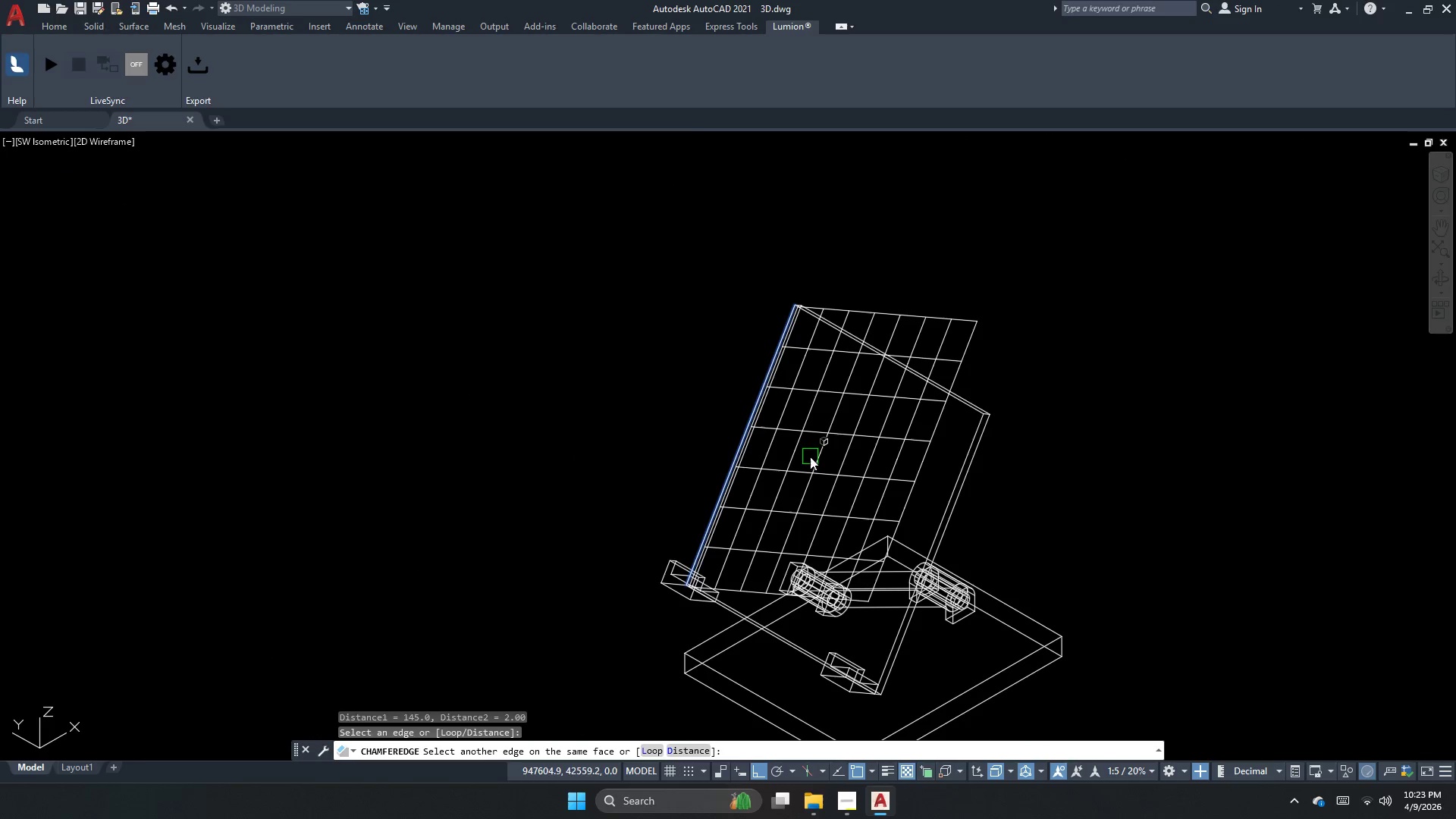 
key(Escape)
 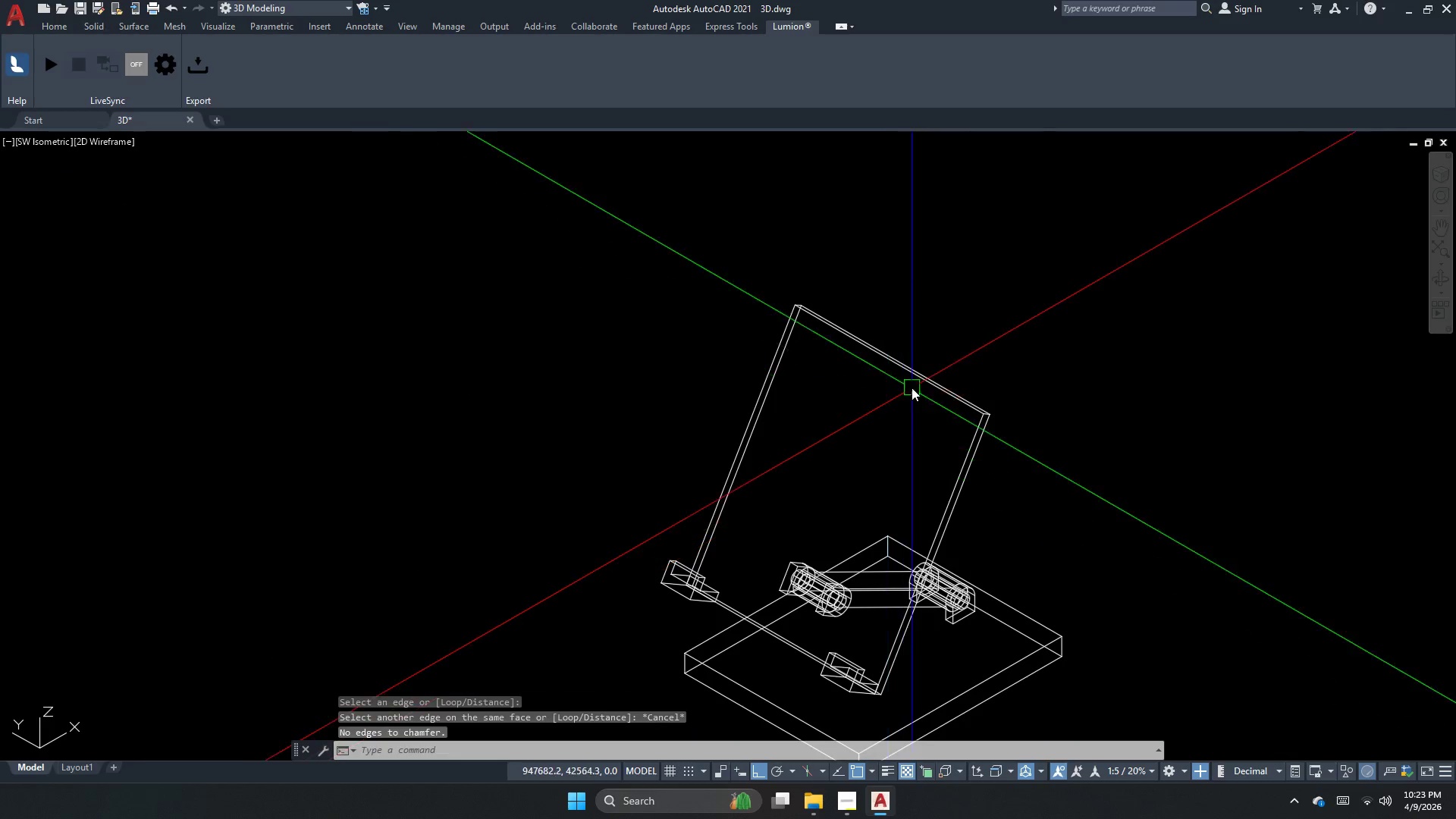 
key(Space)
 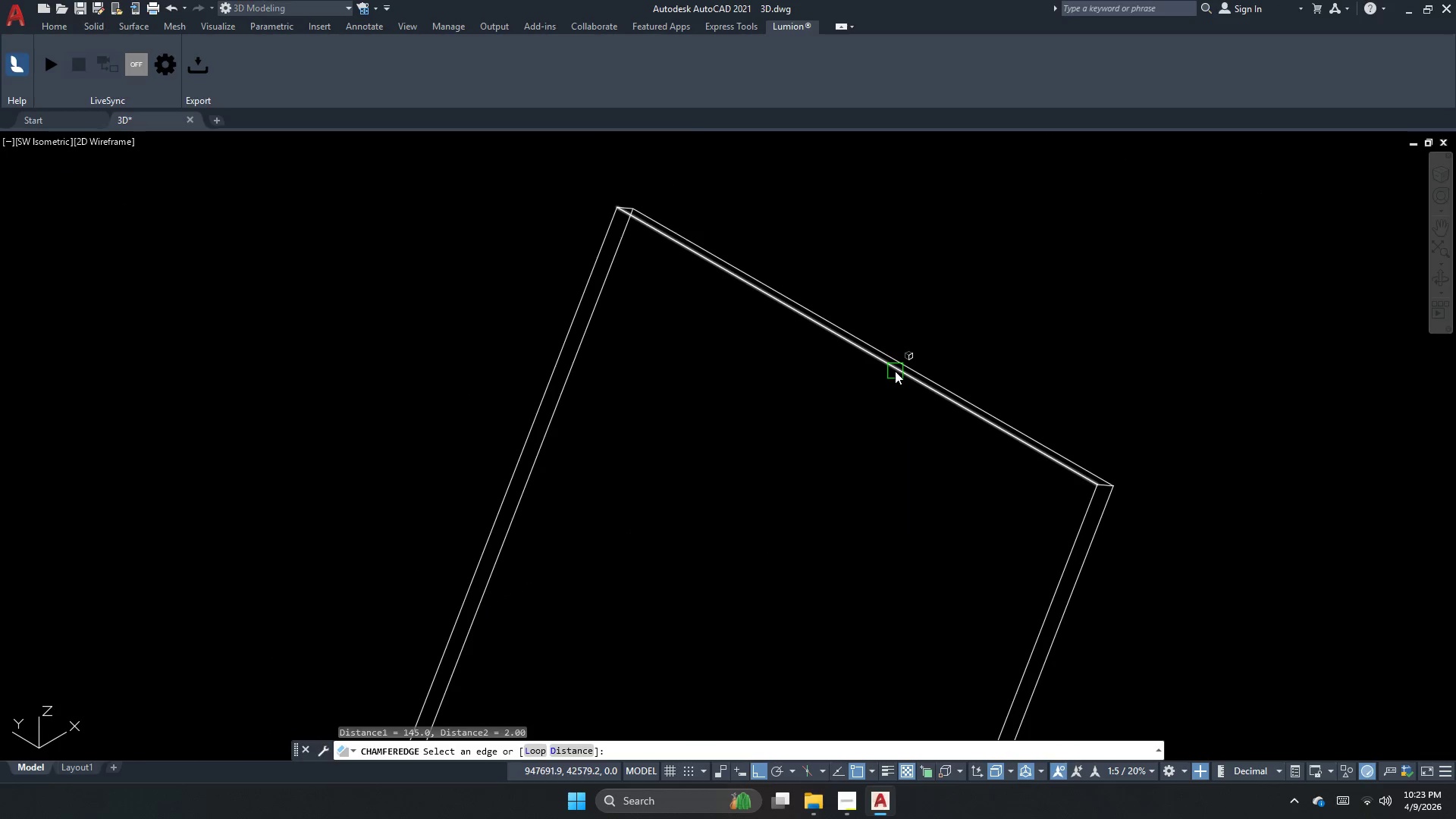 
scroll: coordinate [909, 367], scroll_direction: up, amount: 2.0
 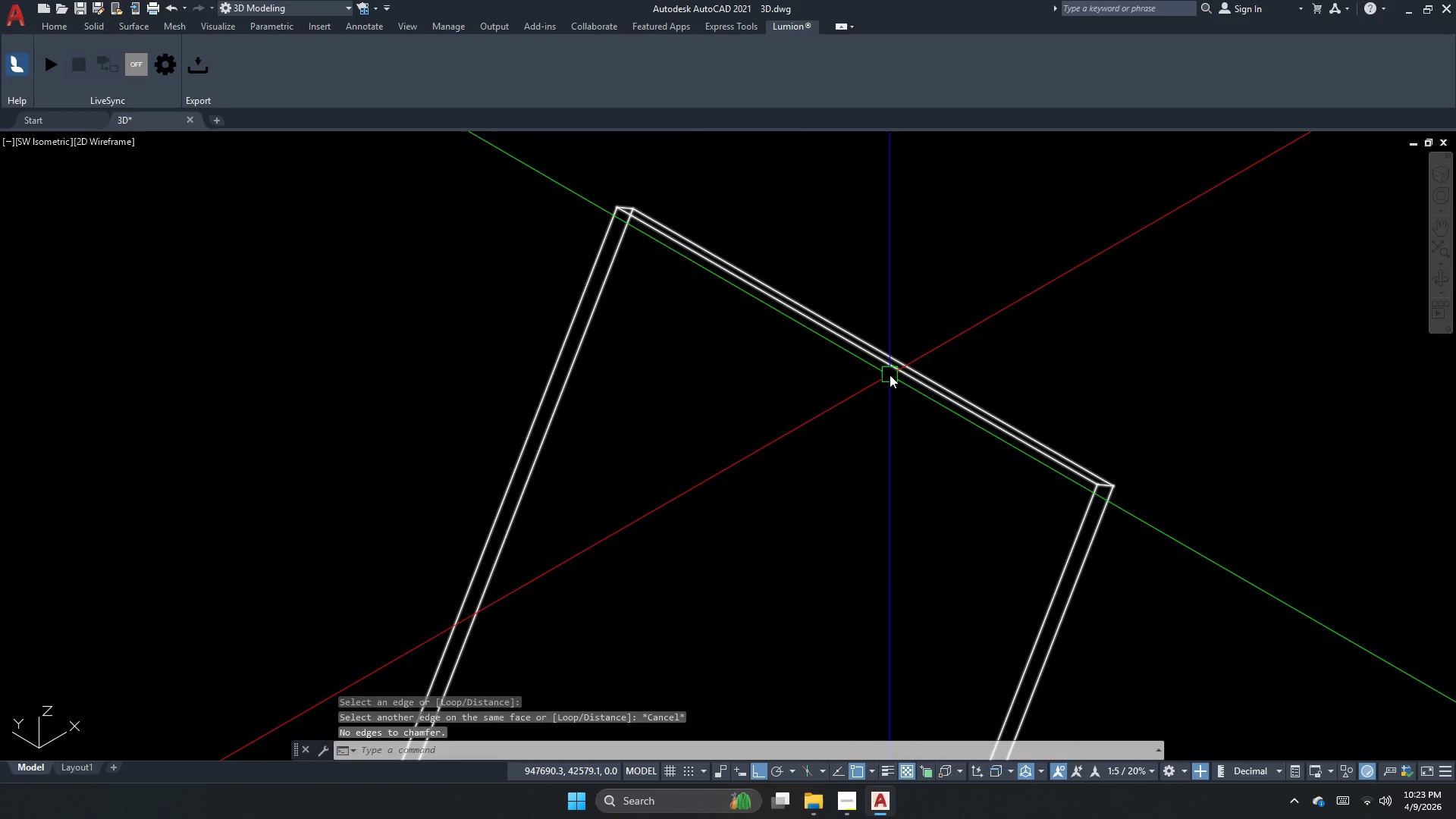 
left_click([895, 371])
 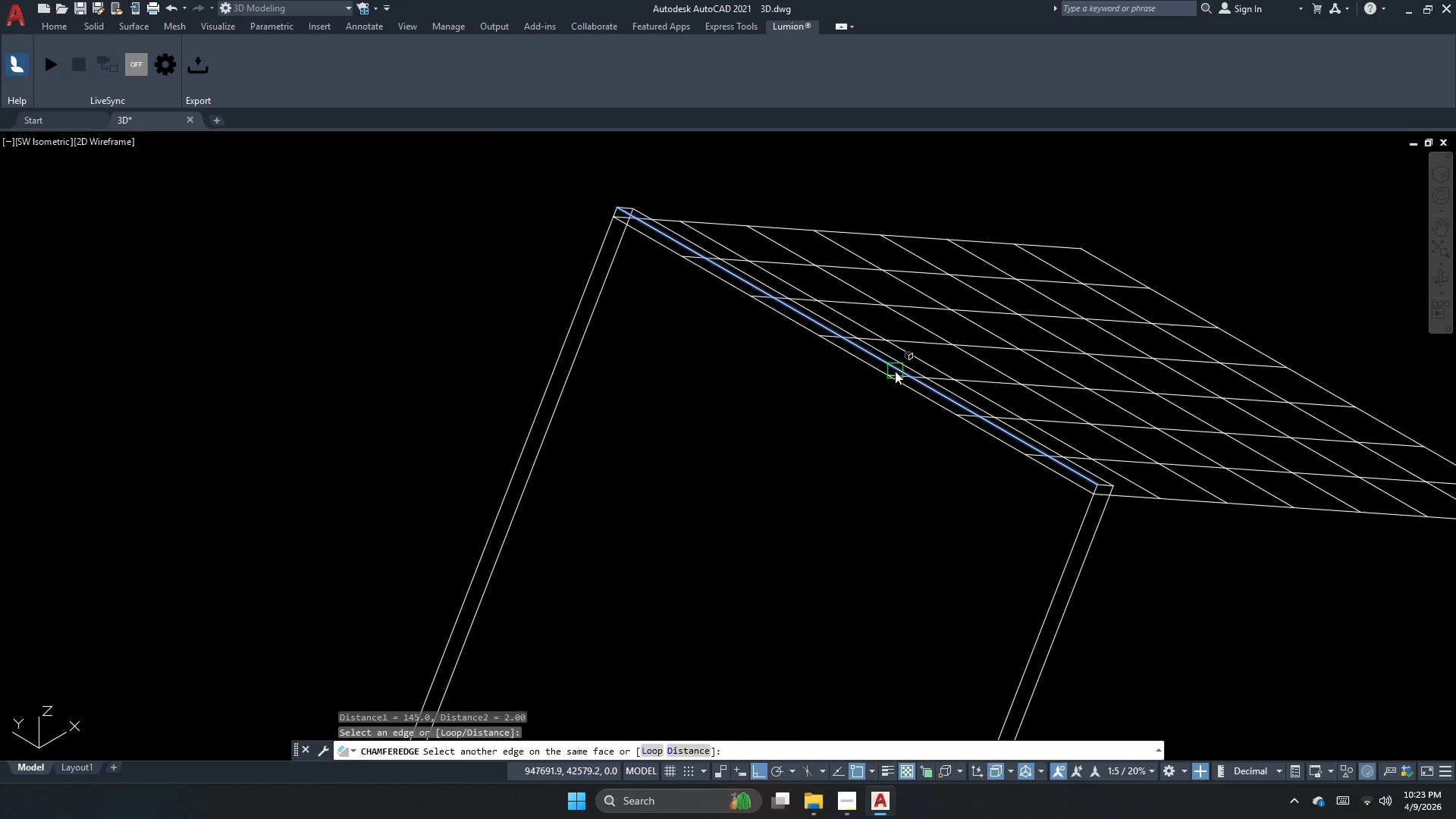 
key(Space)
 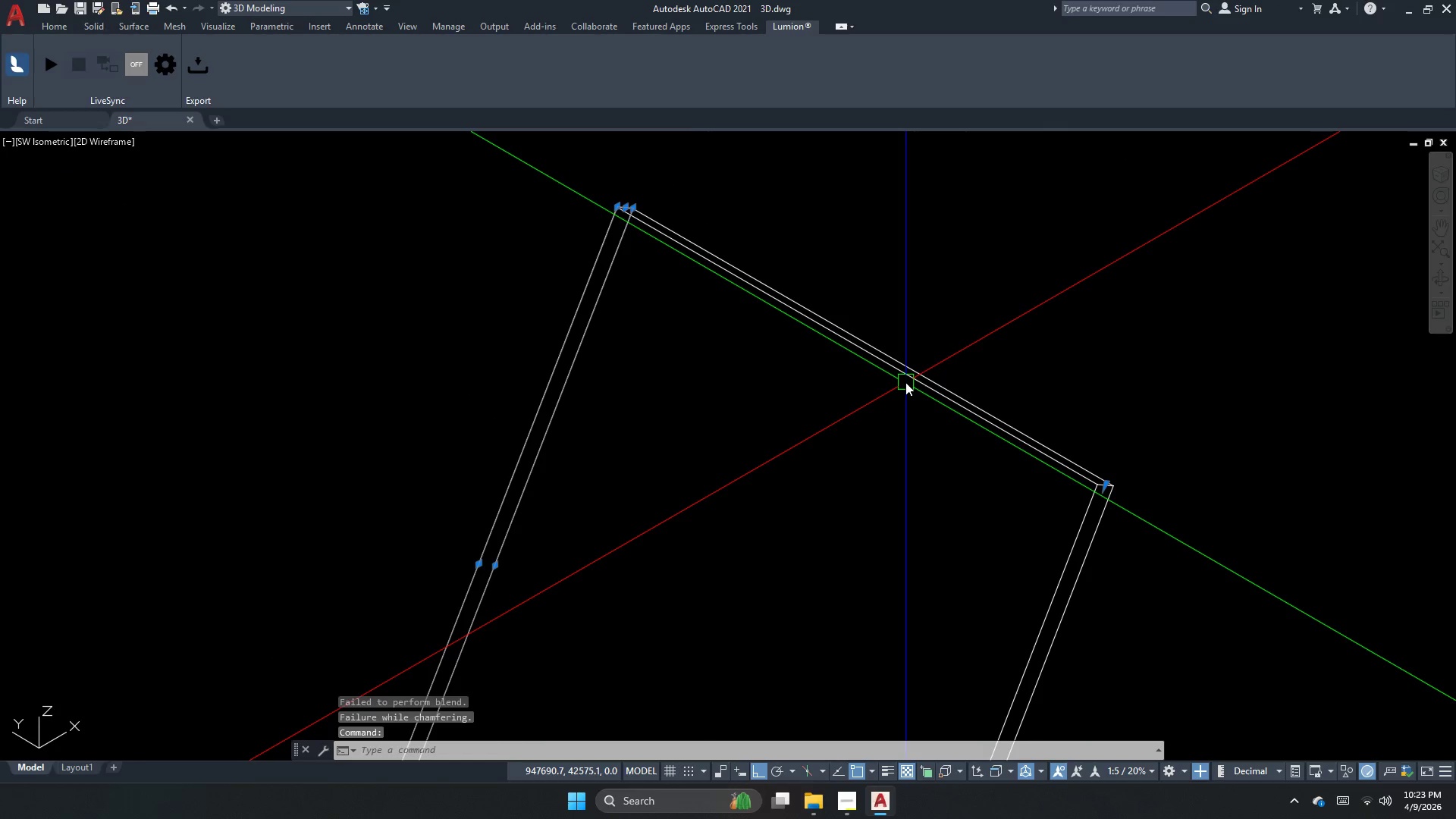 
key(Escape)
 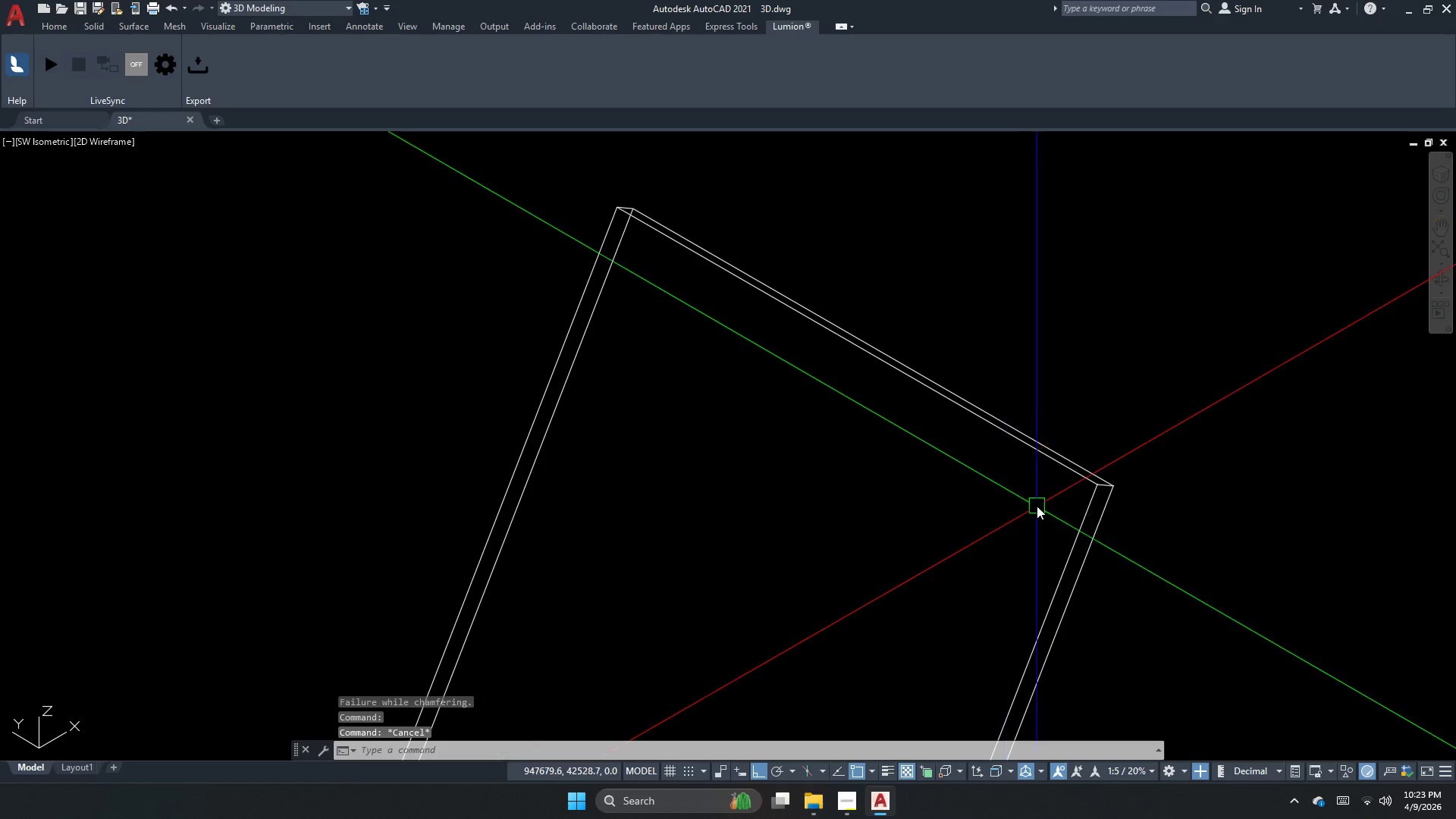 
key(Space)
 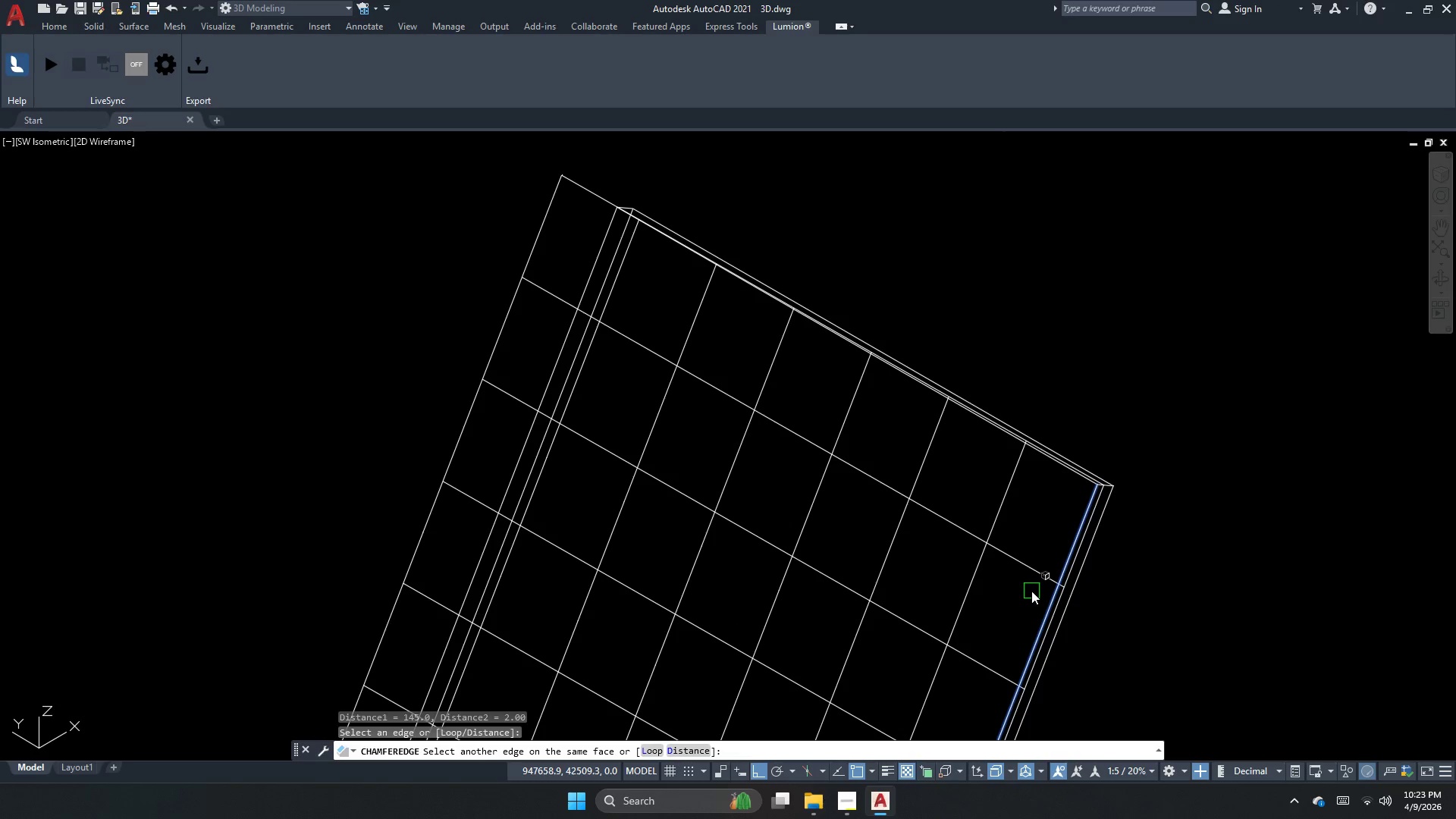 
key(Space)
 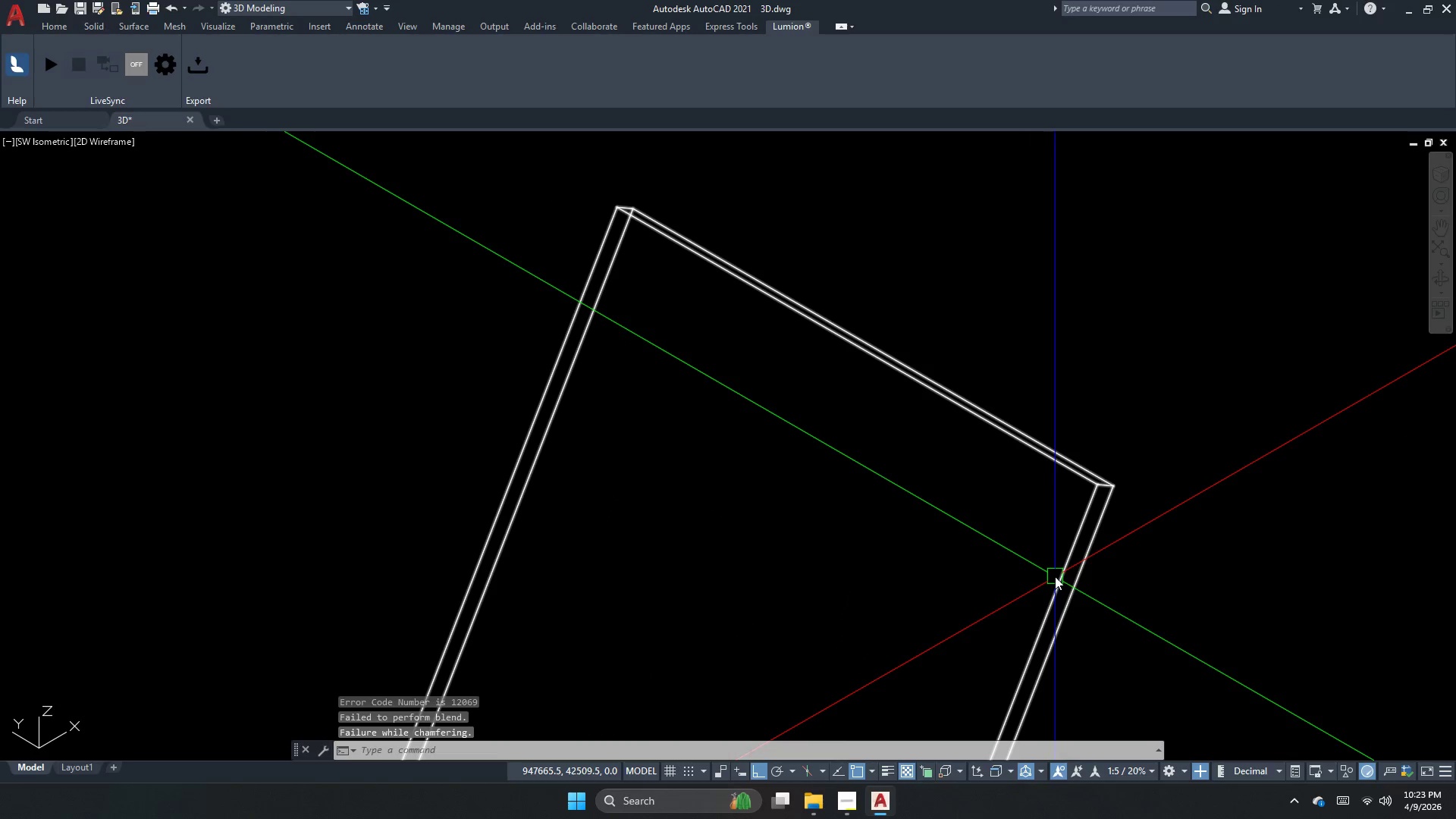 
key(Space)
 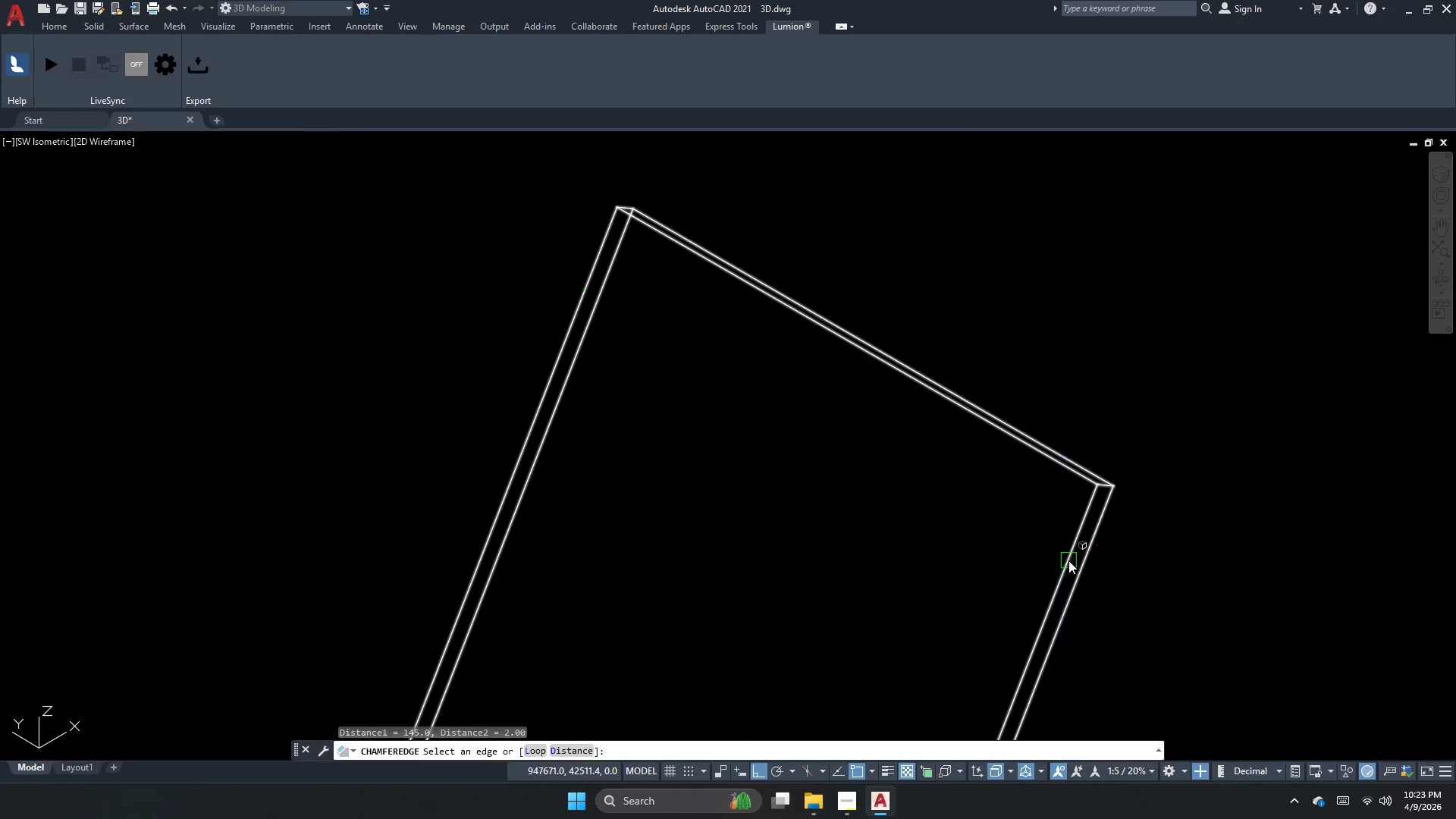 
left_click([1068, 560])
 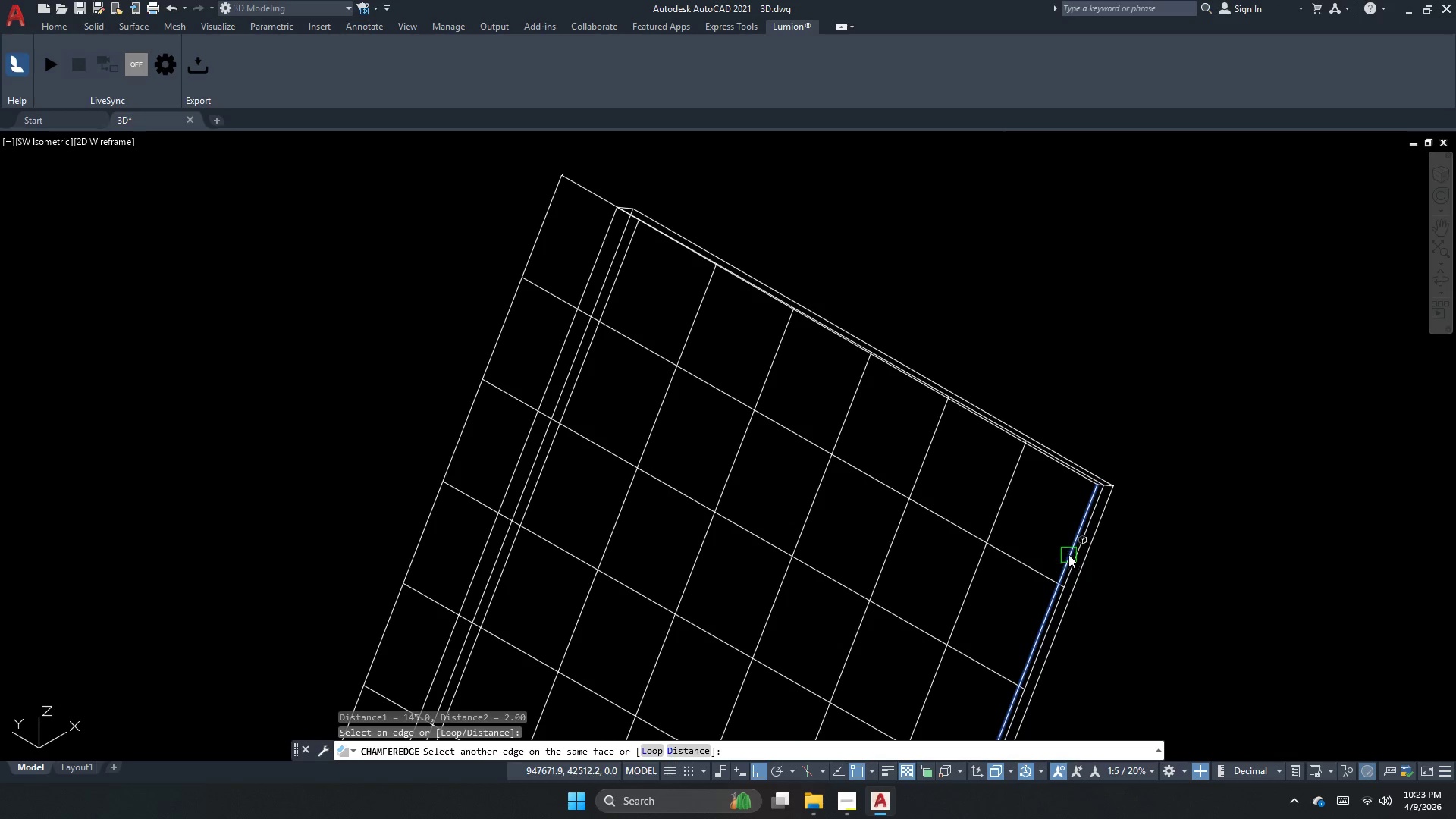 
scroll: coordinate [916, 292], scroll_direction: down, amount: 2.0
 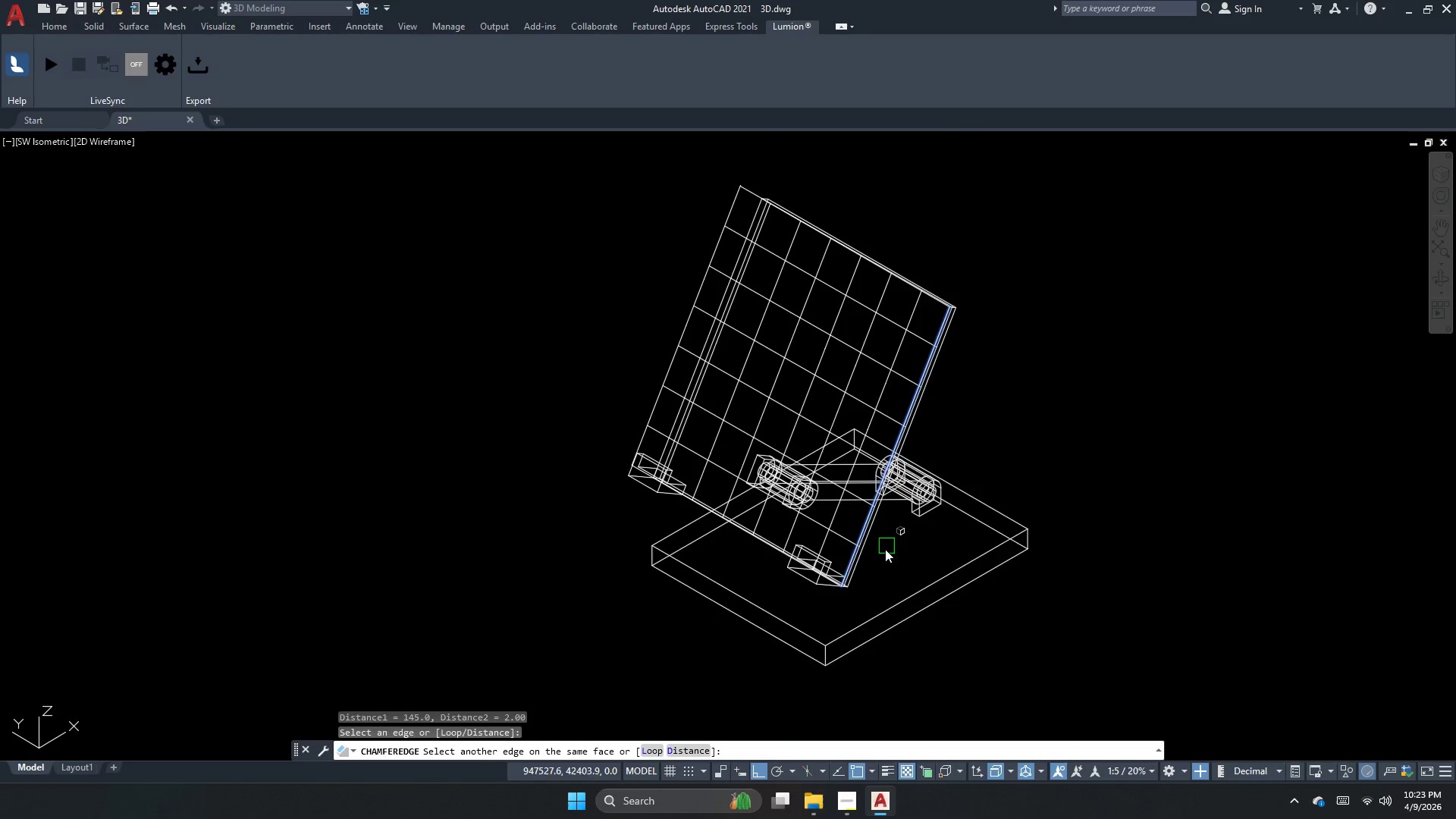 
scroll: coordinate [859, 595], scroll_direction: up, amount: 3.0
 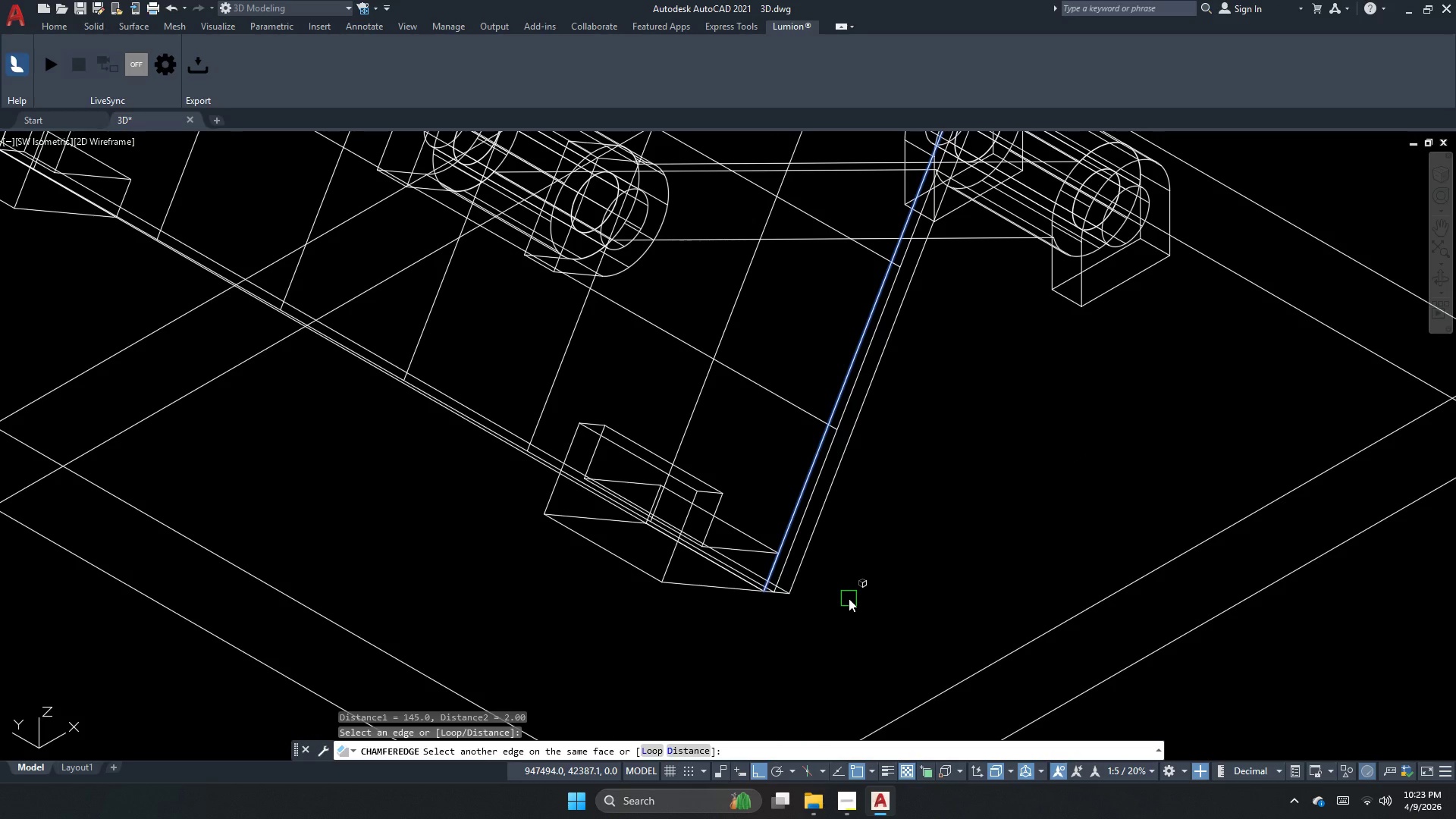 
key(Space)
 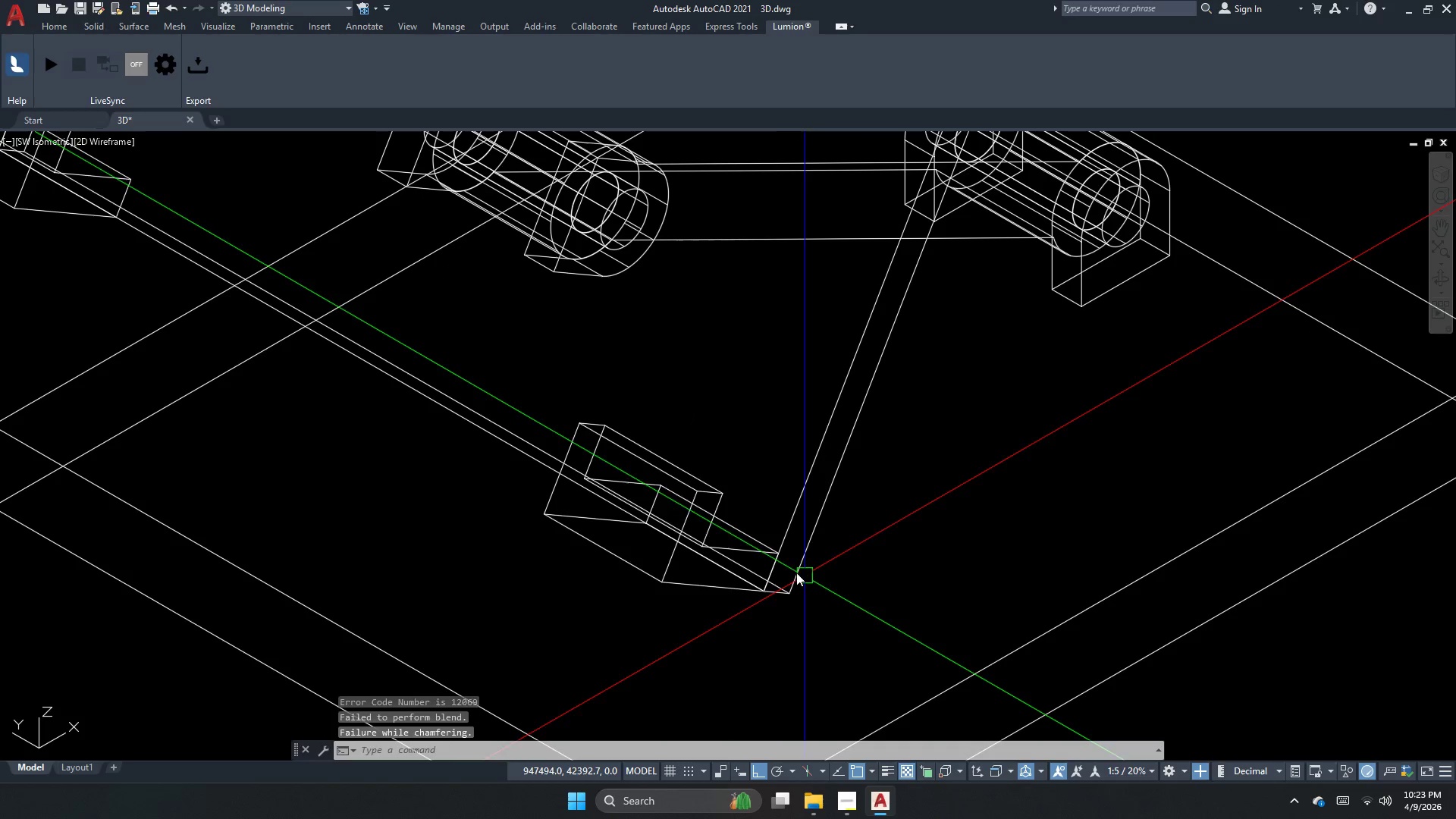 
left_click([770, 559])
 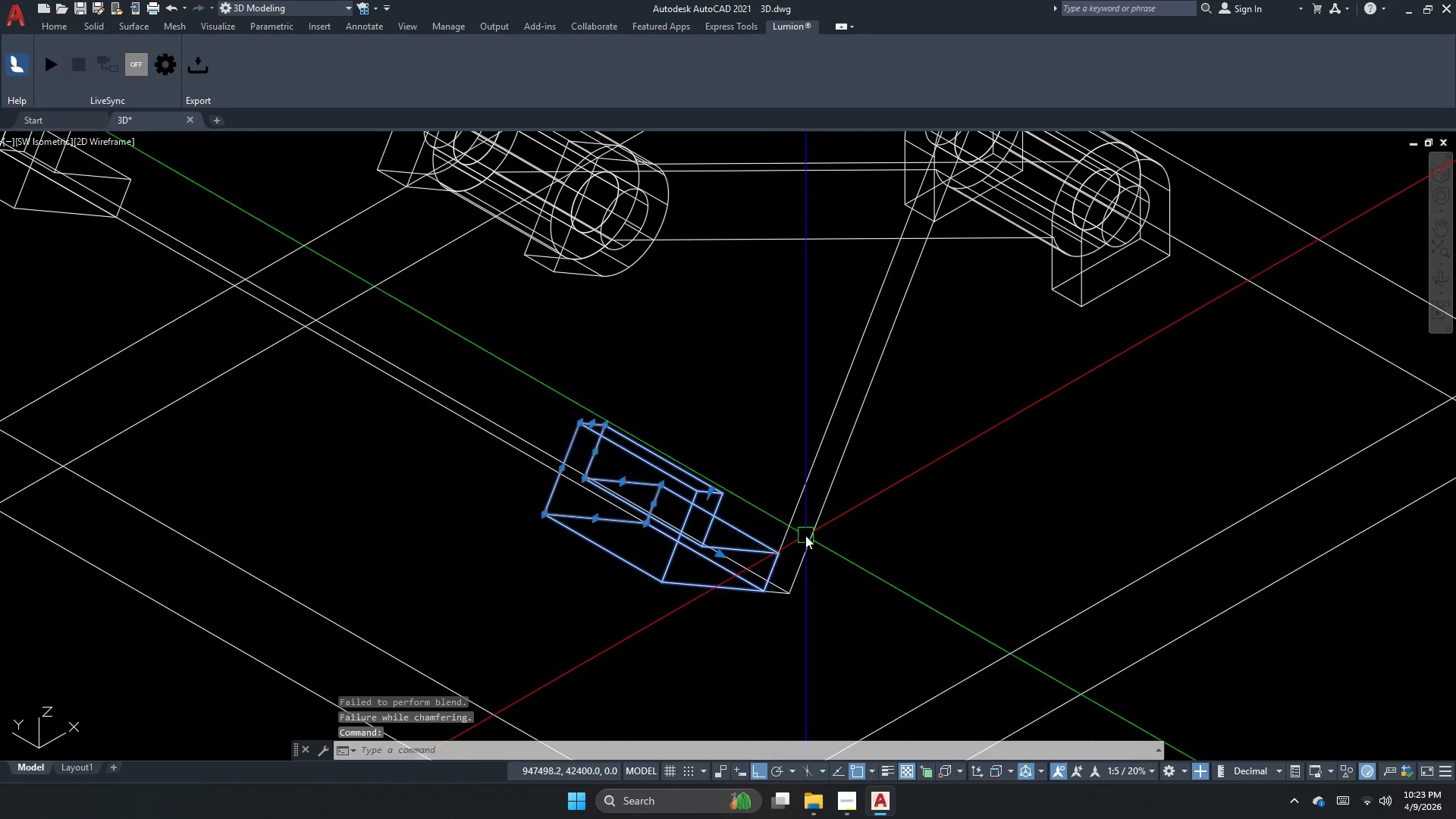 
key(Escape)
 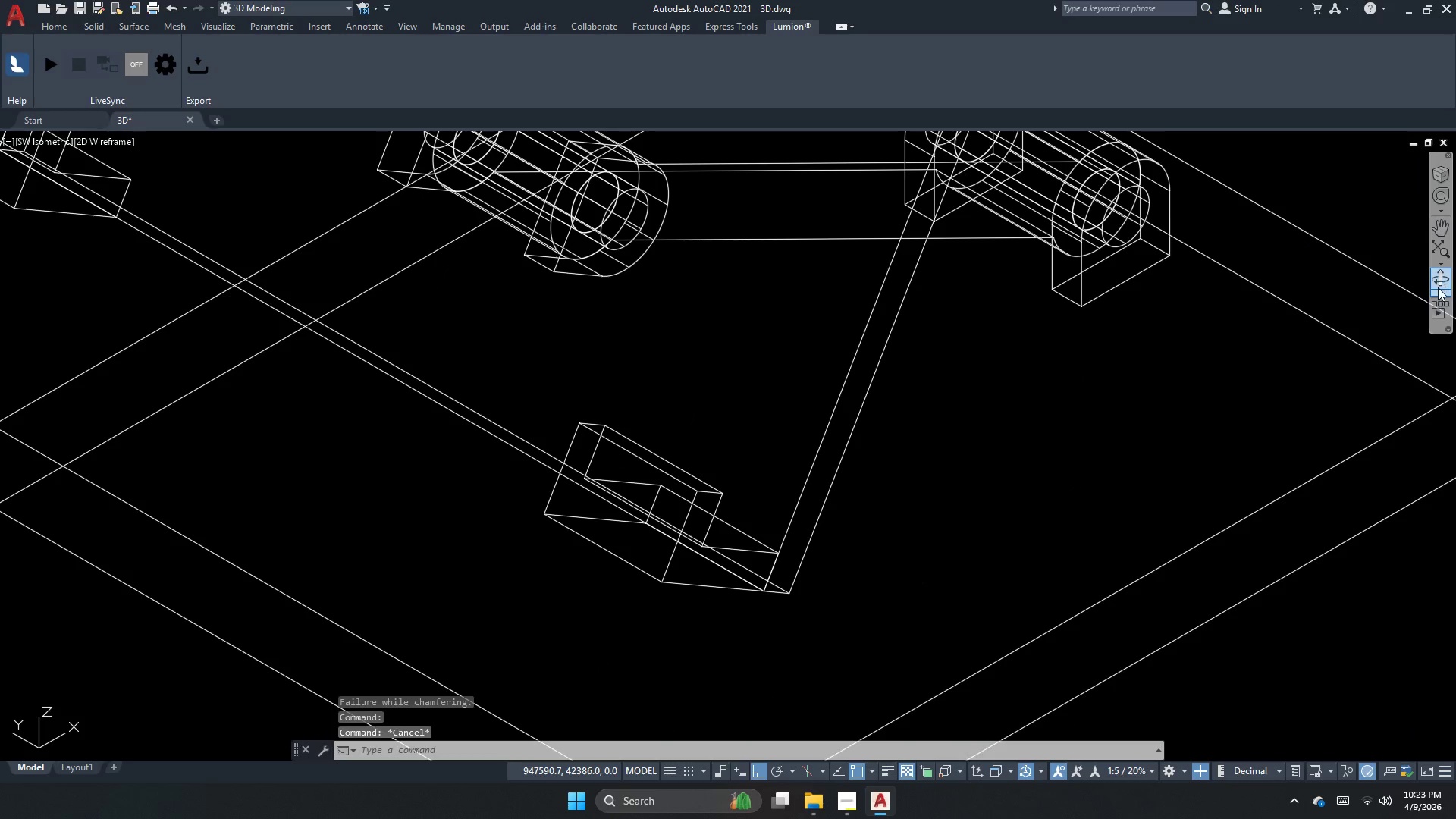 
left_click([1439, 284])
 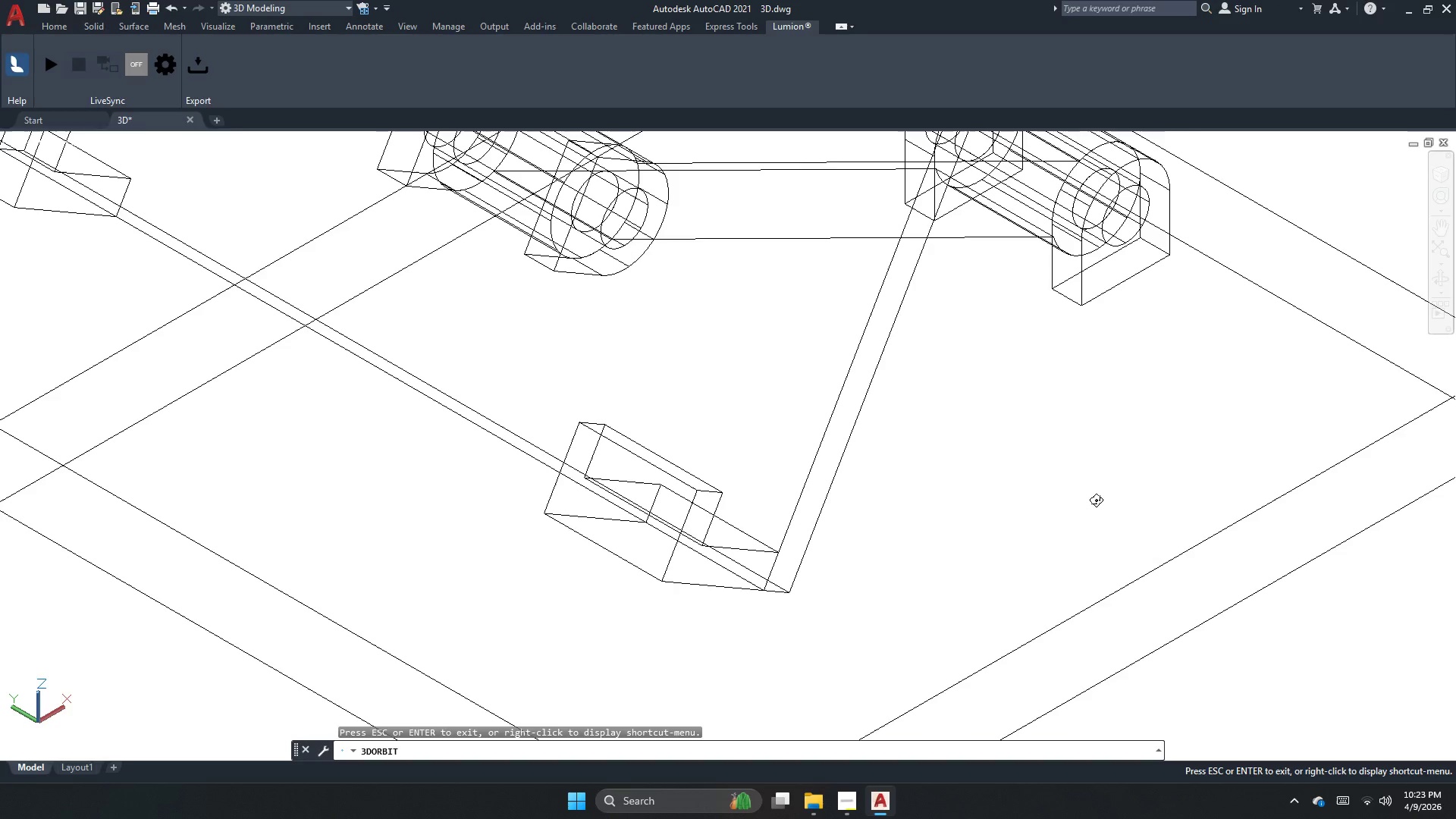 
left_click_drag(start_coordinate=[1054, 511], to_coordinate=[889, 438])
 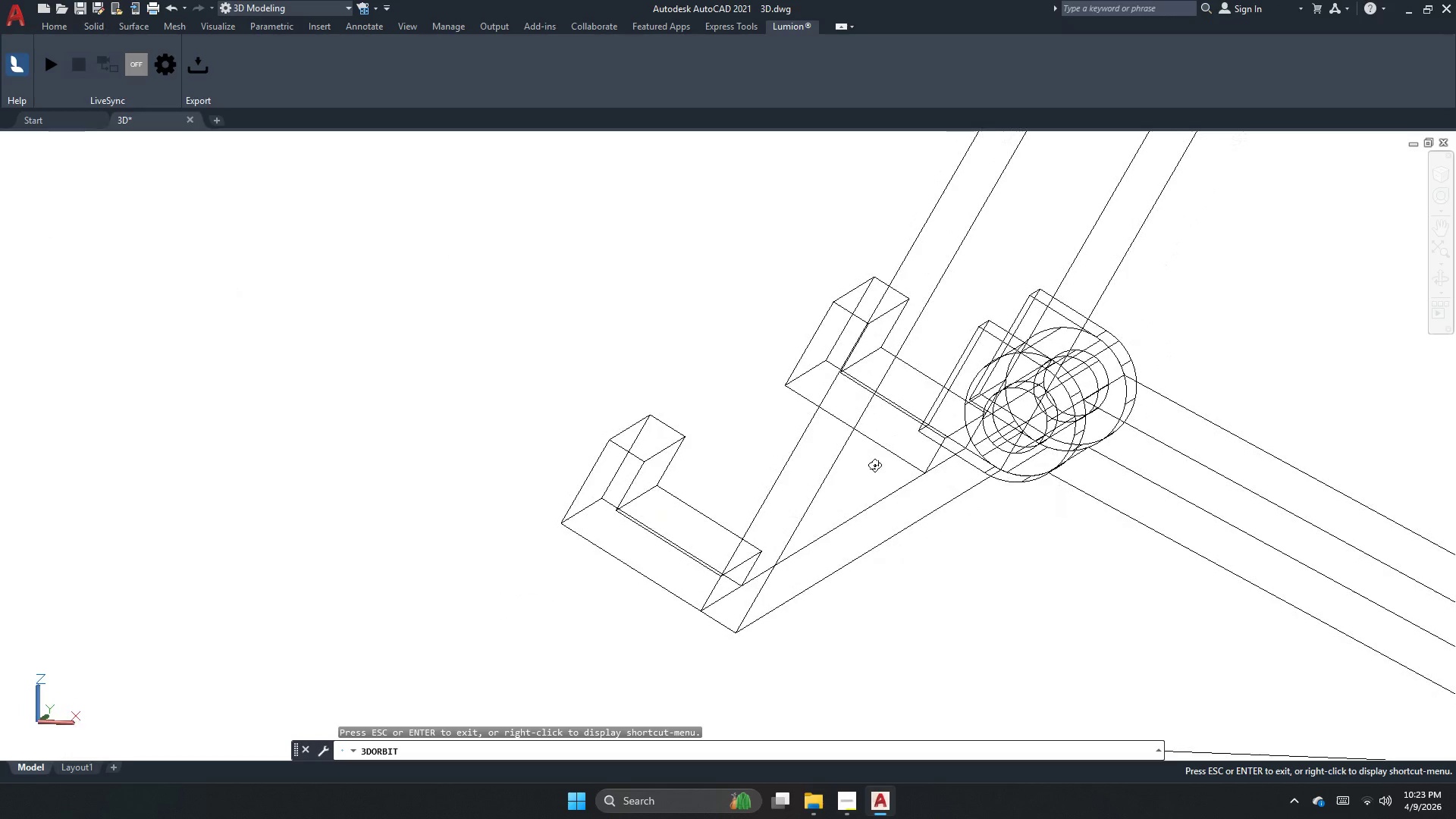 
left_click_drag(start_coordinate=[1054, 417], to_coordinate=[1177, 433])
 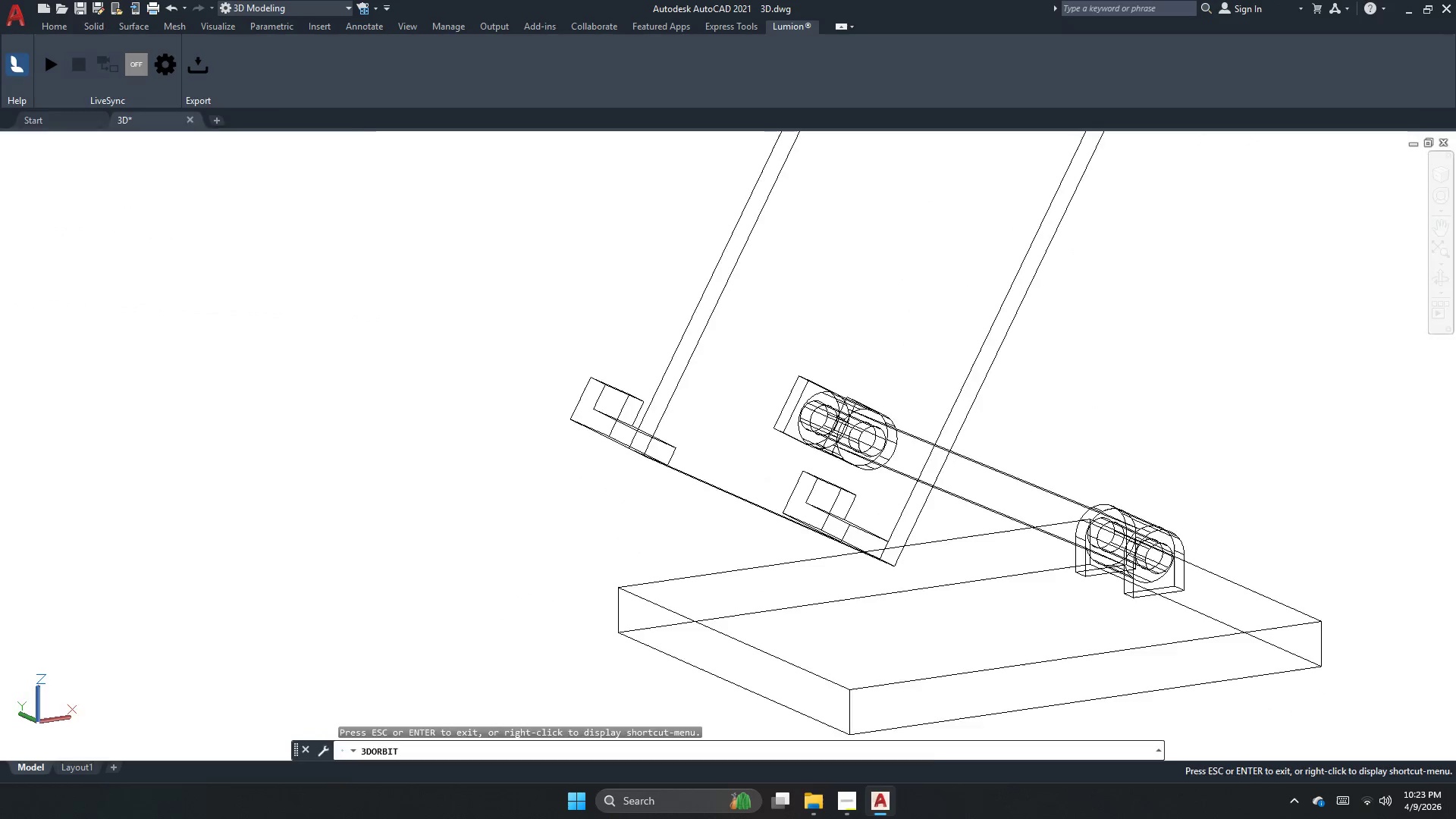 
scroll: coordinate [1003, 506], scroll_direction: down, amount: 8.0
 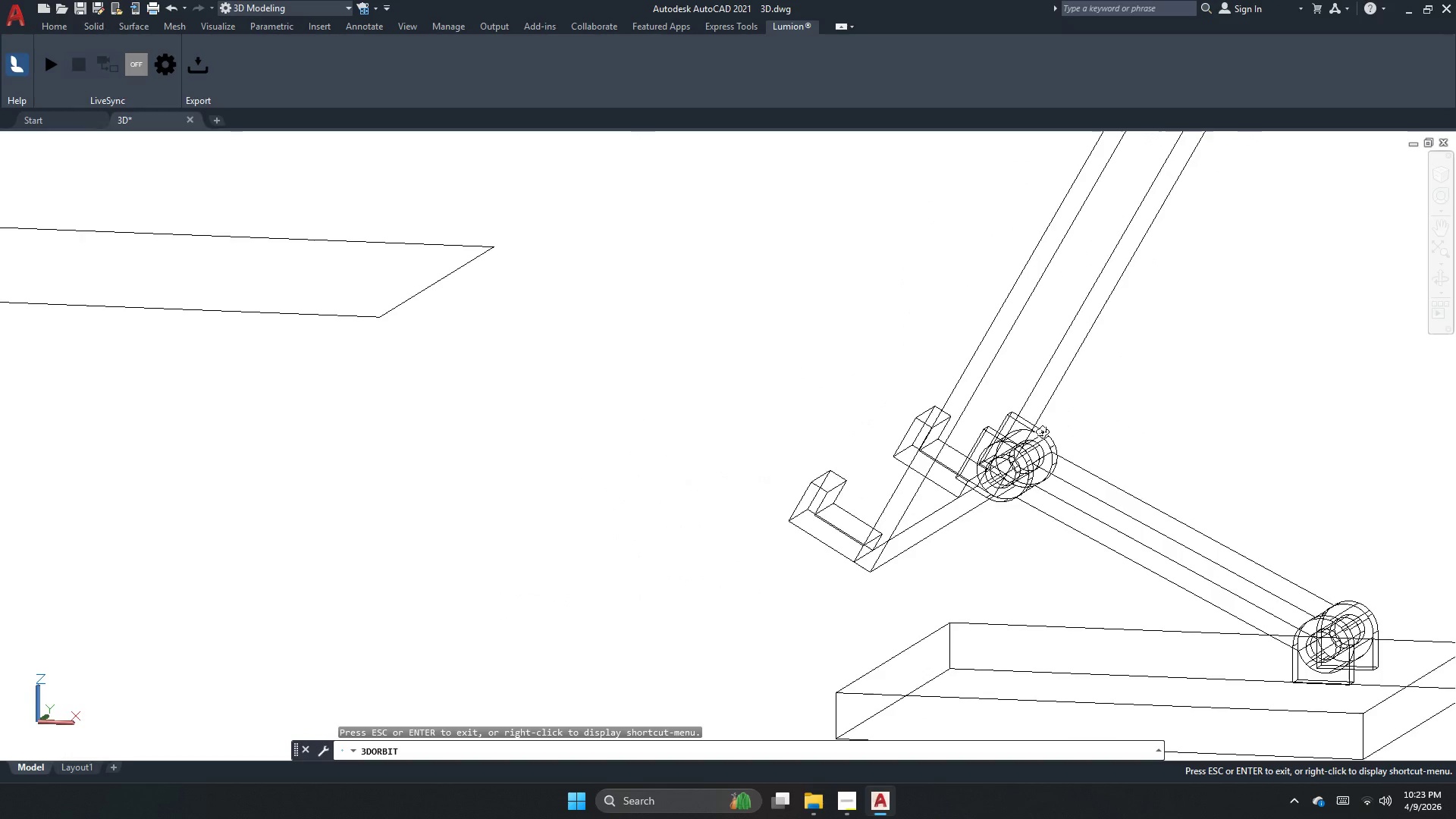 
key(Escape)
 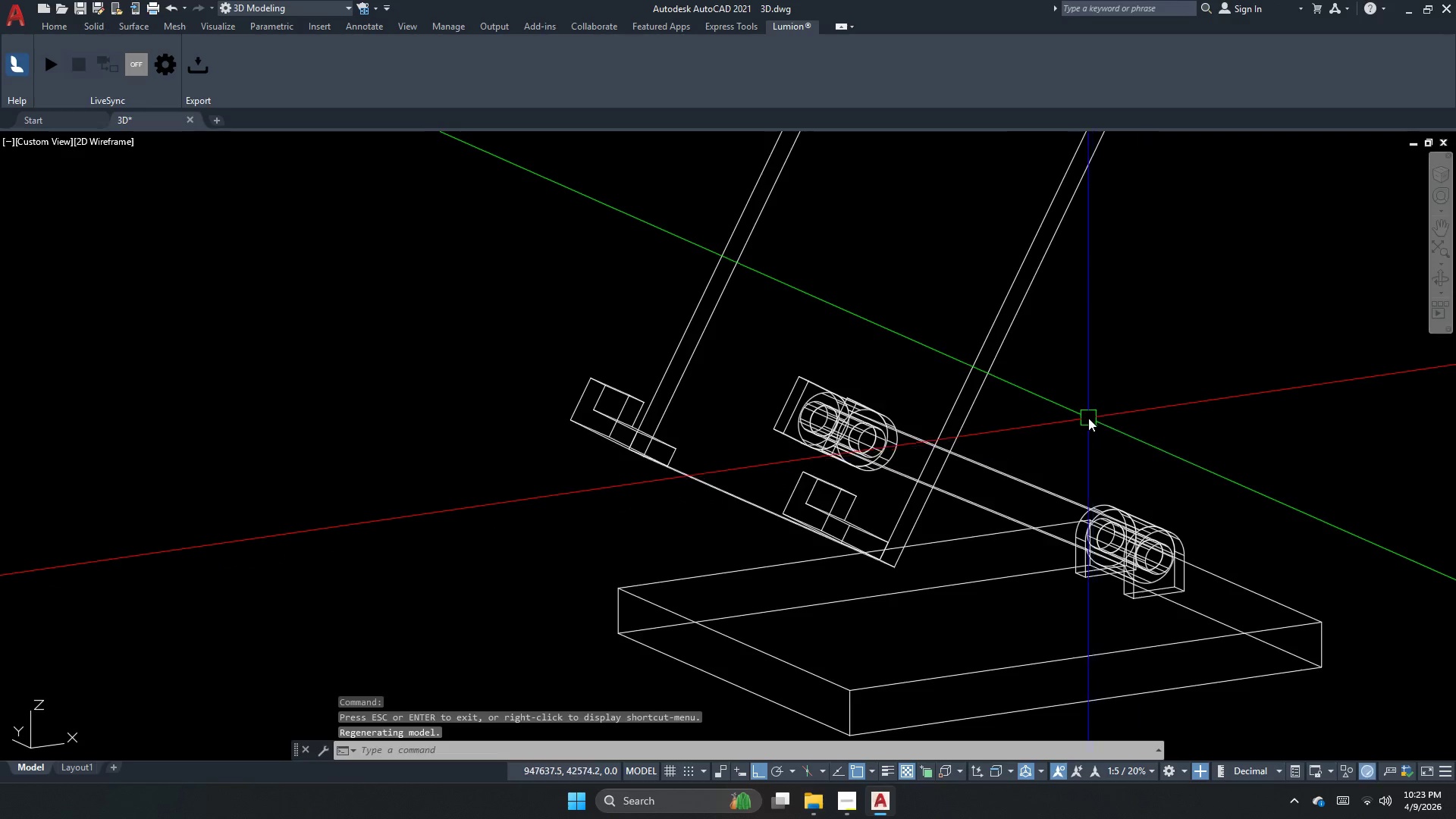 
scroll: coordinate [288, 420], scroll_direction: down, amount: 6.0
 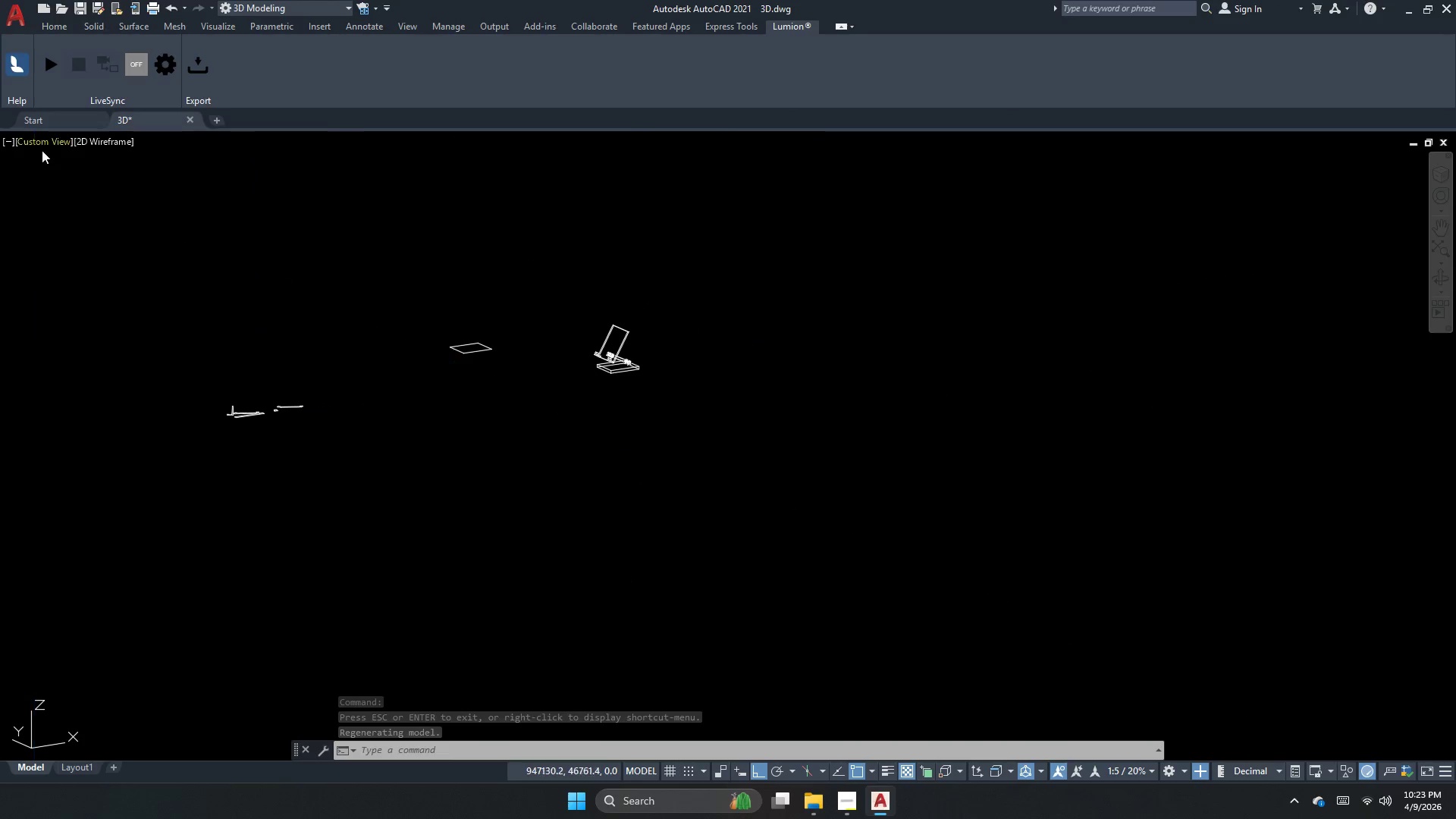 
left_click([38, 150])
 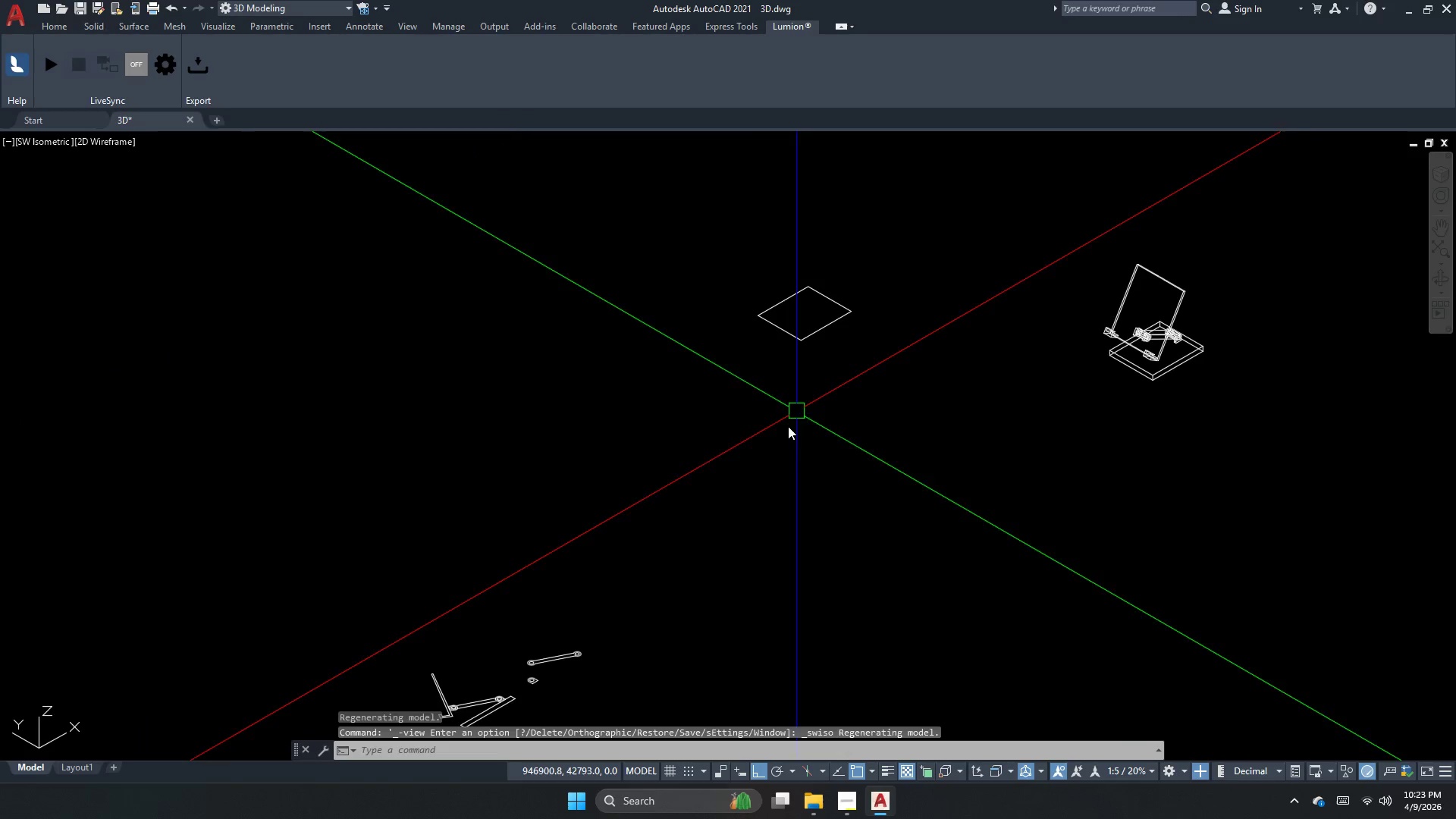 
scroll: coordinate [626, 526], scroll_direction: up, amount: 3.0
 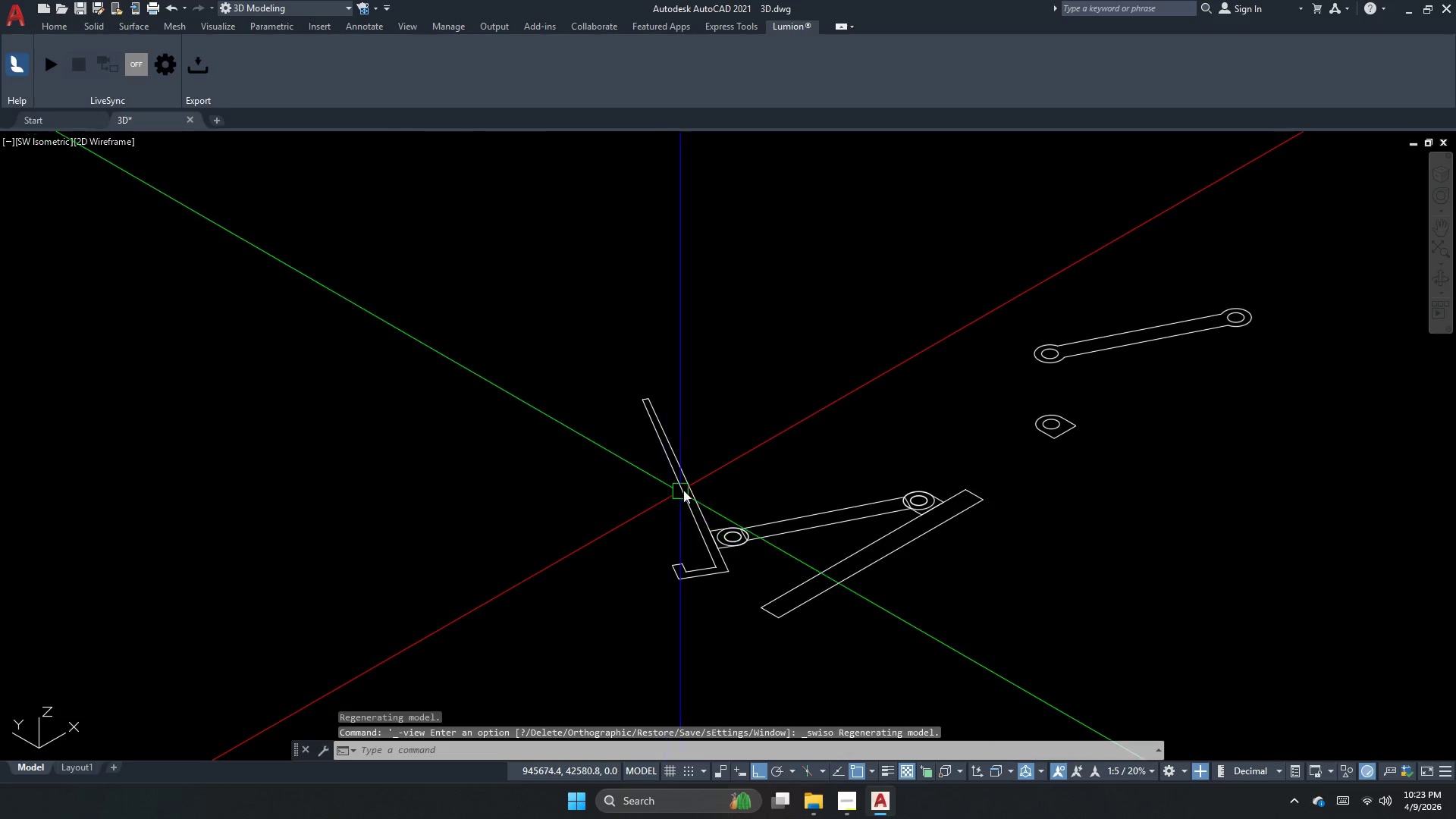 
left_click([695, 485])
 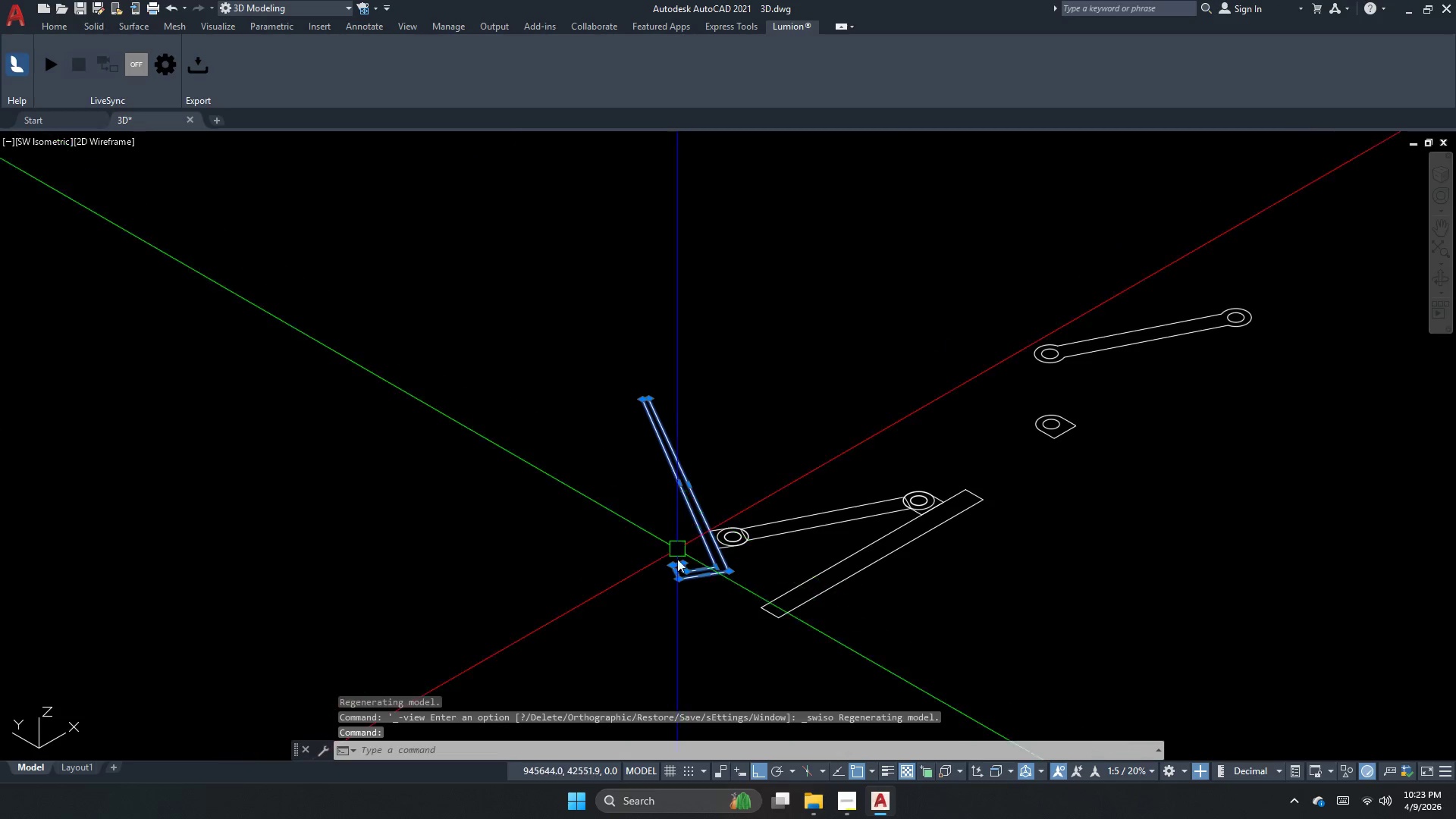 
key(Escape)
 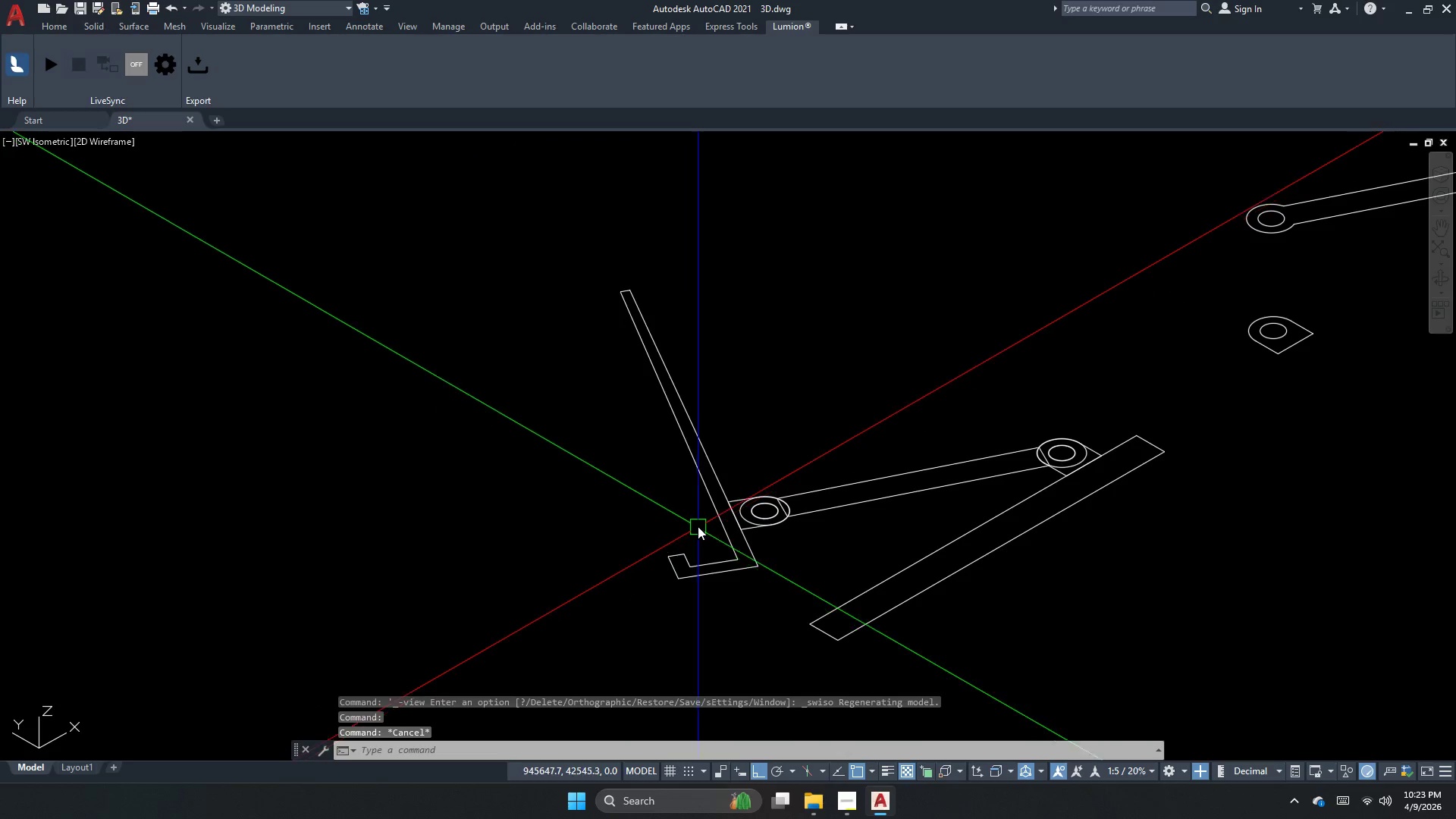 
scroll: coordinate [678, 582], scroll_direction: up, amount: 1.0
 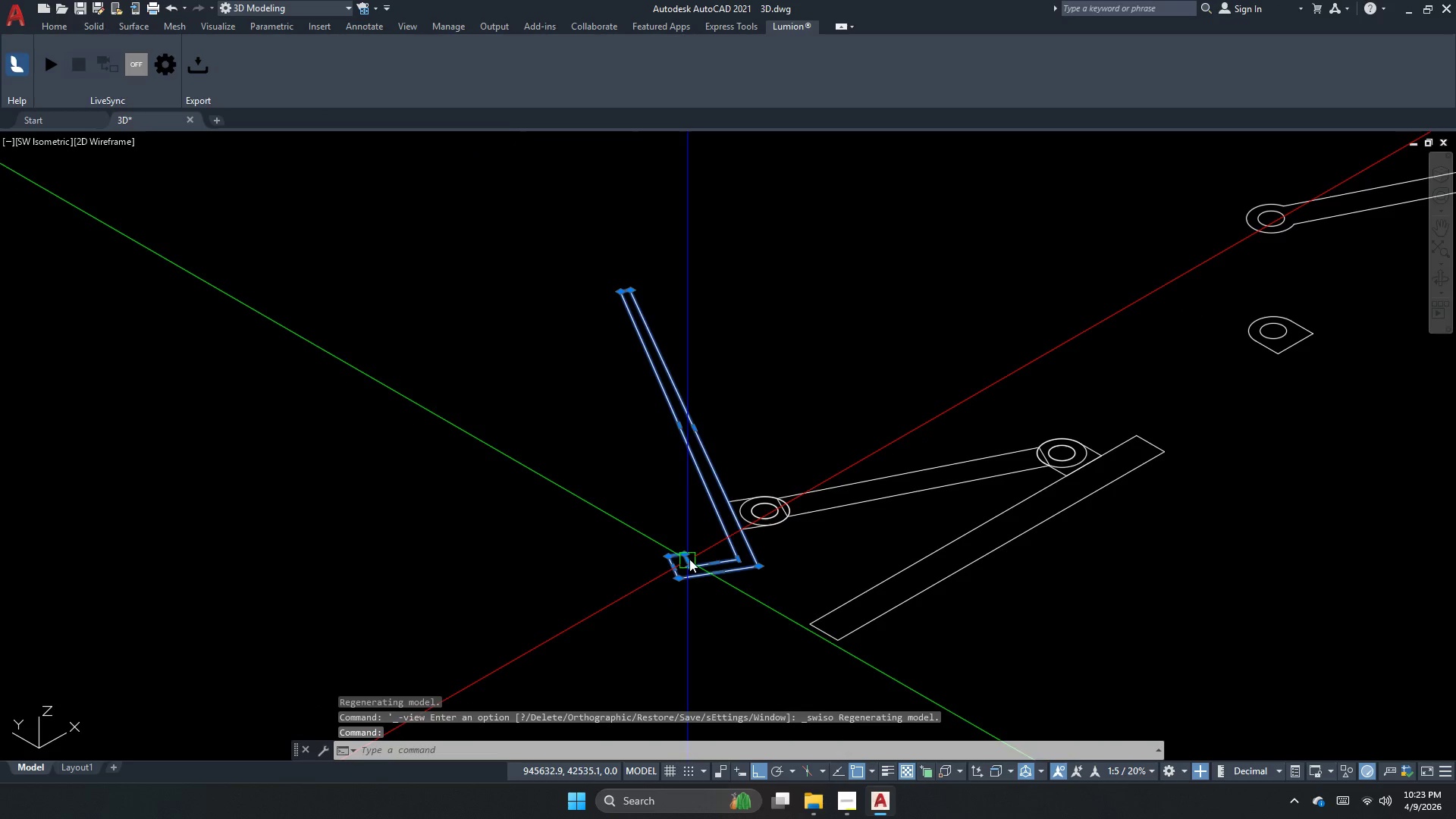 
key(Escape)
 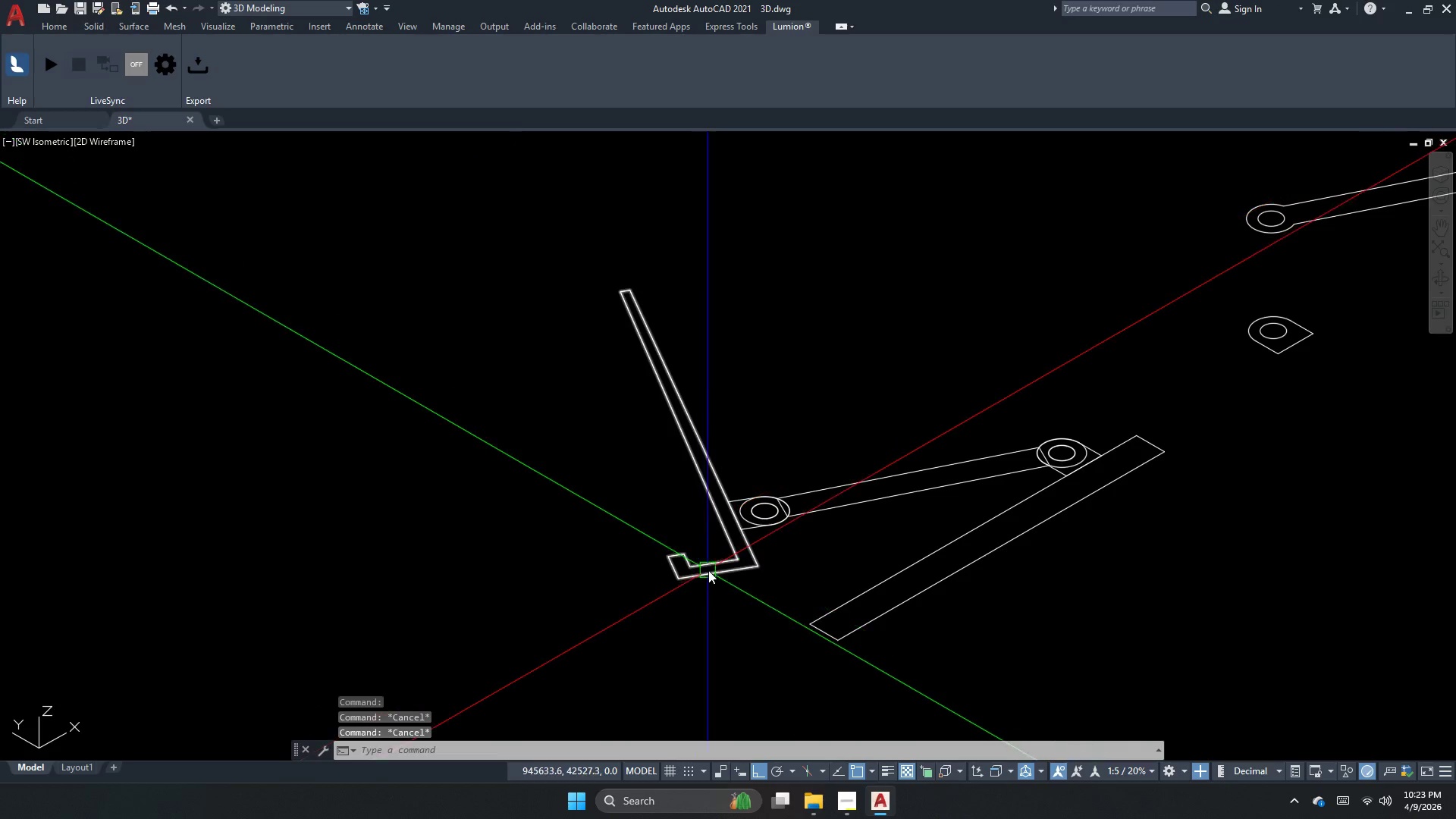 
key(Escape)
 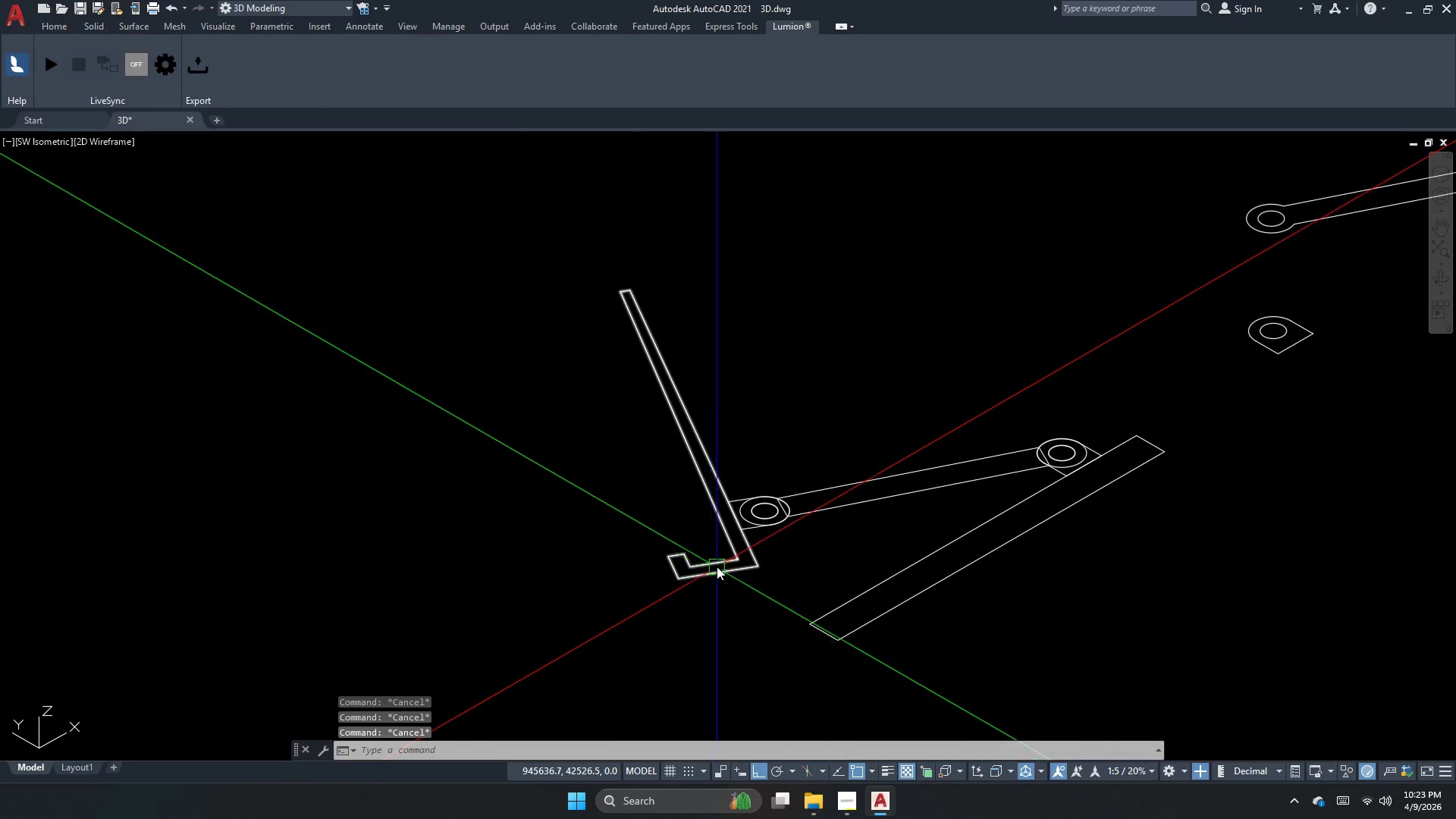 
key(Escape)
 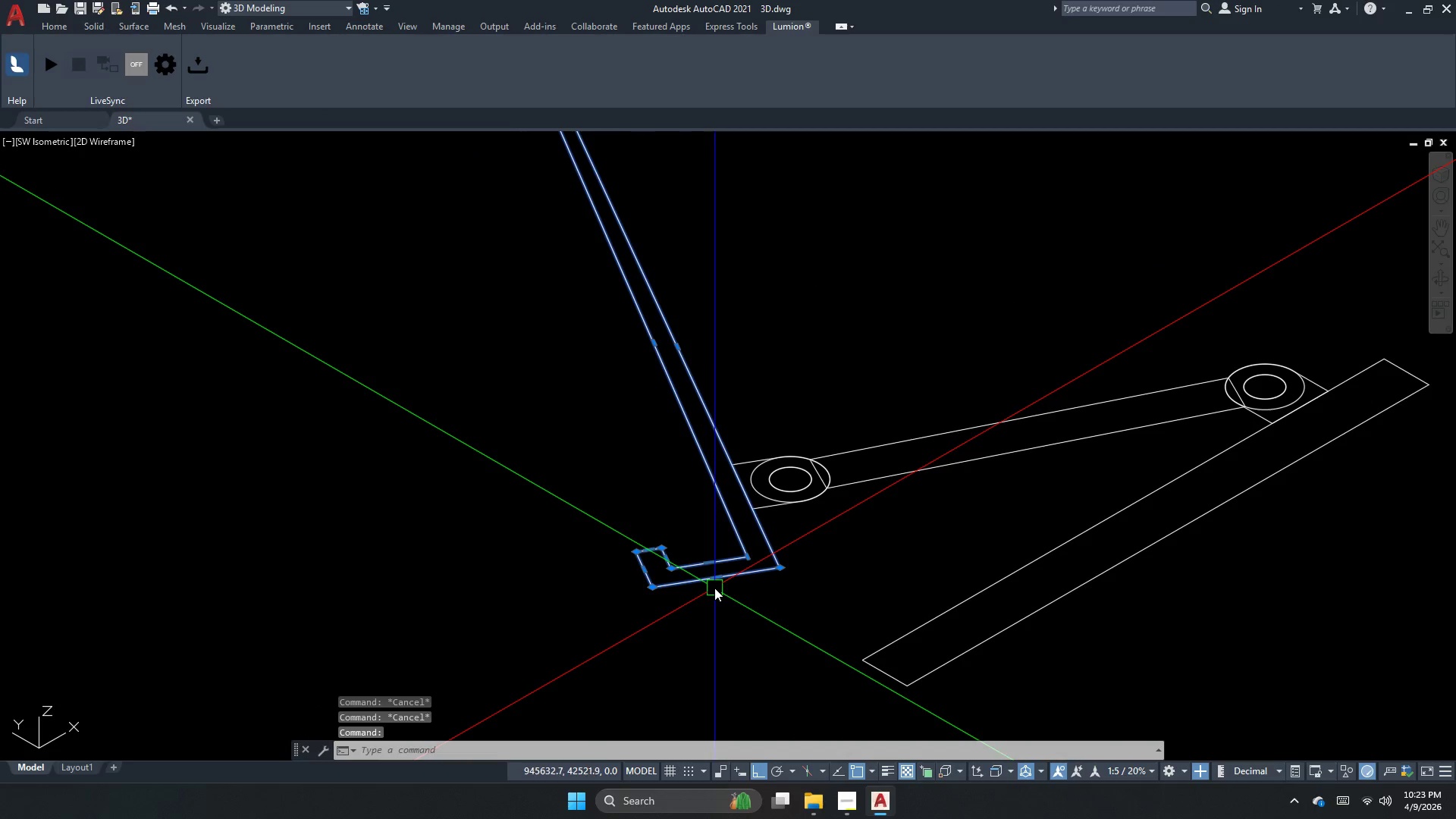 
scroll: coordinate [720, 565], scroll_direction: up, amount: 1.0
 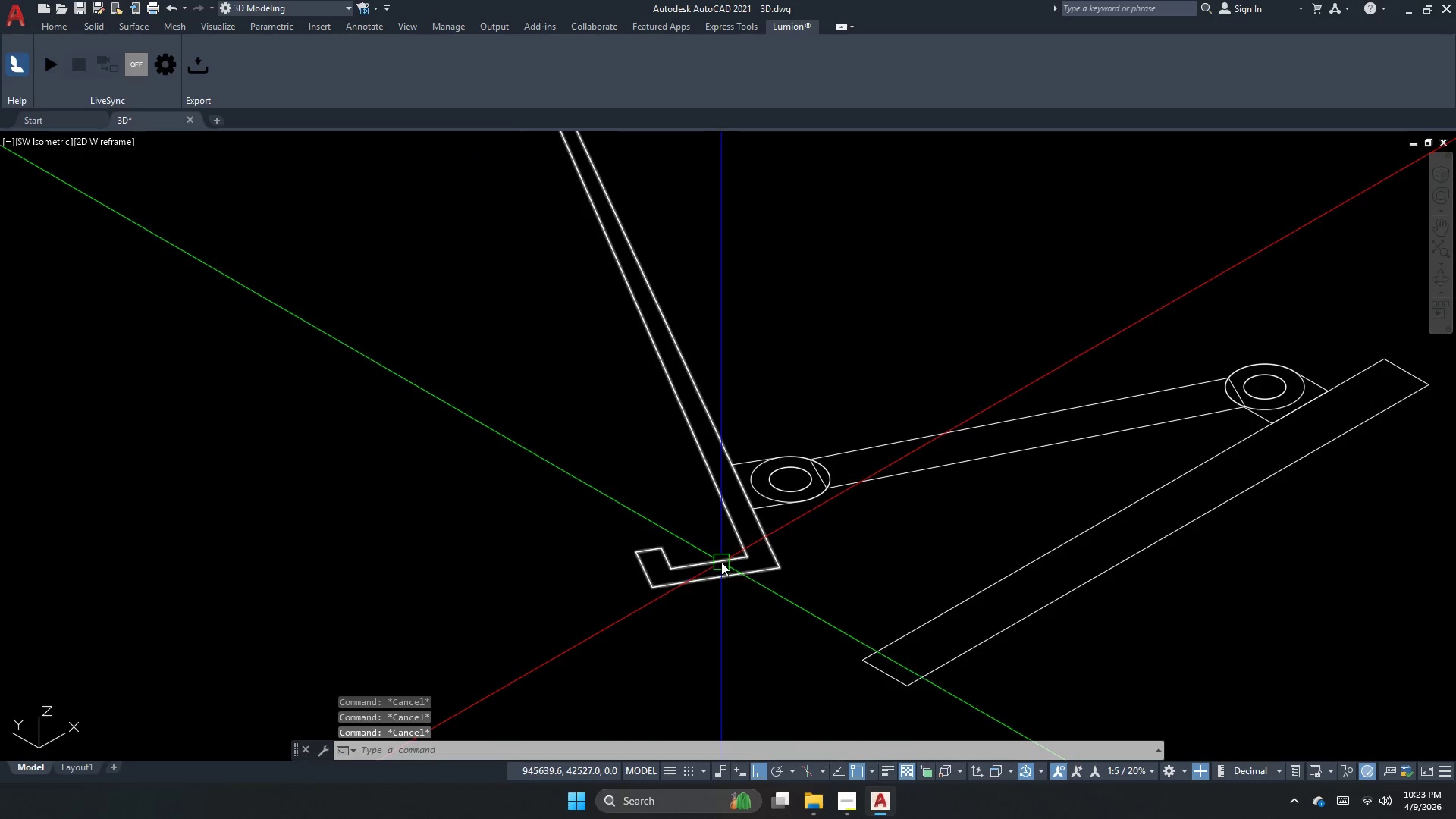 
key(Escape)
 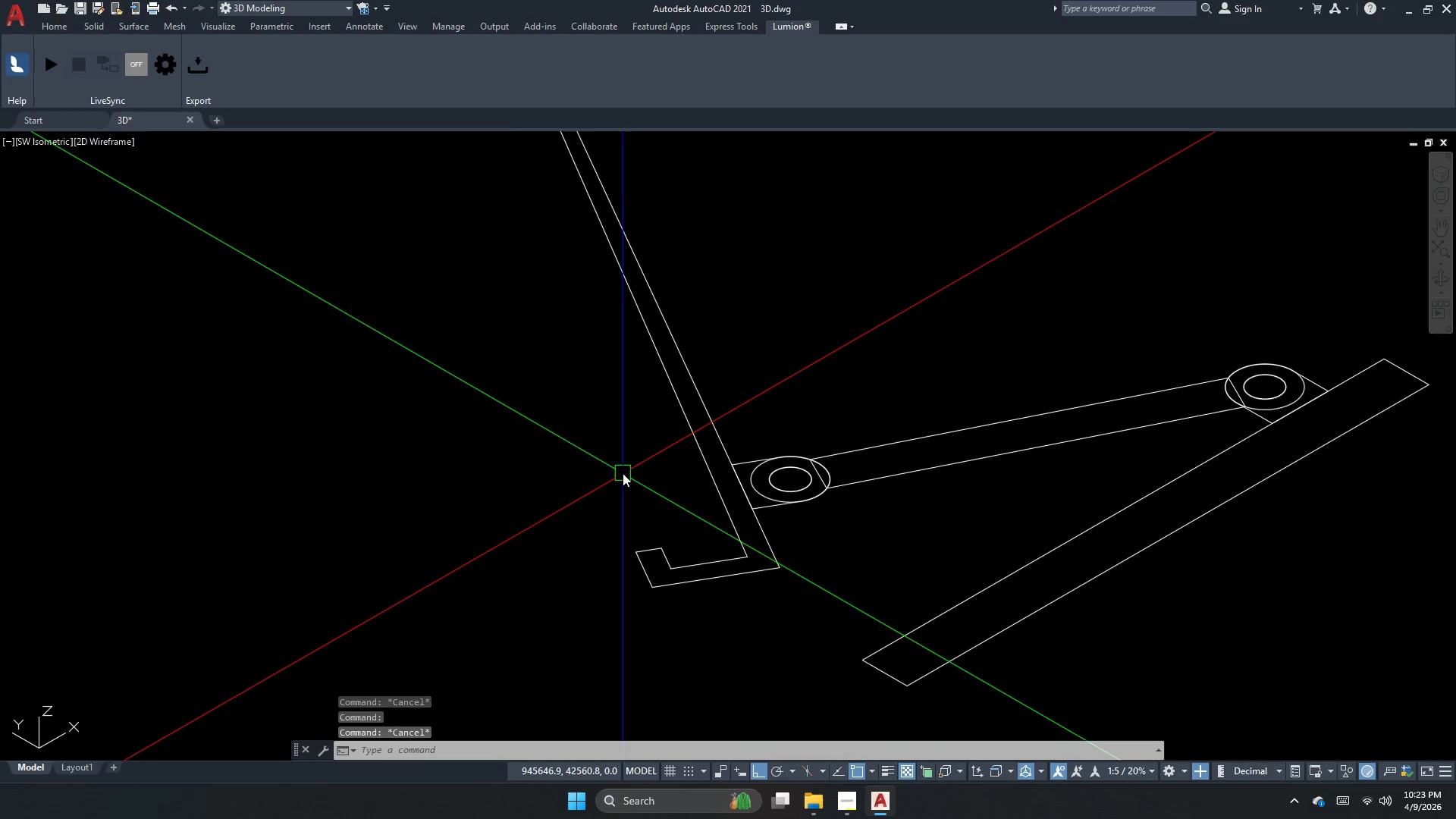 
left_click([674, 512])
 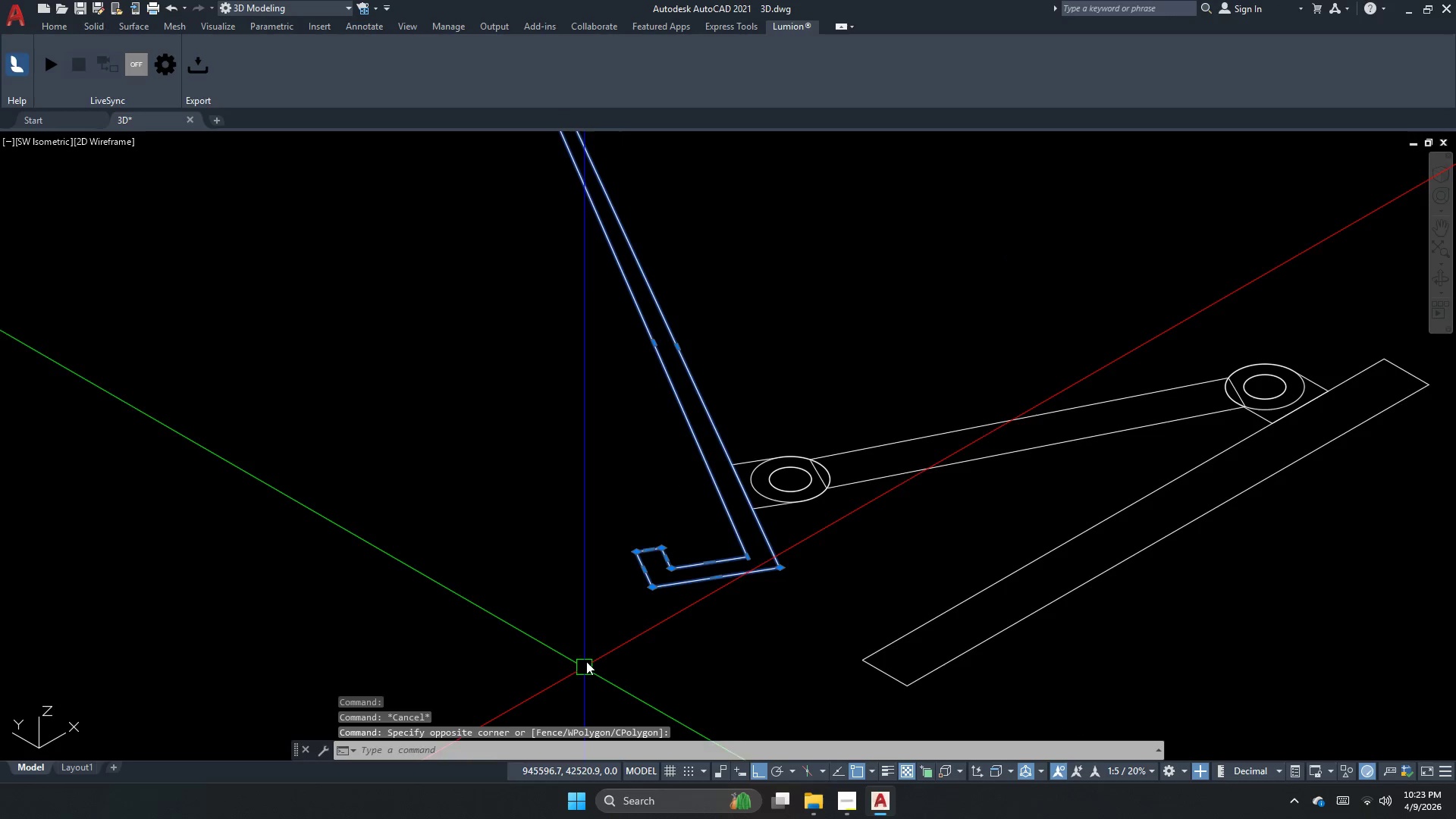 
left_click_drag(start_coordinate=[584, 667], to_coordinate=[588, 661])
 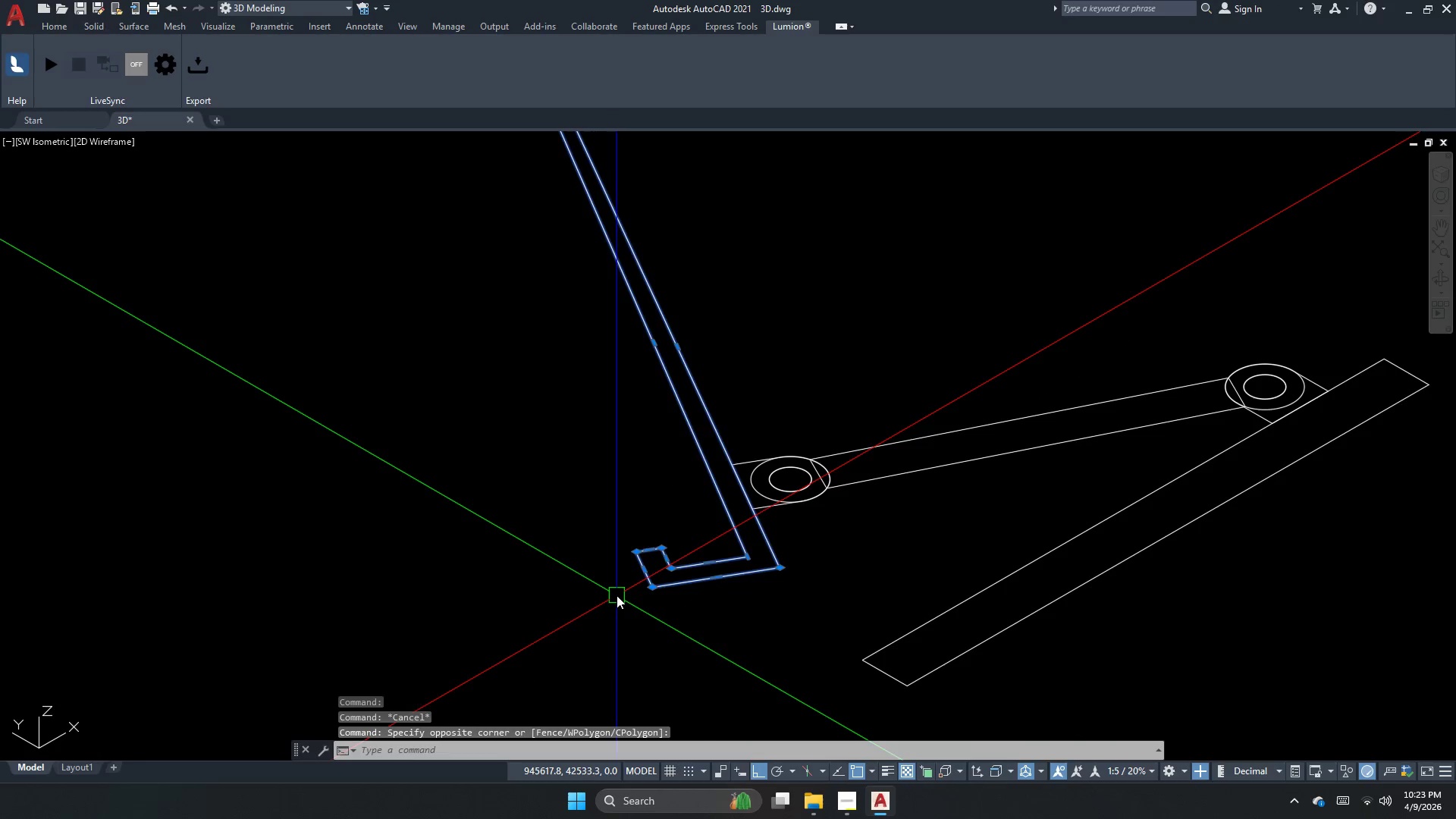 
key(Escape)
 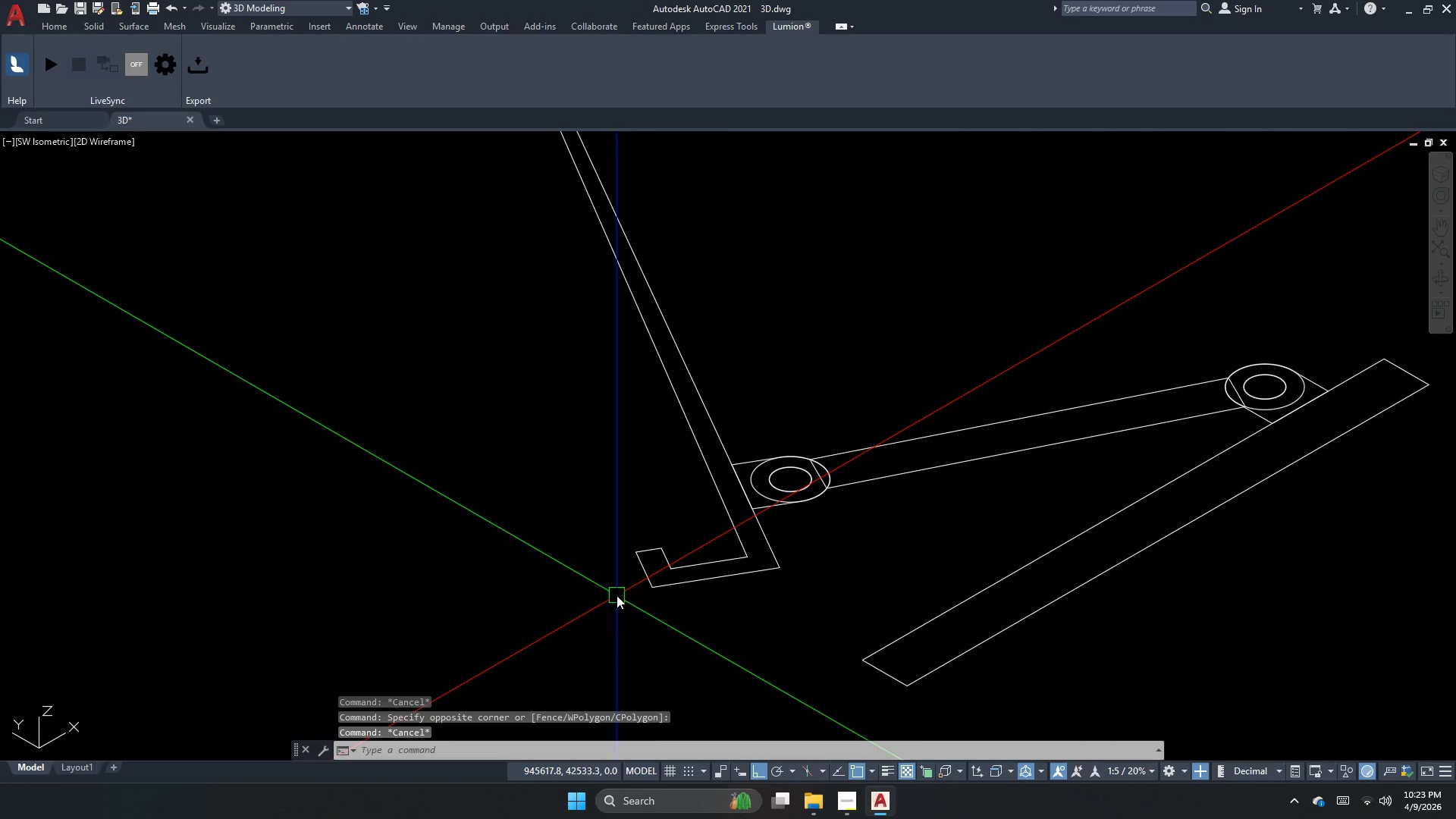 
scroll: coordinate [663, 574], scroll_direction: down, amount: 2.0
 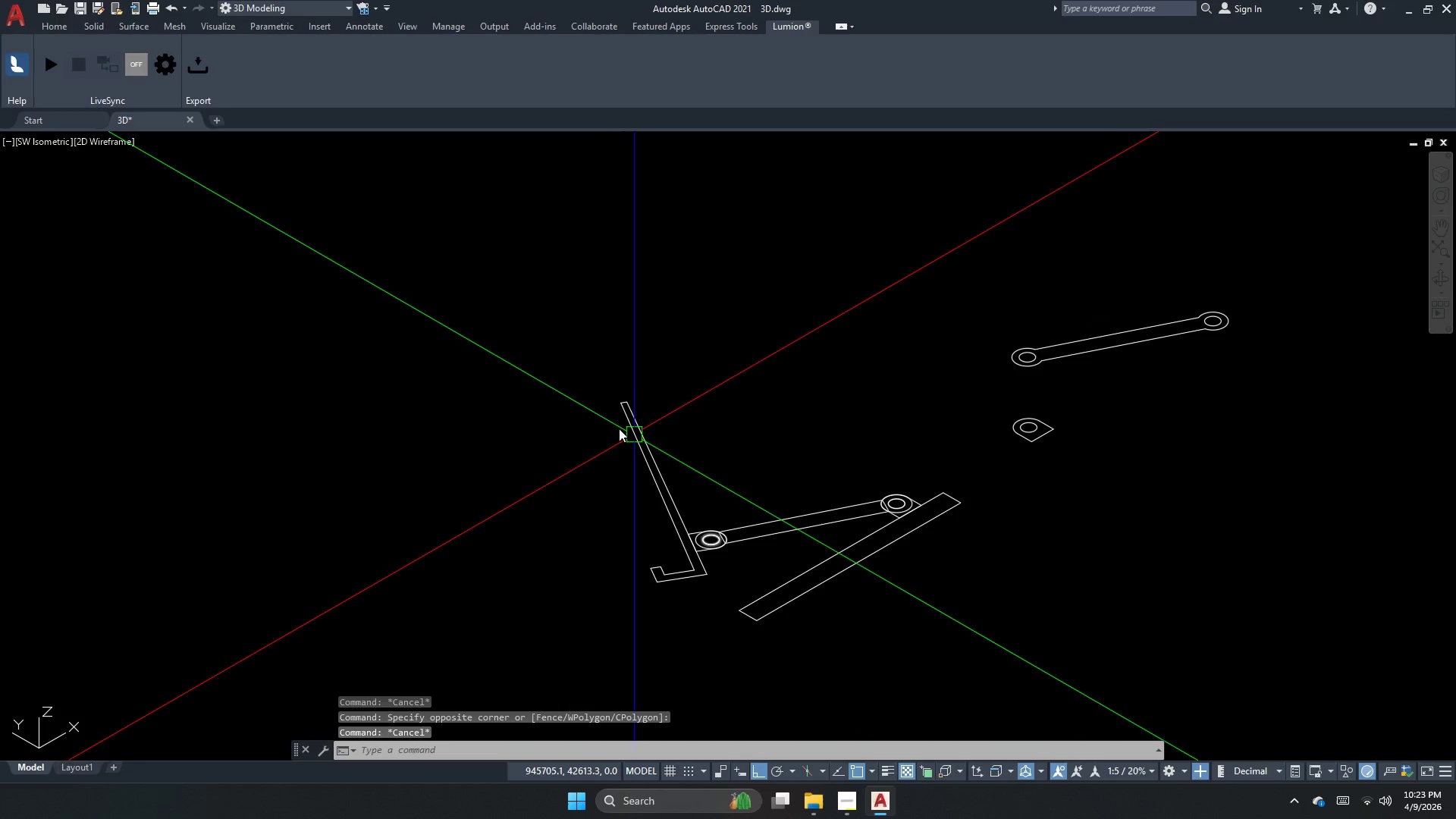 
scroll: coordinate [608, 422], scroll_direction: up, amount: 2.0
 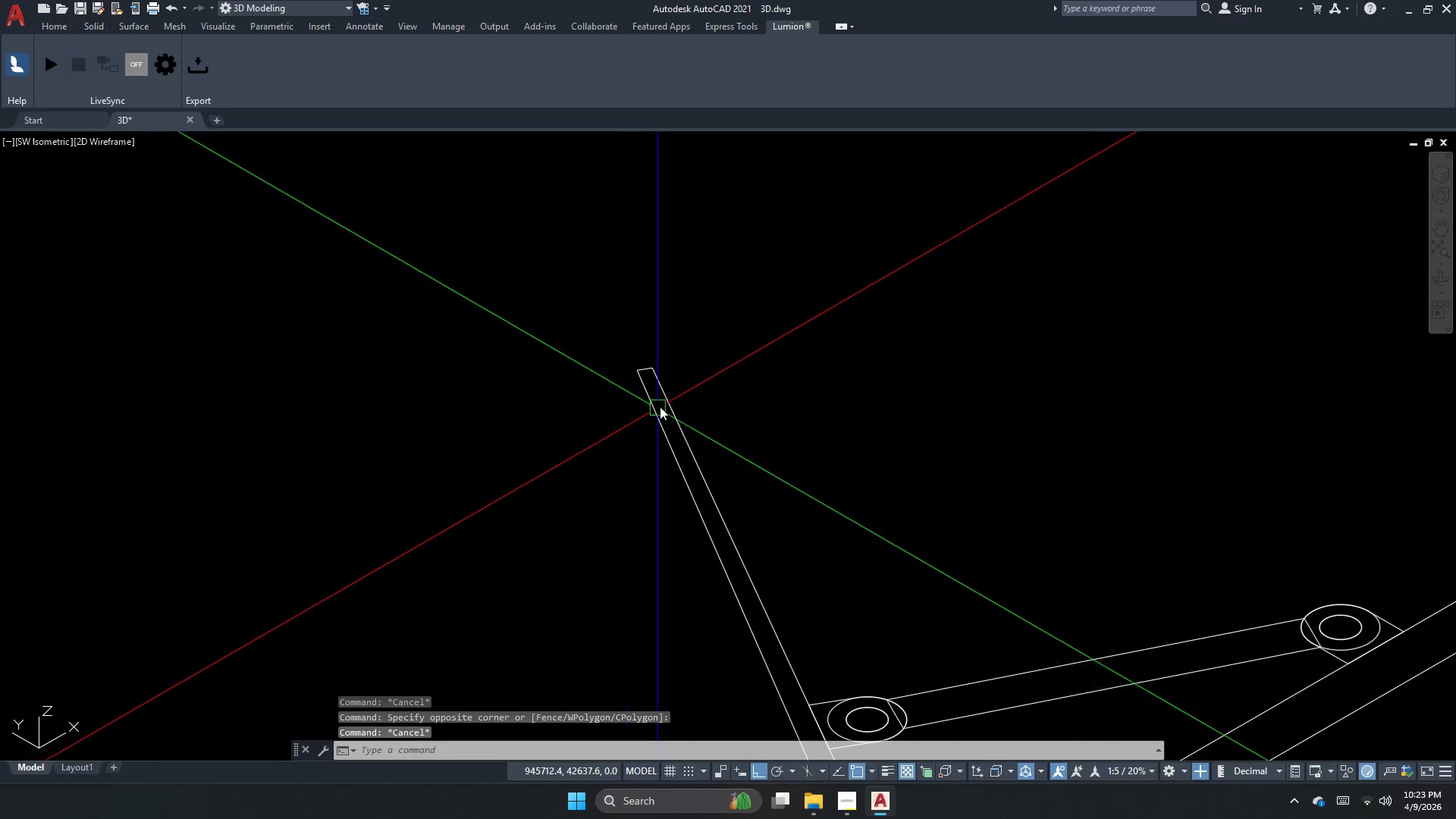 
key(Escape)
 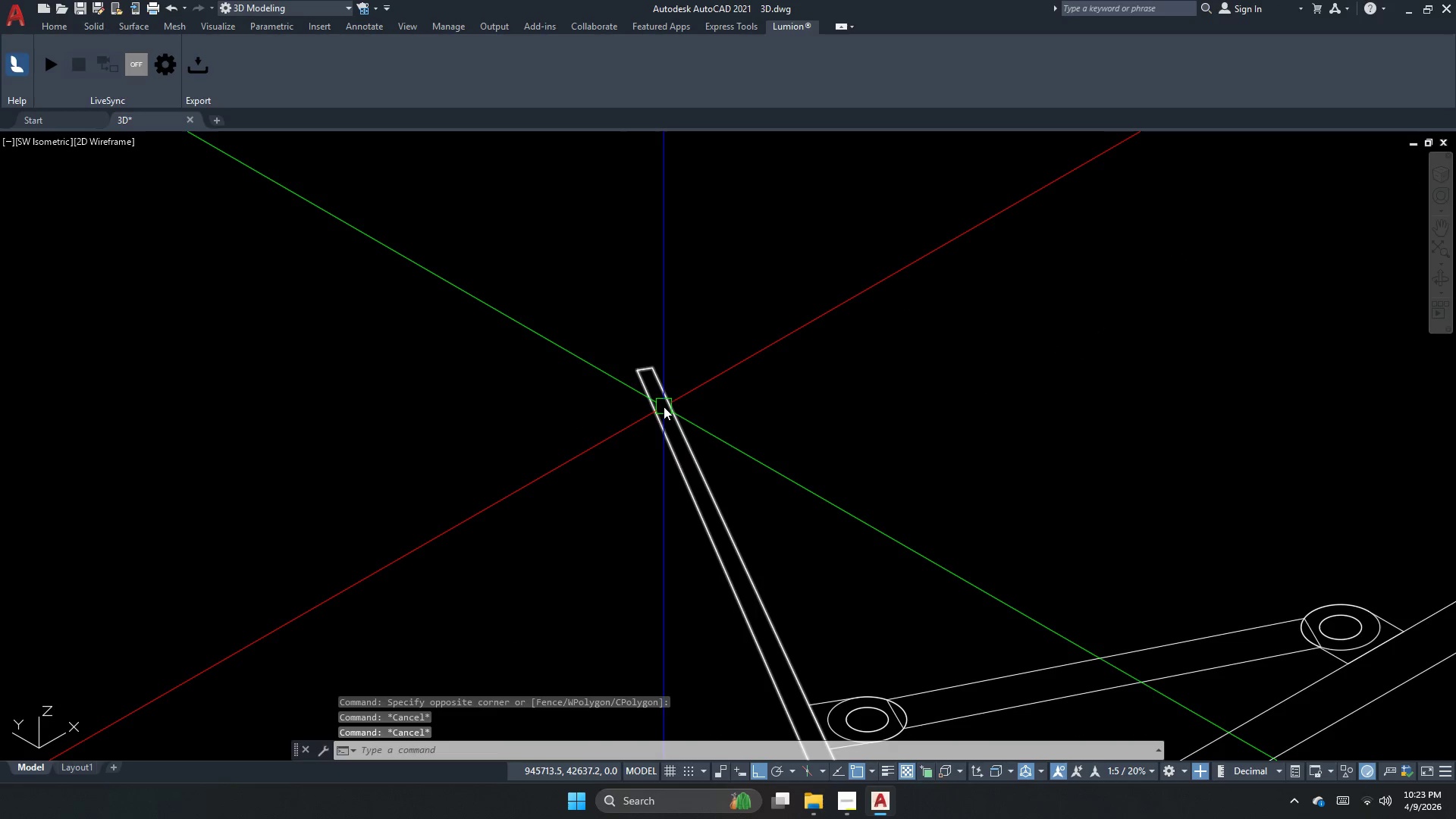 
left_click([664, 406])
 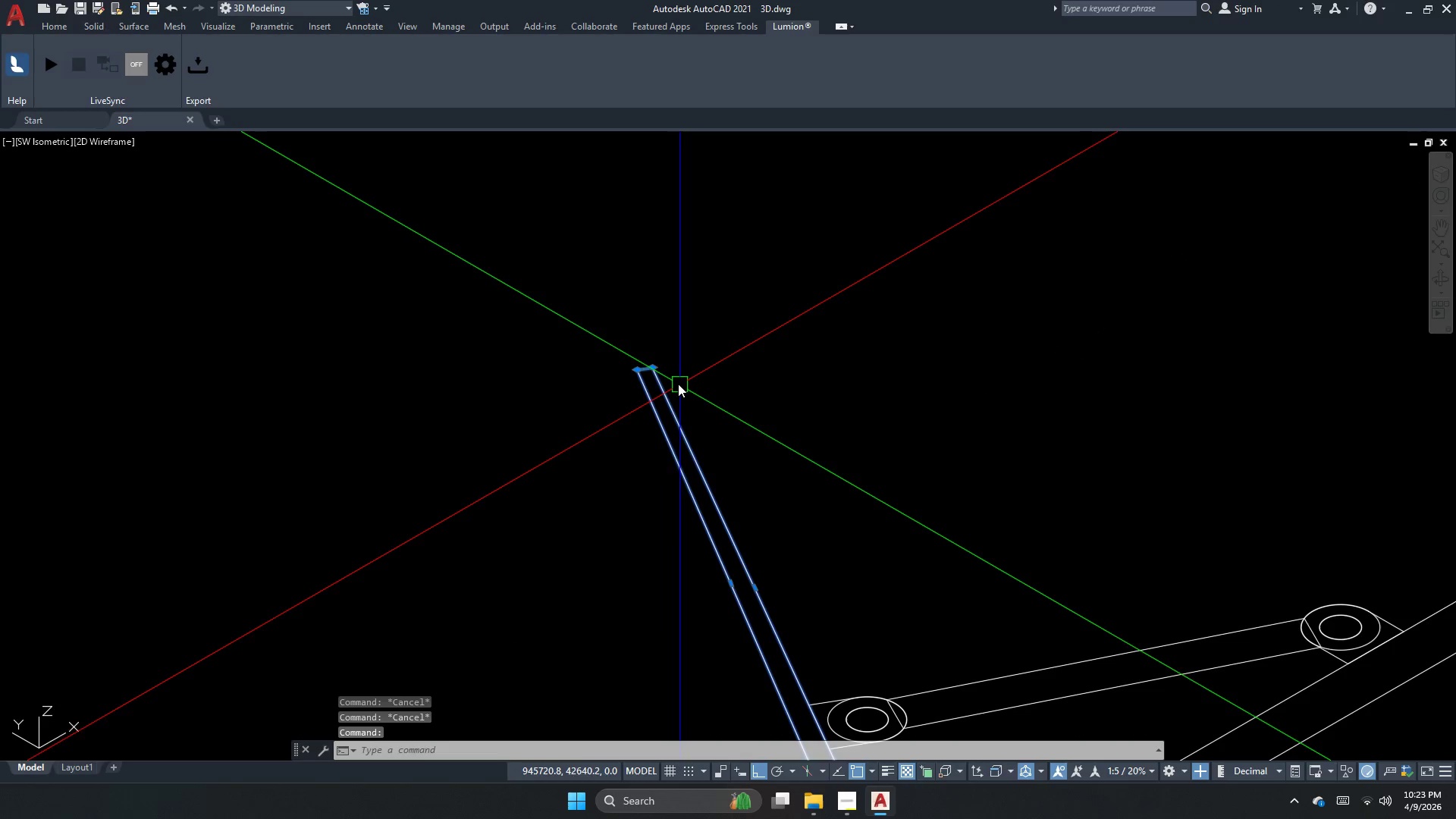 
key(C)
 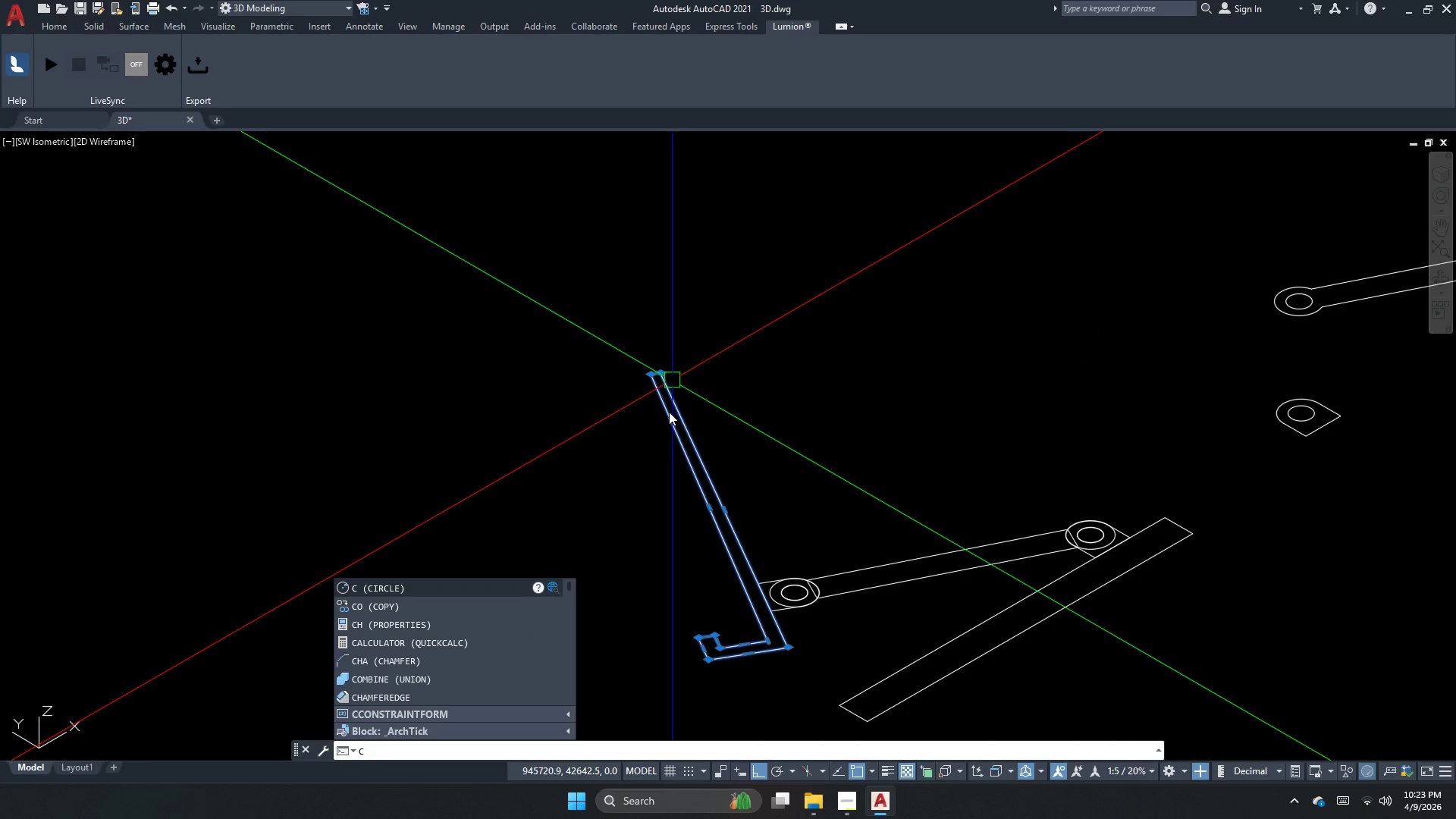 
scroll: coordinate [672, 380], scroll_direction: down, amount: 1.0
 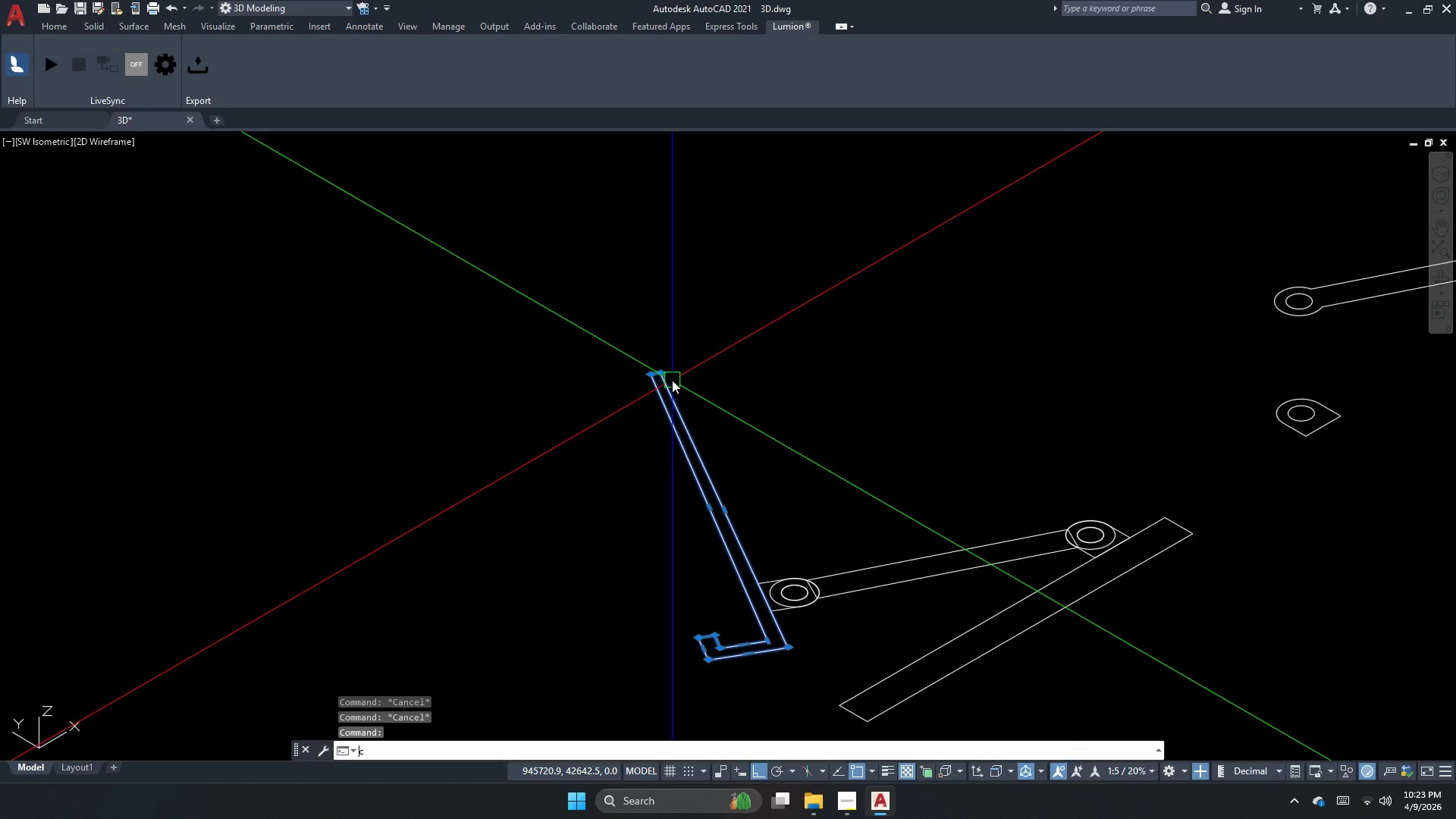 
key(Escape)
key(Escape)
key(Escape)
key(Escape)
type(pl )
 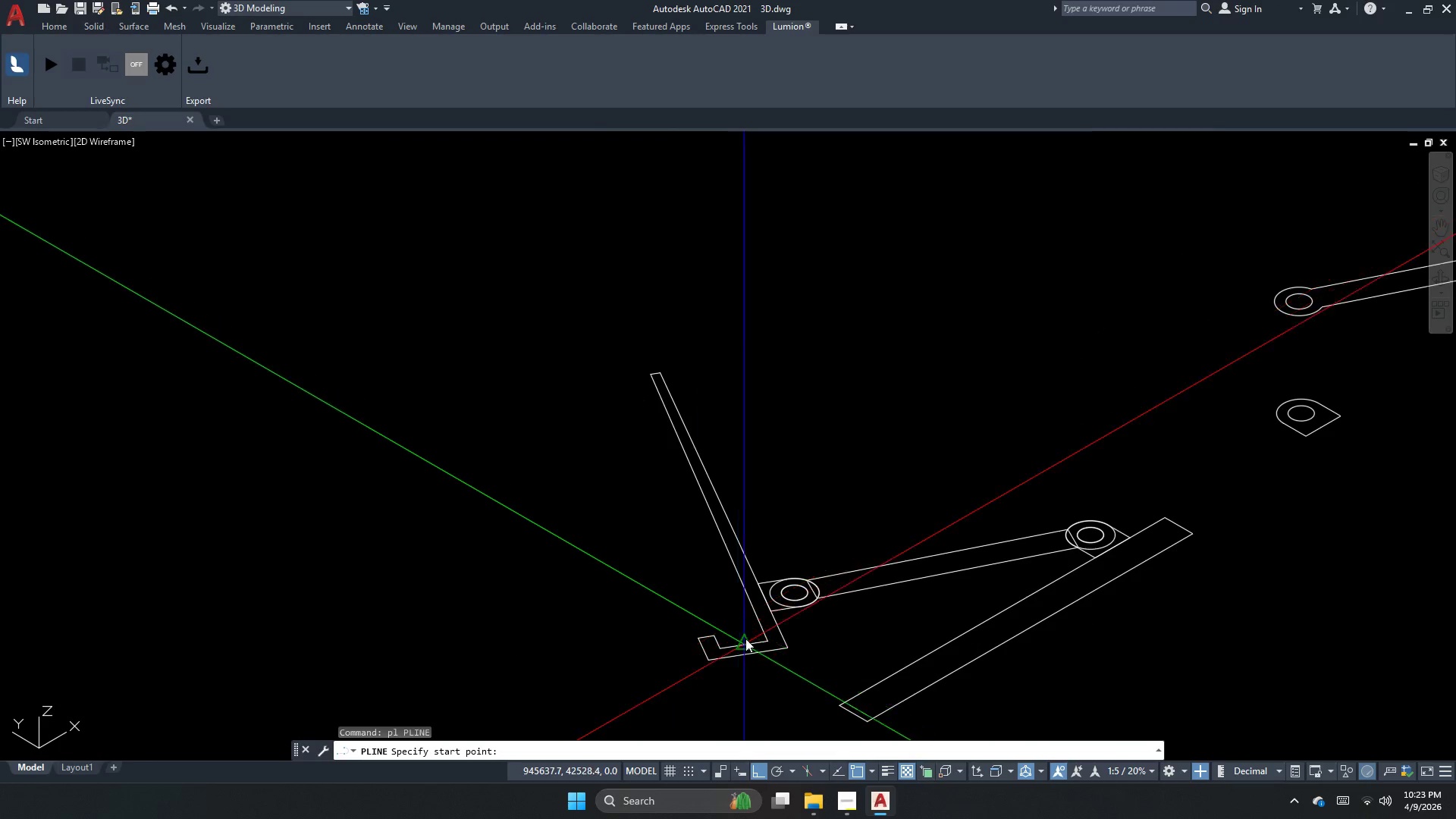 
scroll: coordinate [750, 647], scroll_direction: up, amount: 3.0
 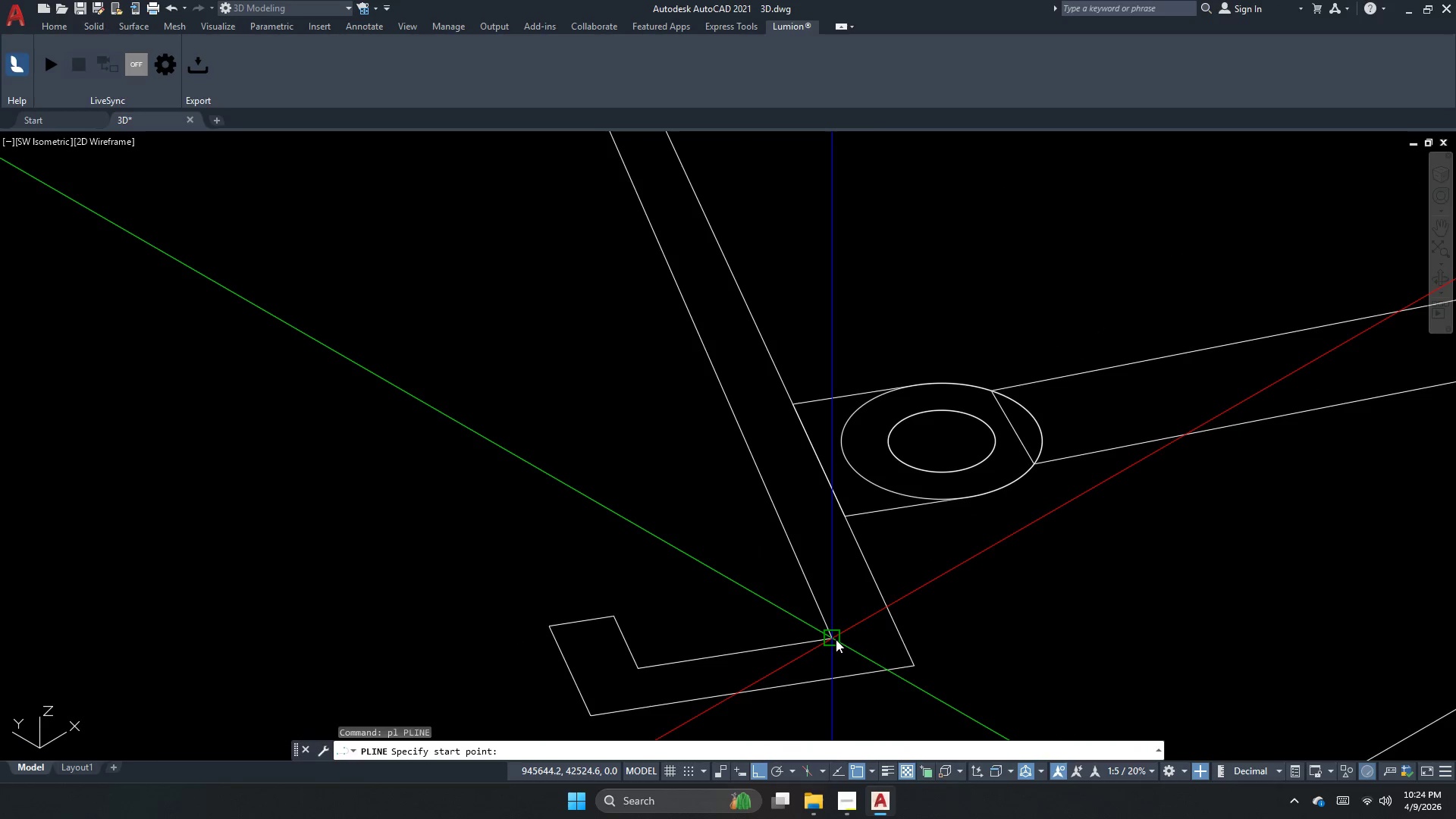 
left_click_drag(start_coordinate=[835, 638], to_coordinate=[820, 605])
 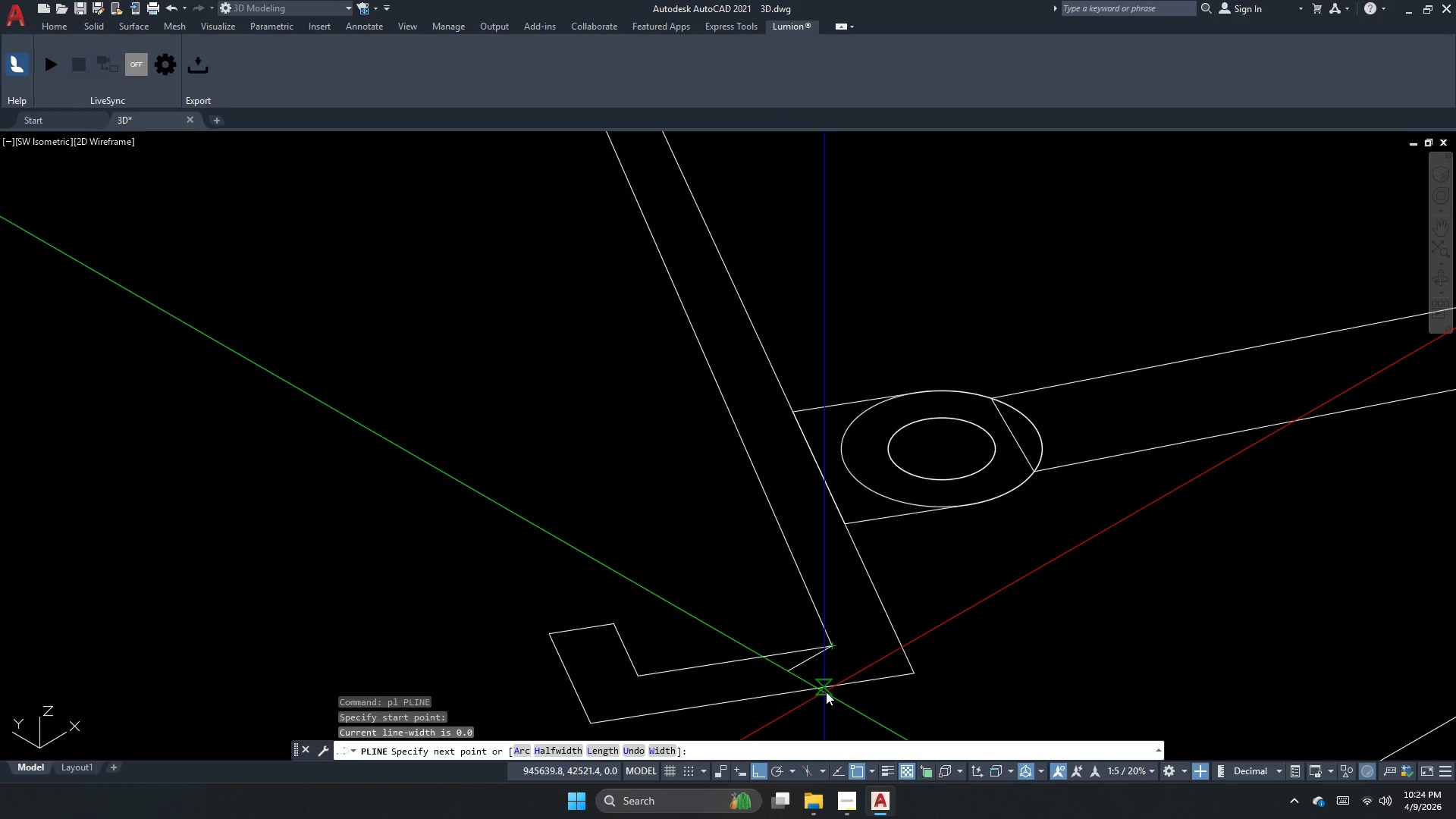 
left_click_drag(start_coordinate=[849, 687], to_coordinate=[847, 691])
 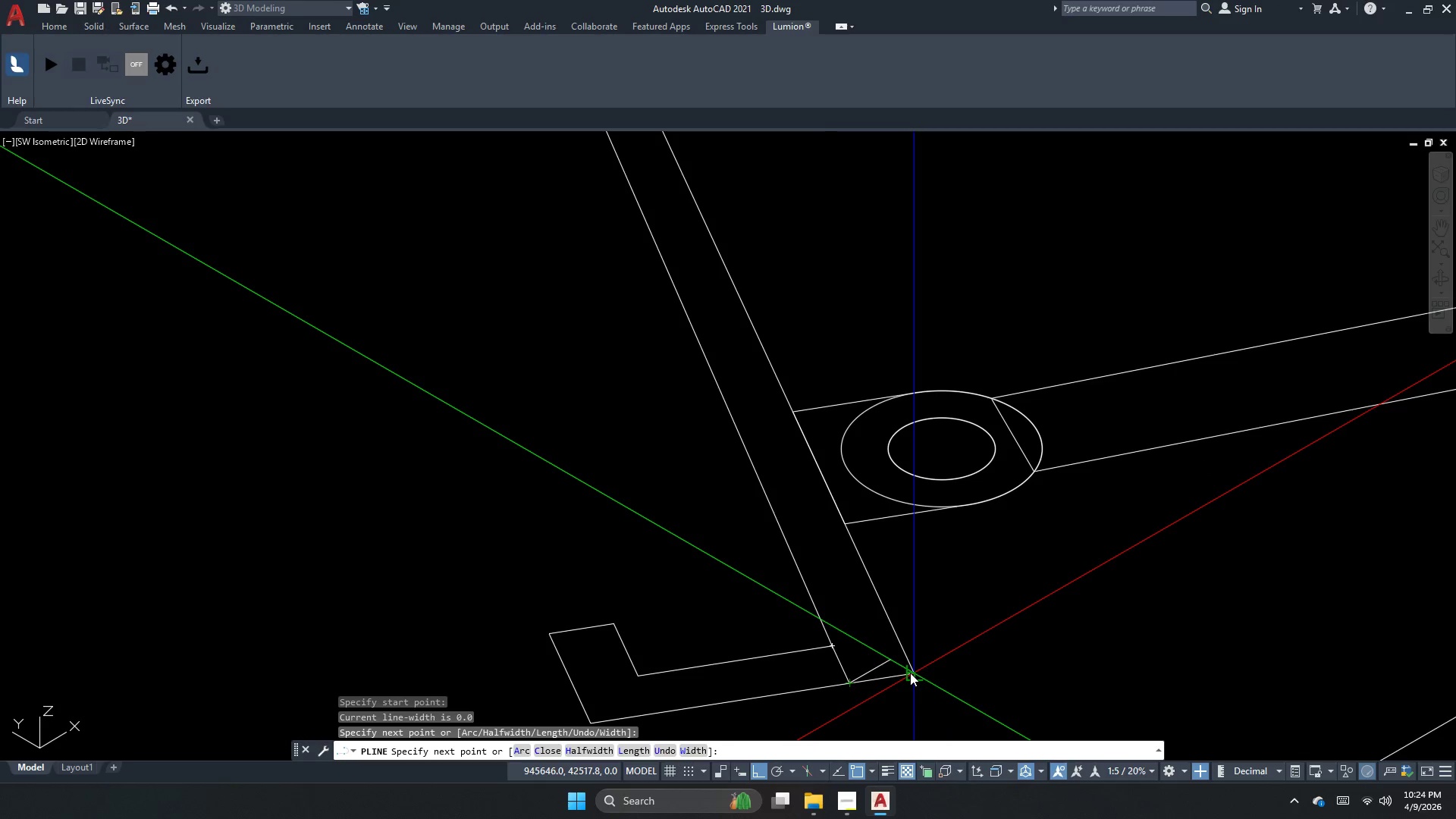 
left_click_drag(start_coordinate=[911, 676], to_coordinate=[902, 691])
 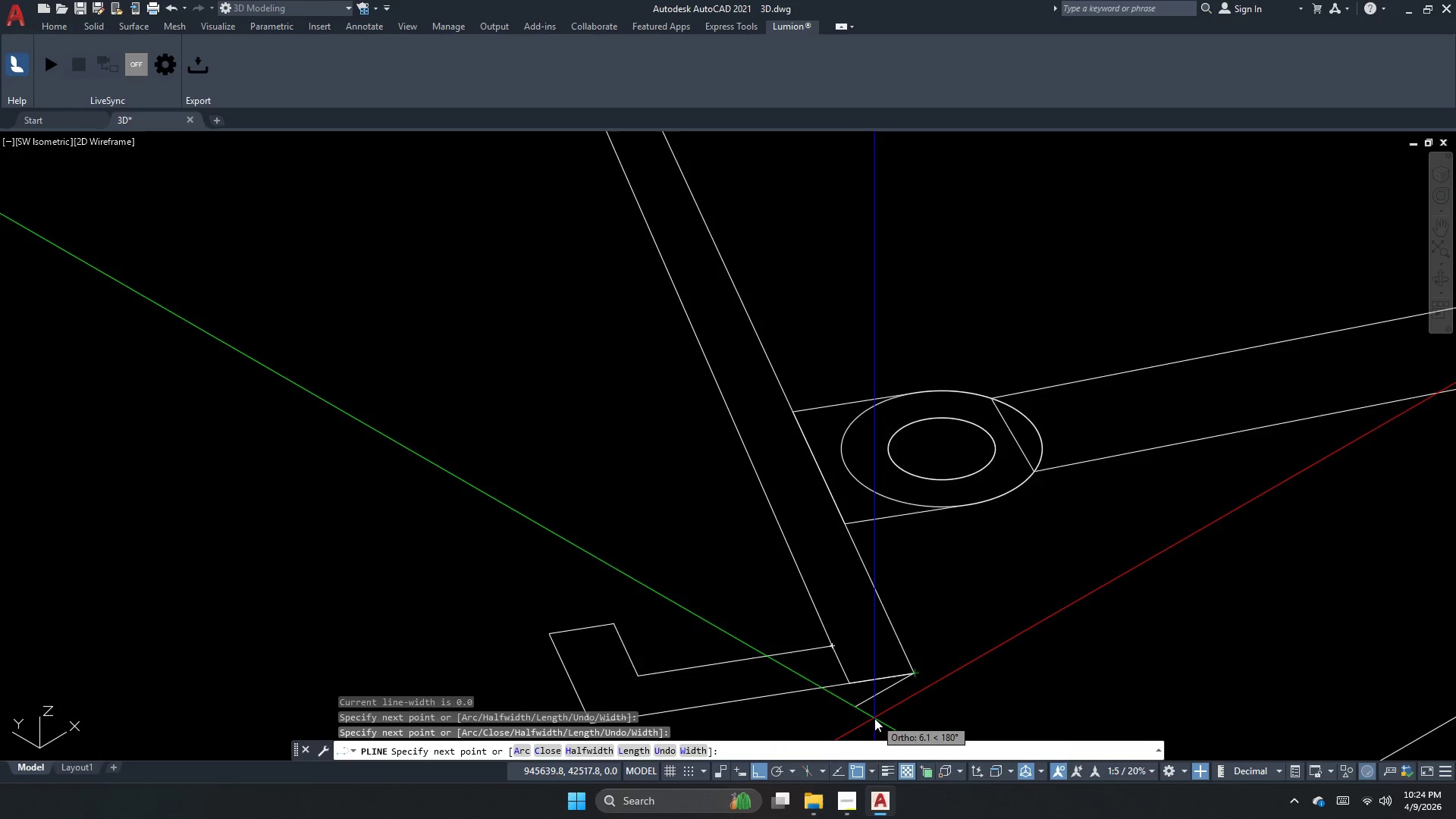 
scroll: coordinate [807, 428], scroll_direction: down, amount: 3.0
 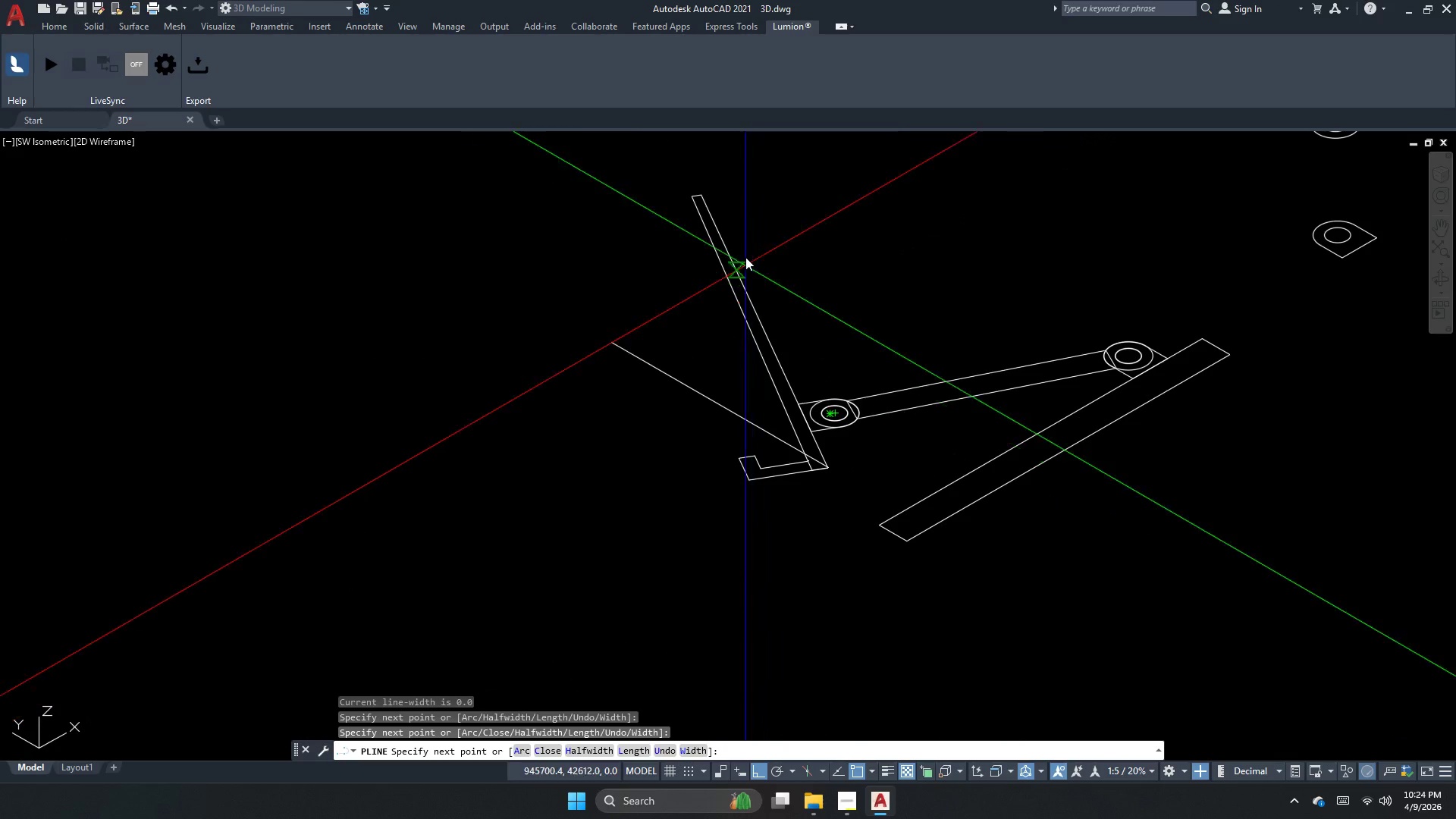 
scroll: coordinate [692, 137], scroll_direction: up, amount: 3.0
 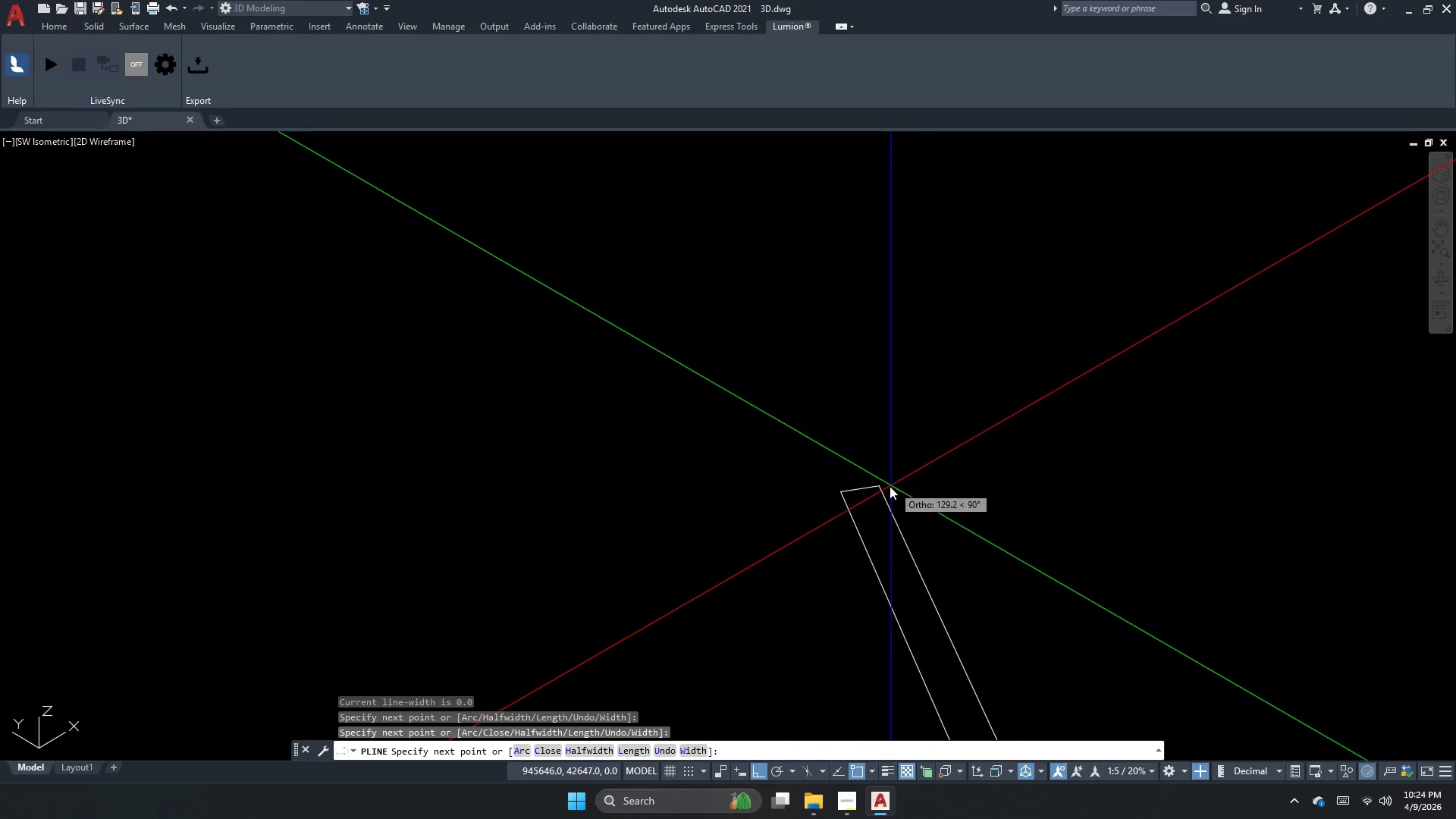 
left_click_drag(start_coordinate=[885, 487], to_coordinate=[878, 496])
 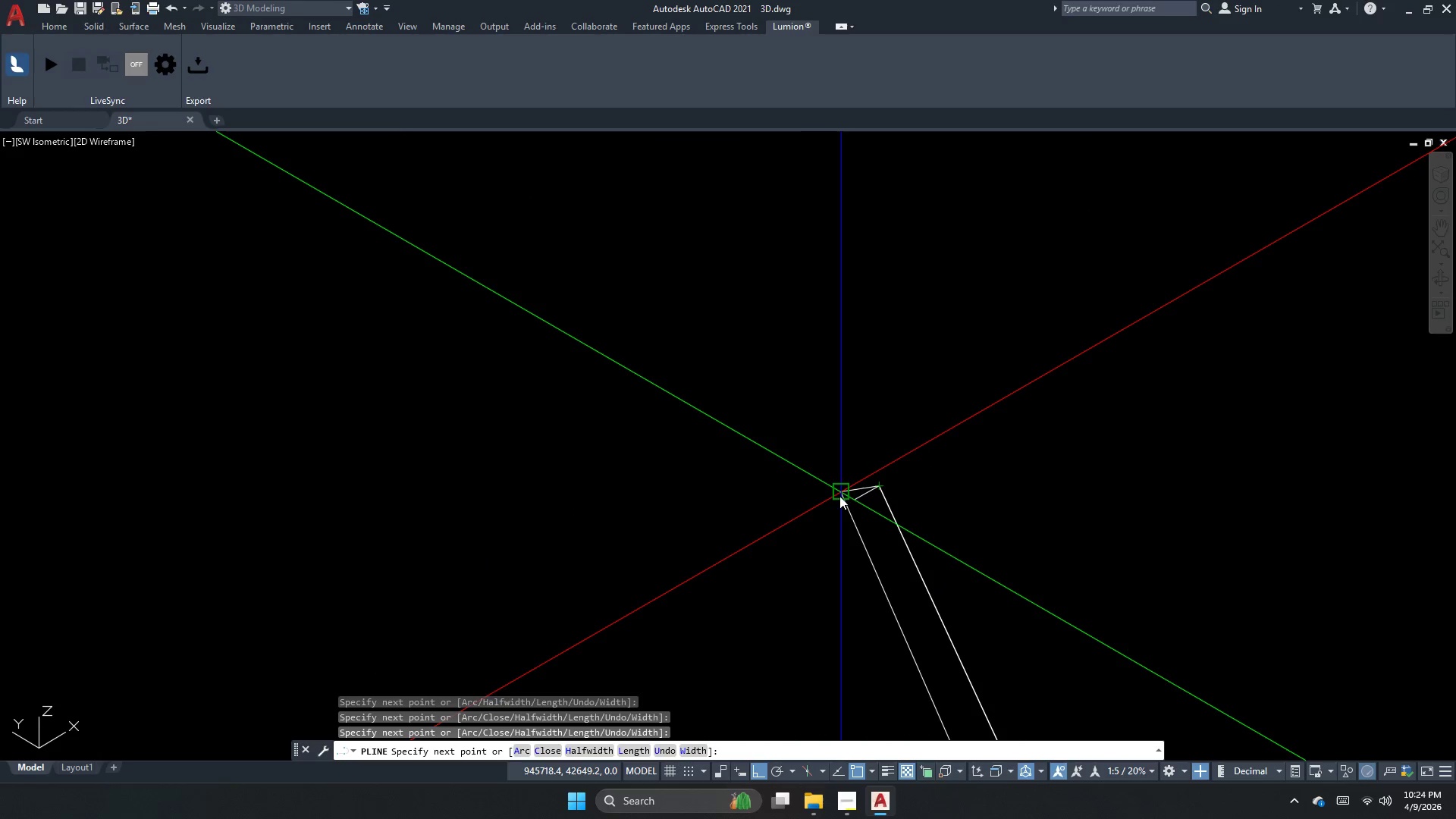 
left_click_drag(start_coordinate=[839, 497], to_coordinate=[841, 504])
 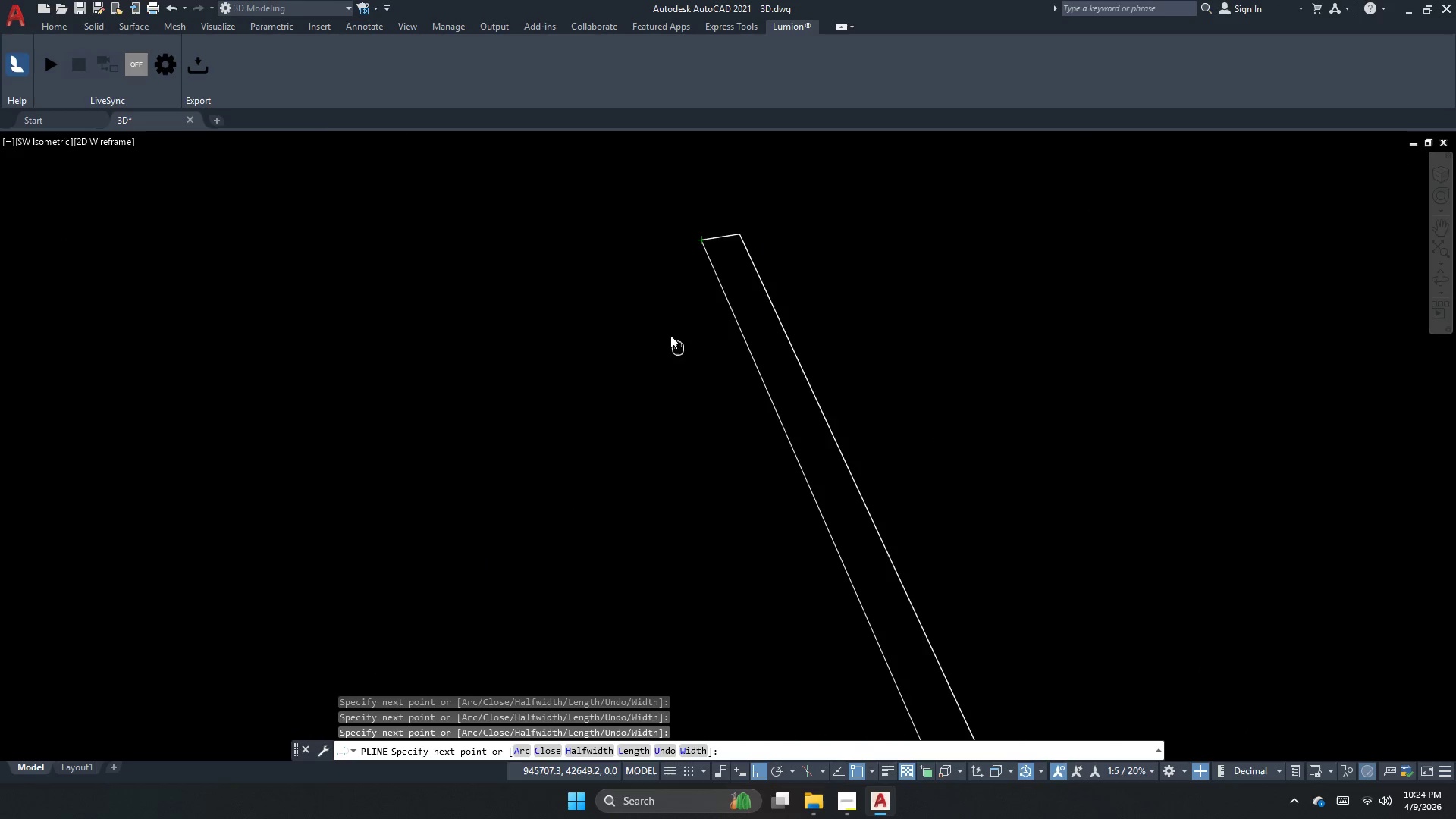 
scroll: coordinate [657, 310], scroll_direction: down, amount: 3.0
 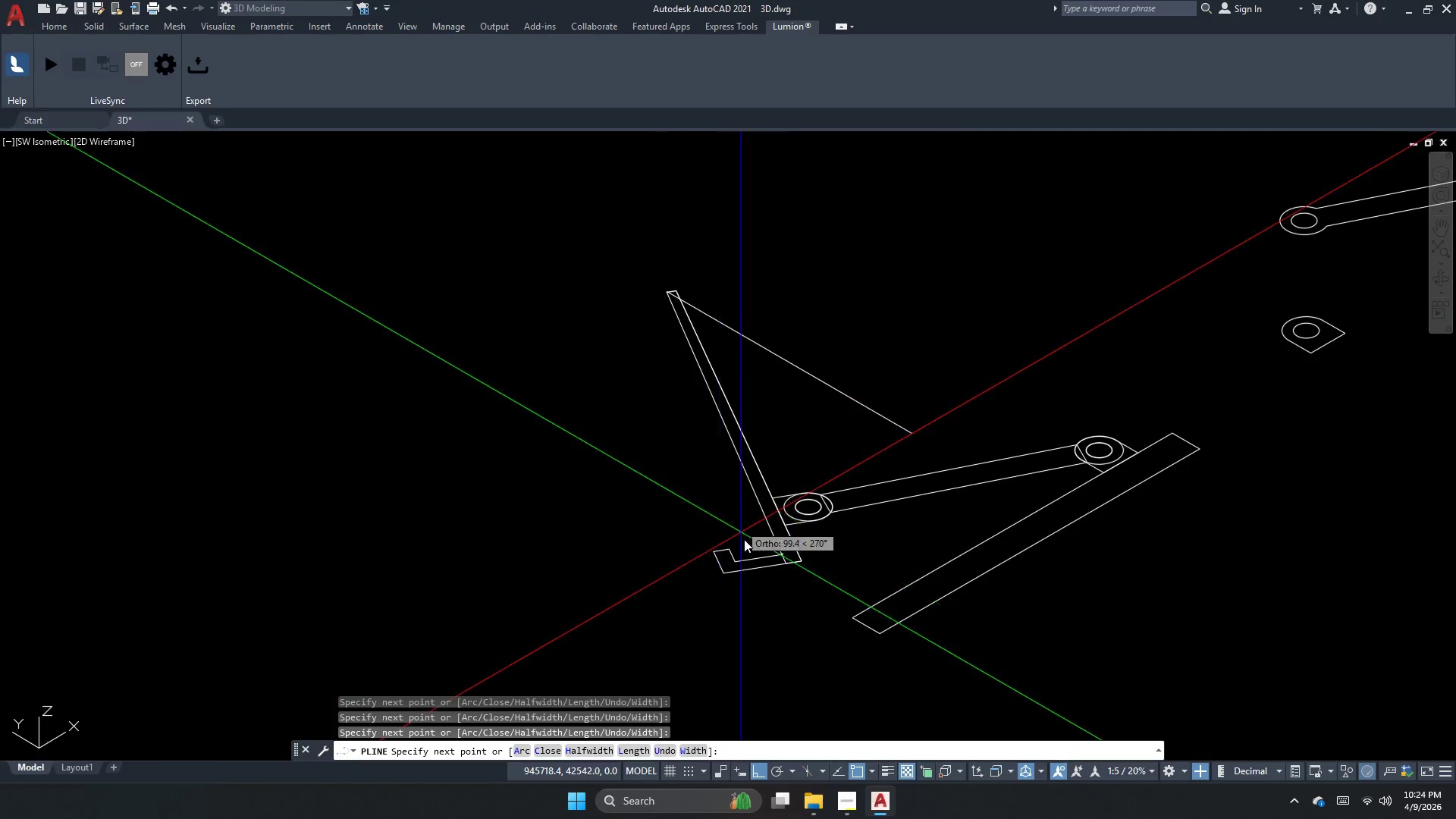 
scroll: coordinate [805, 529], scroll_direction: up, amount: 7.0
 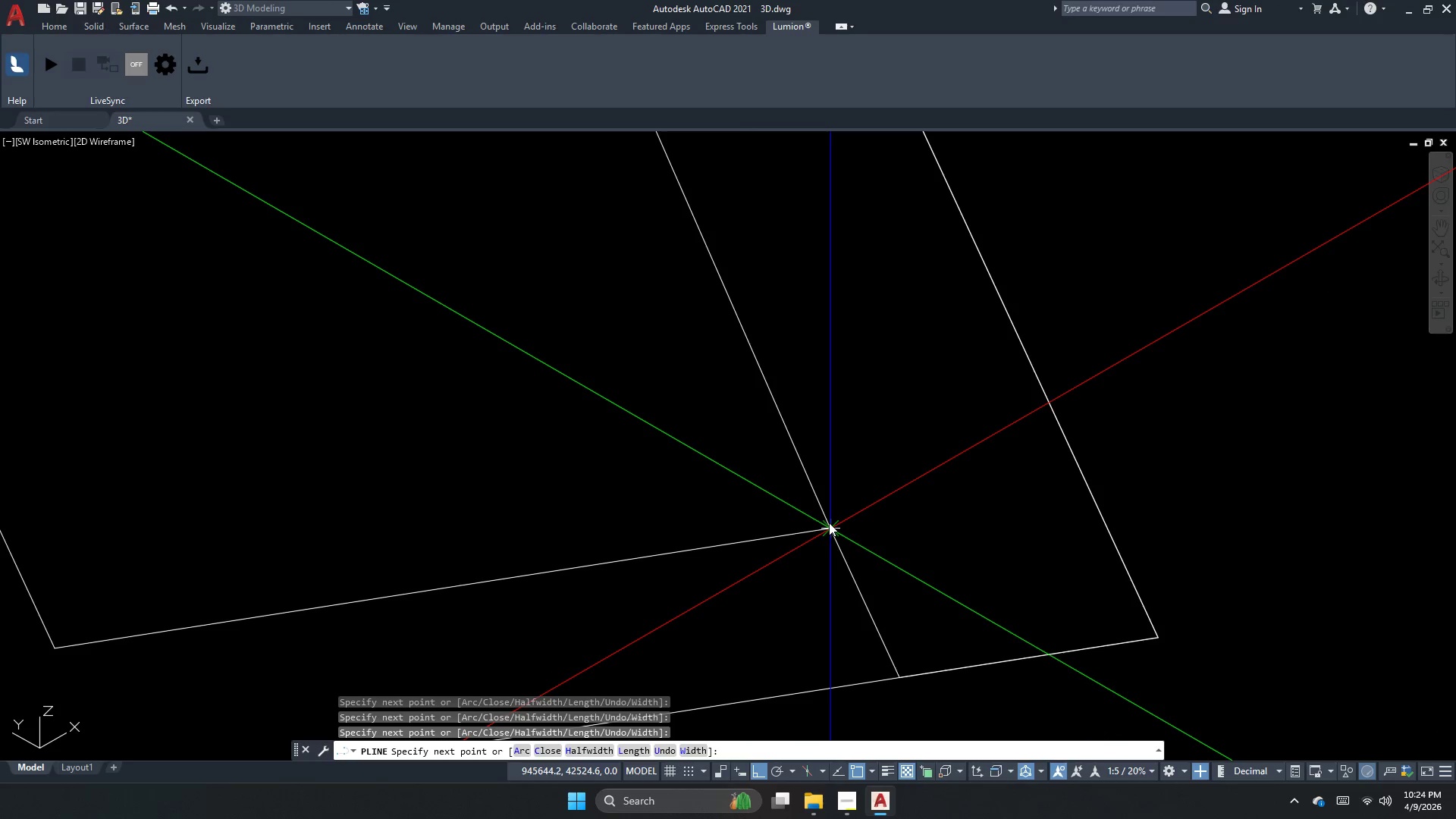 
left_click([831, 521])
 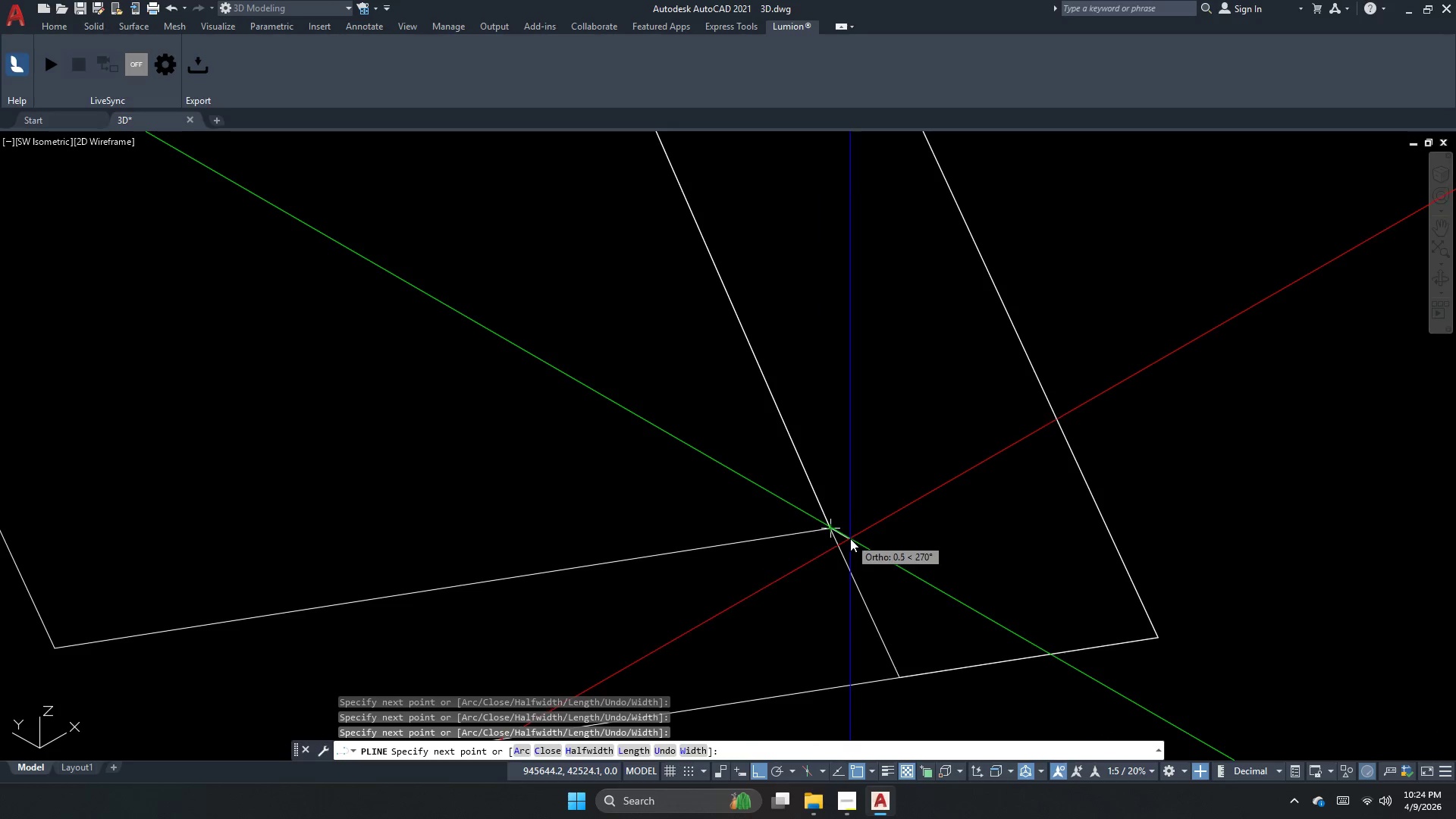 
key(Space)
 